 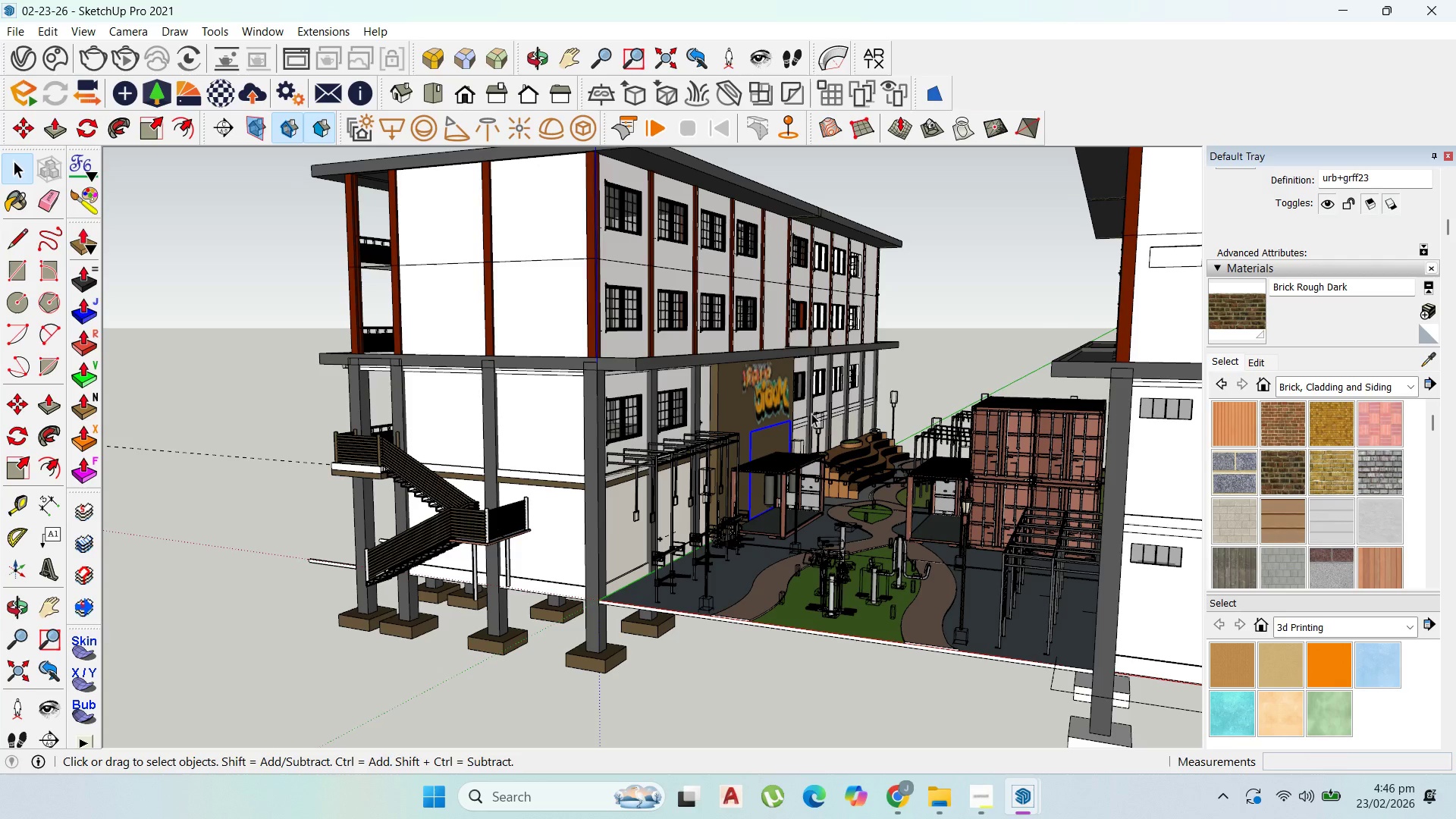 
left_click([16, 33])
 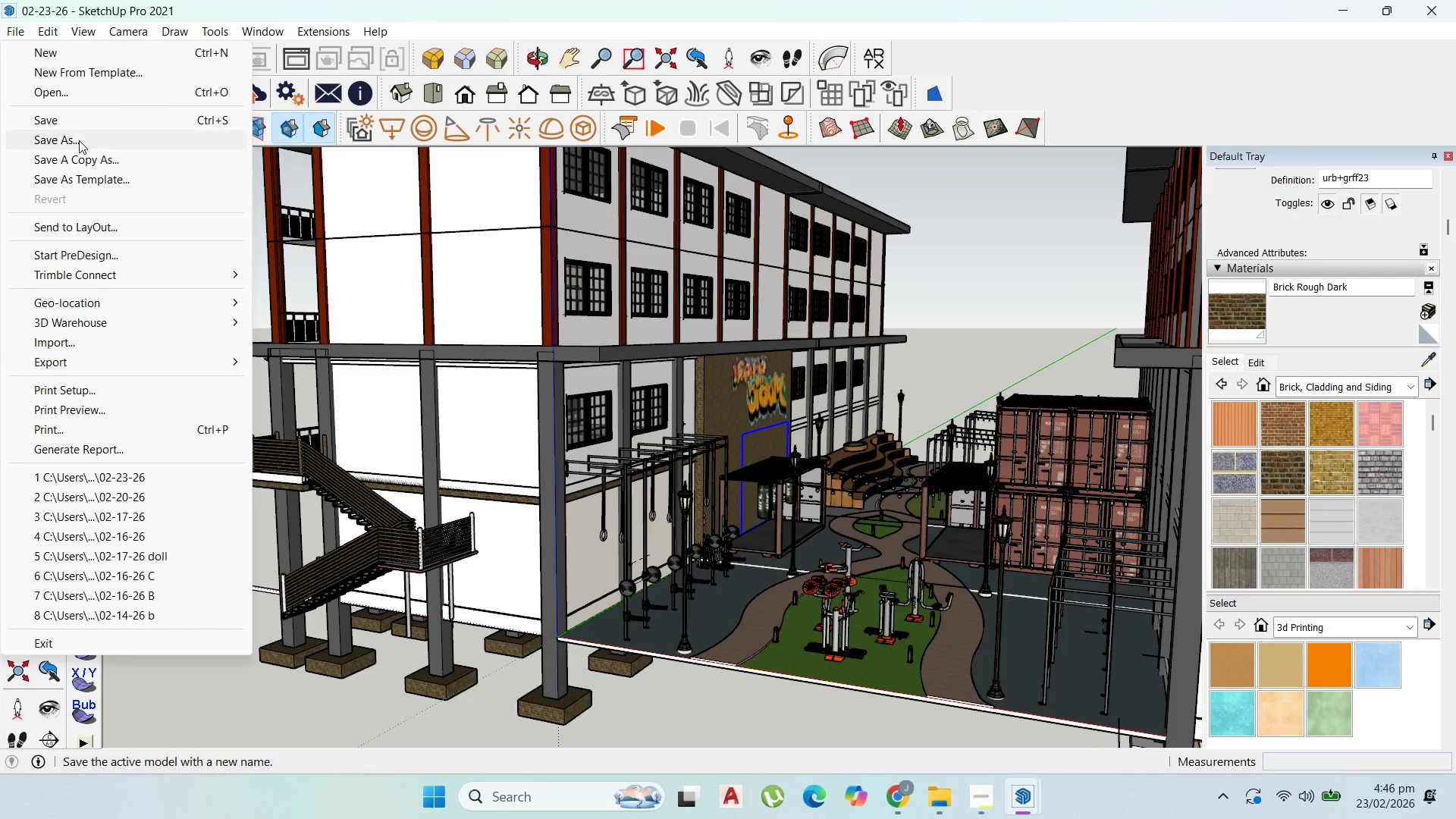 
left_click([79, 140])
 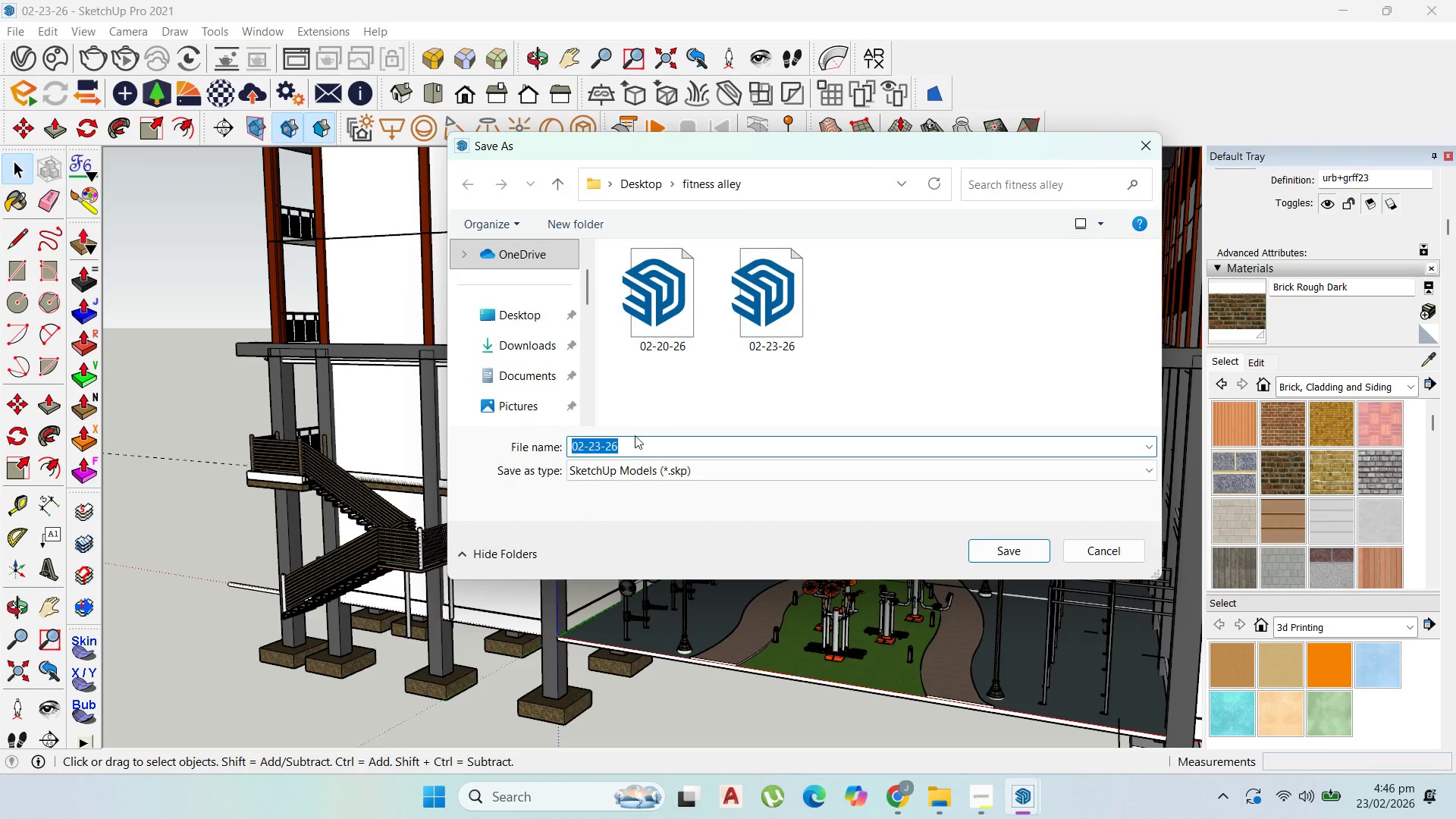 
double_click([636, 444])
 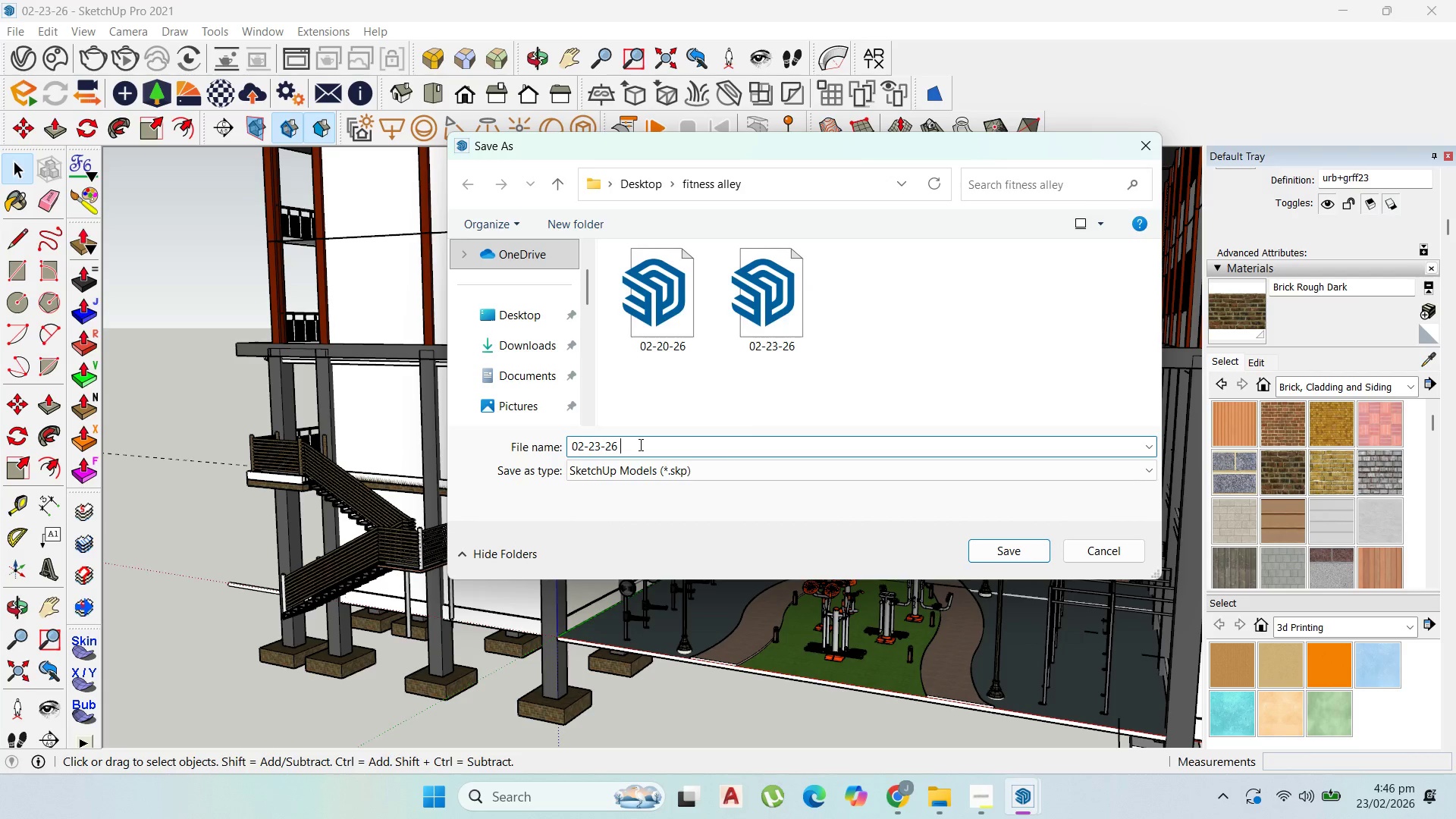 
key(Space)
 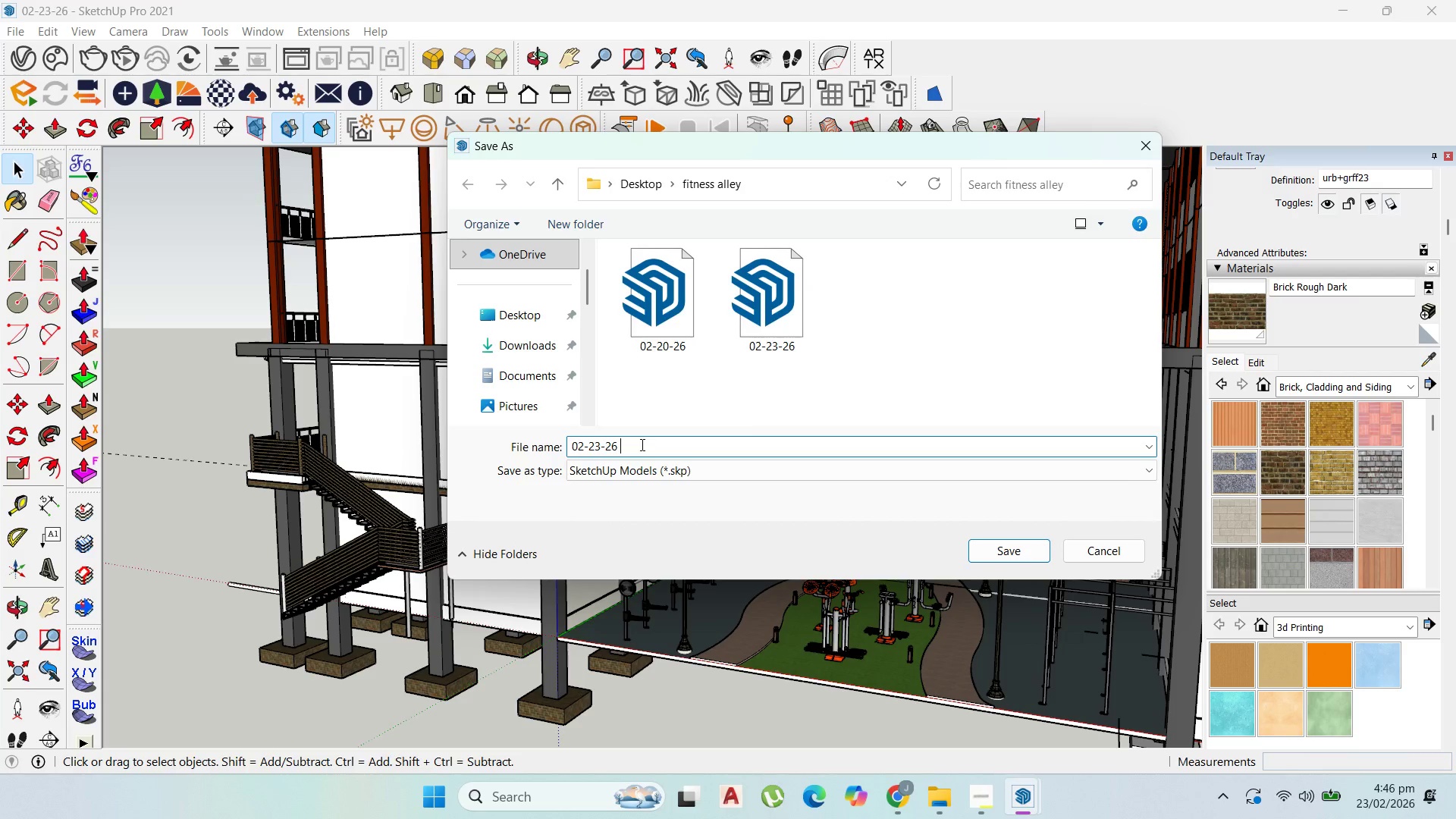 
key(B)
 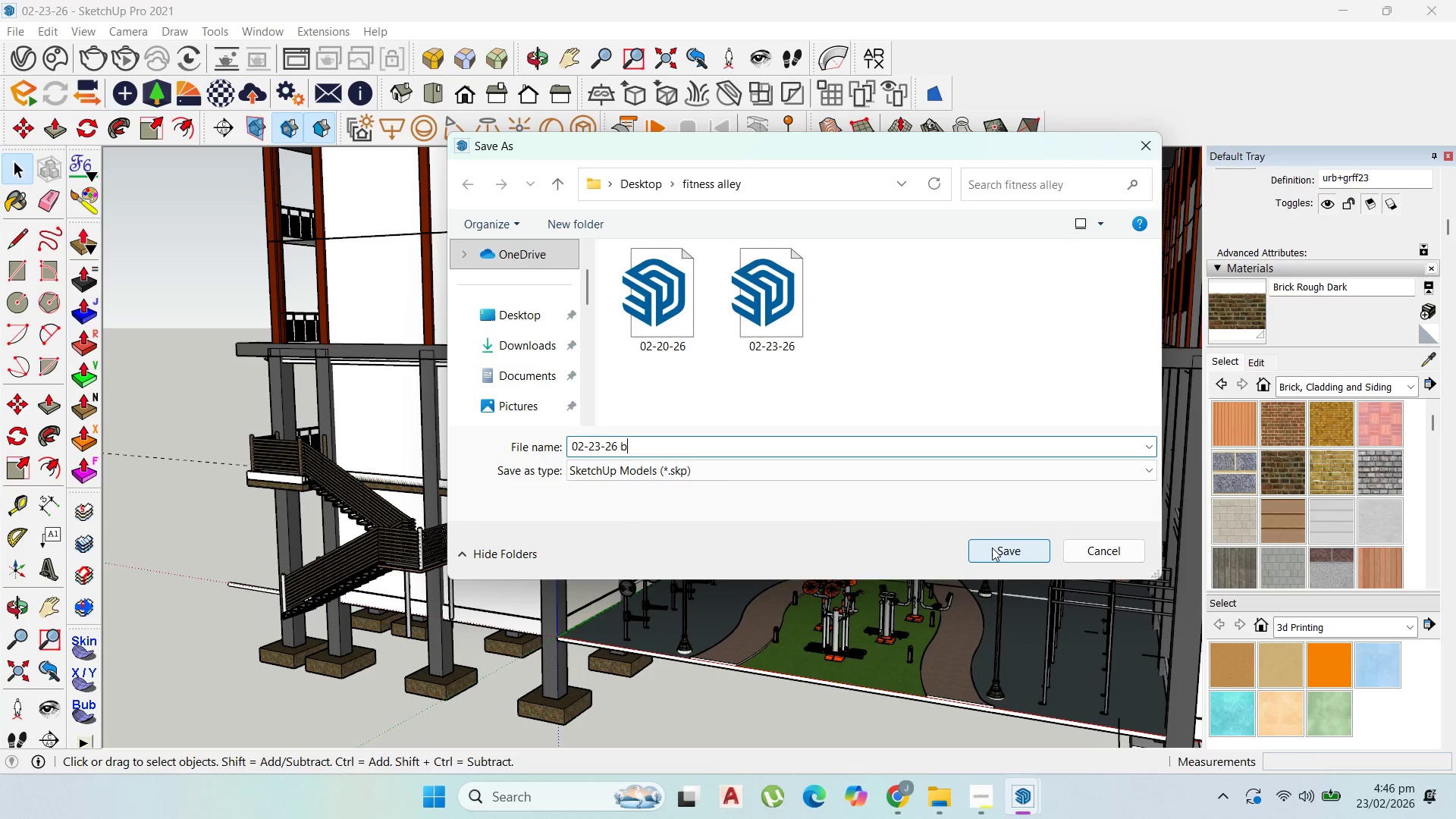 
left_click([998, 549])
 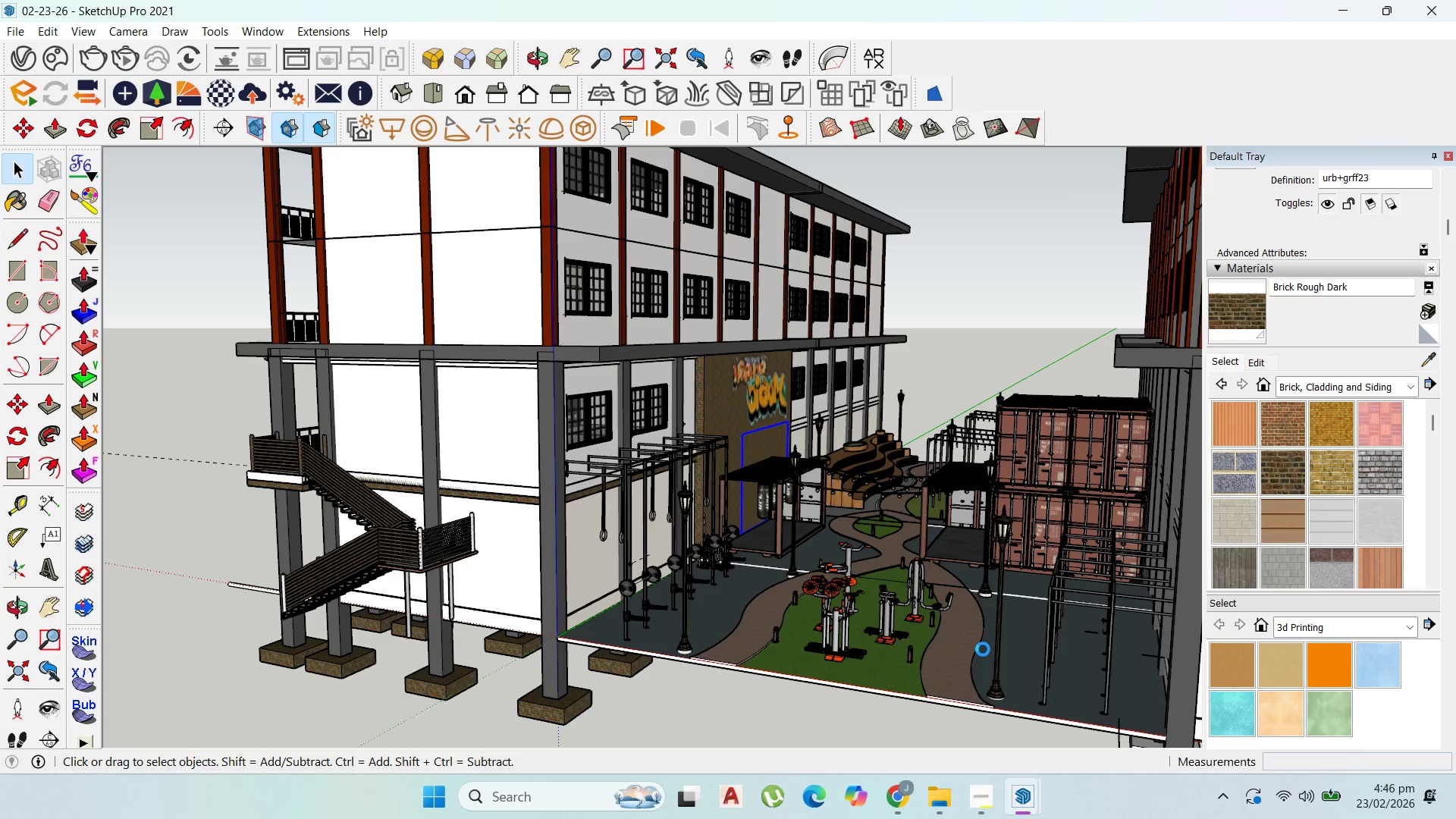 
wait(12.7)
 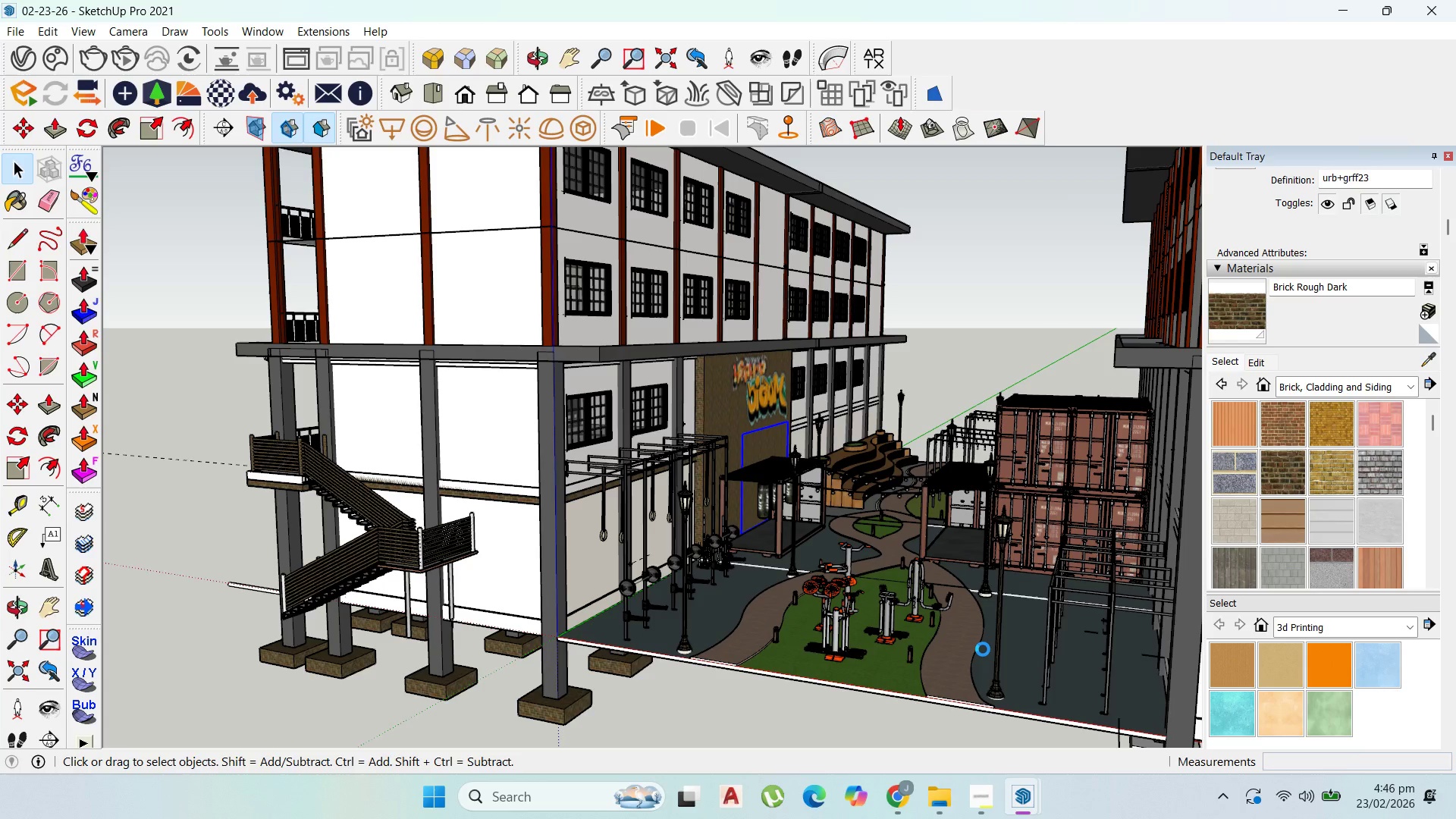 
scroll: coordinate [776, 422], scroll_direction: up, amount: 6.0
 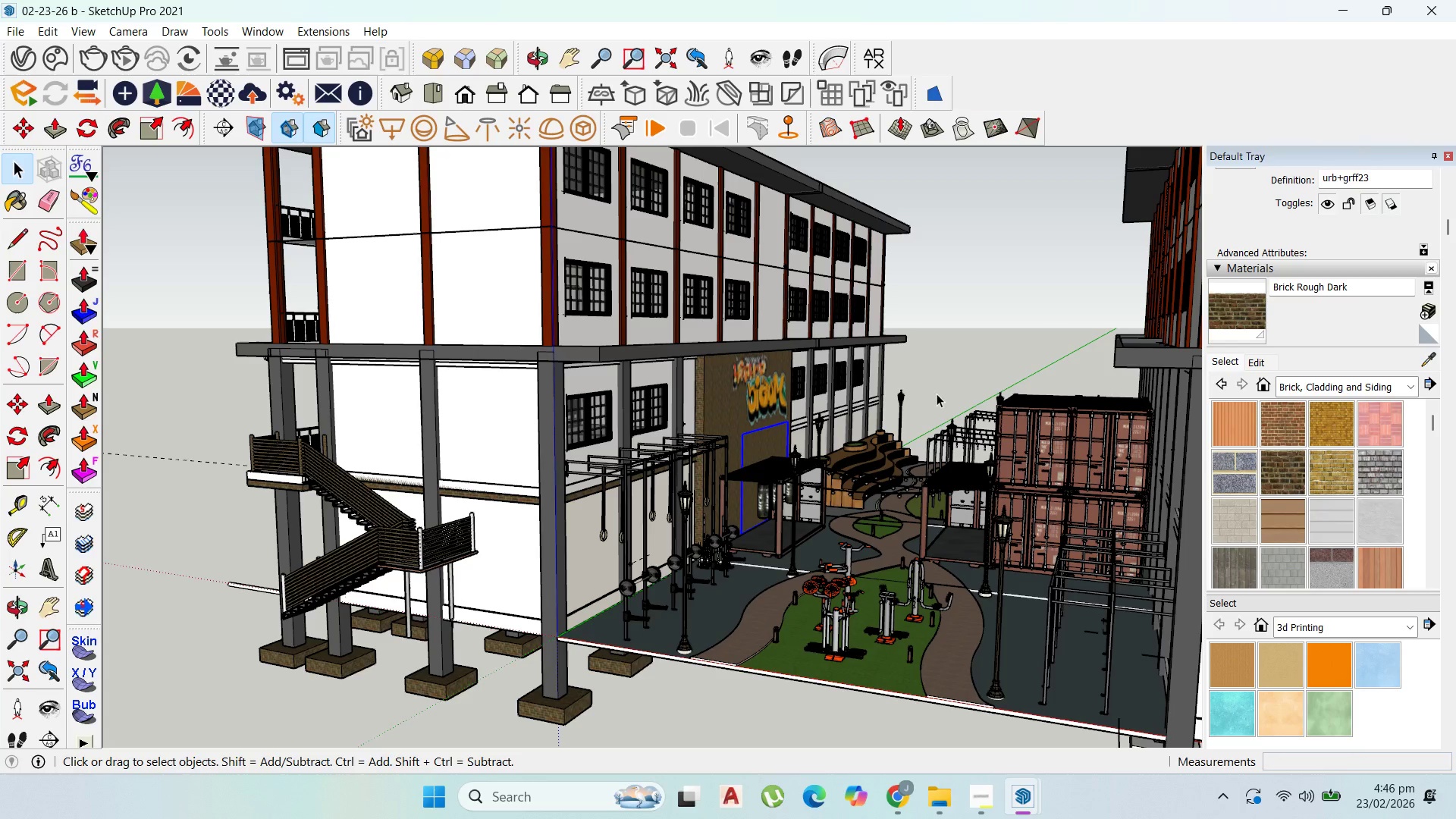 
left_click([940, 394])
 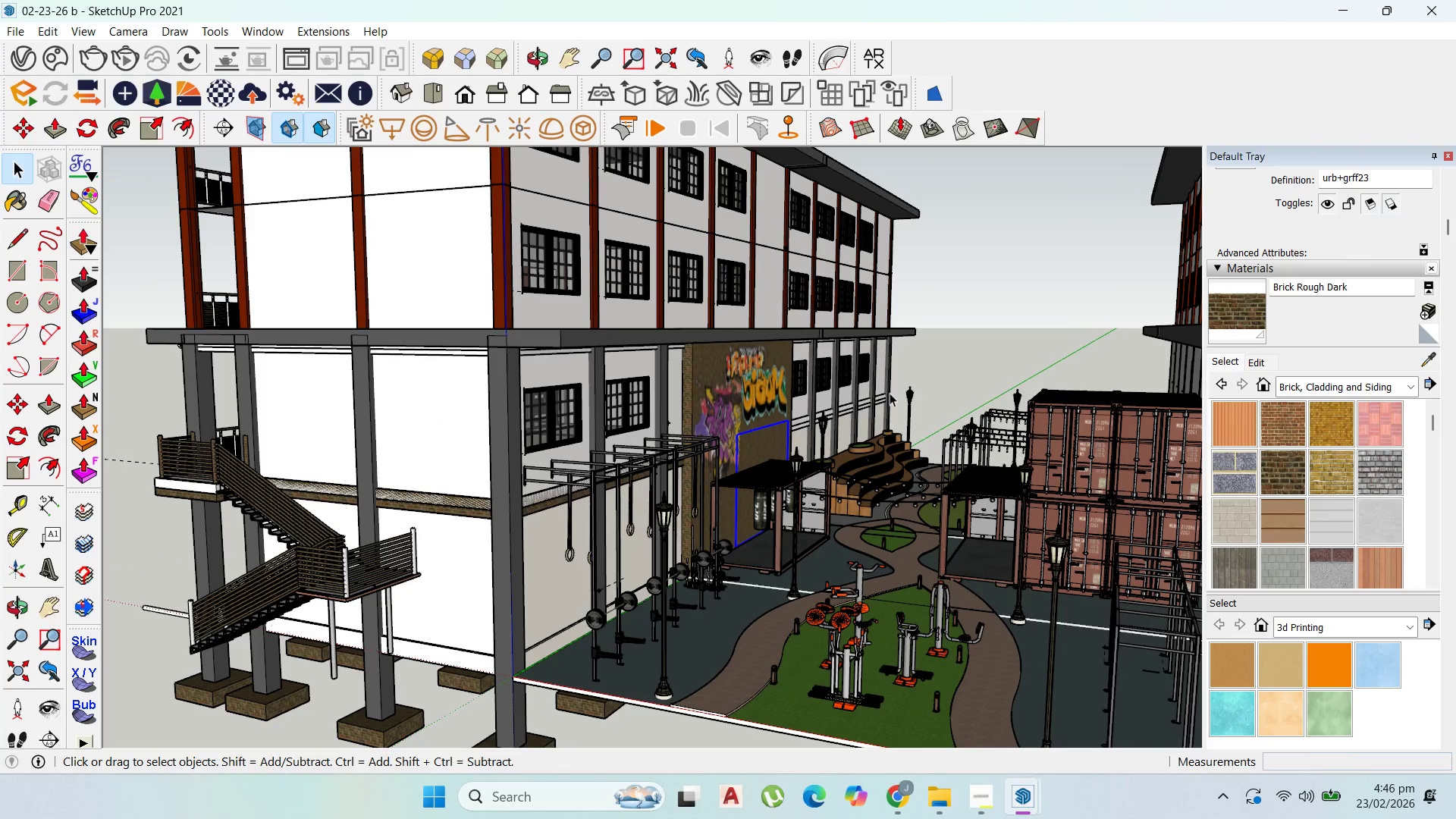 
scroll: coordinate [770, 407], scroll_direction: up, amount: 19.0
 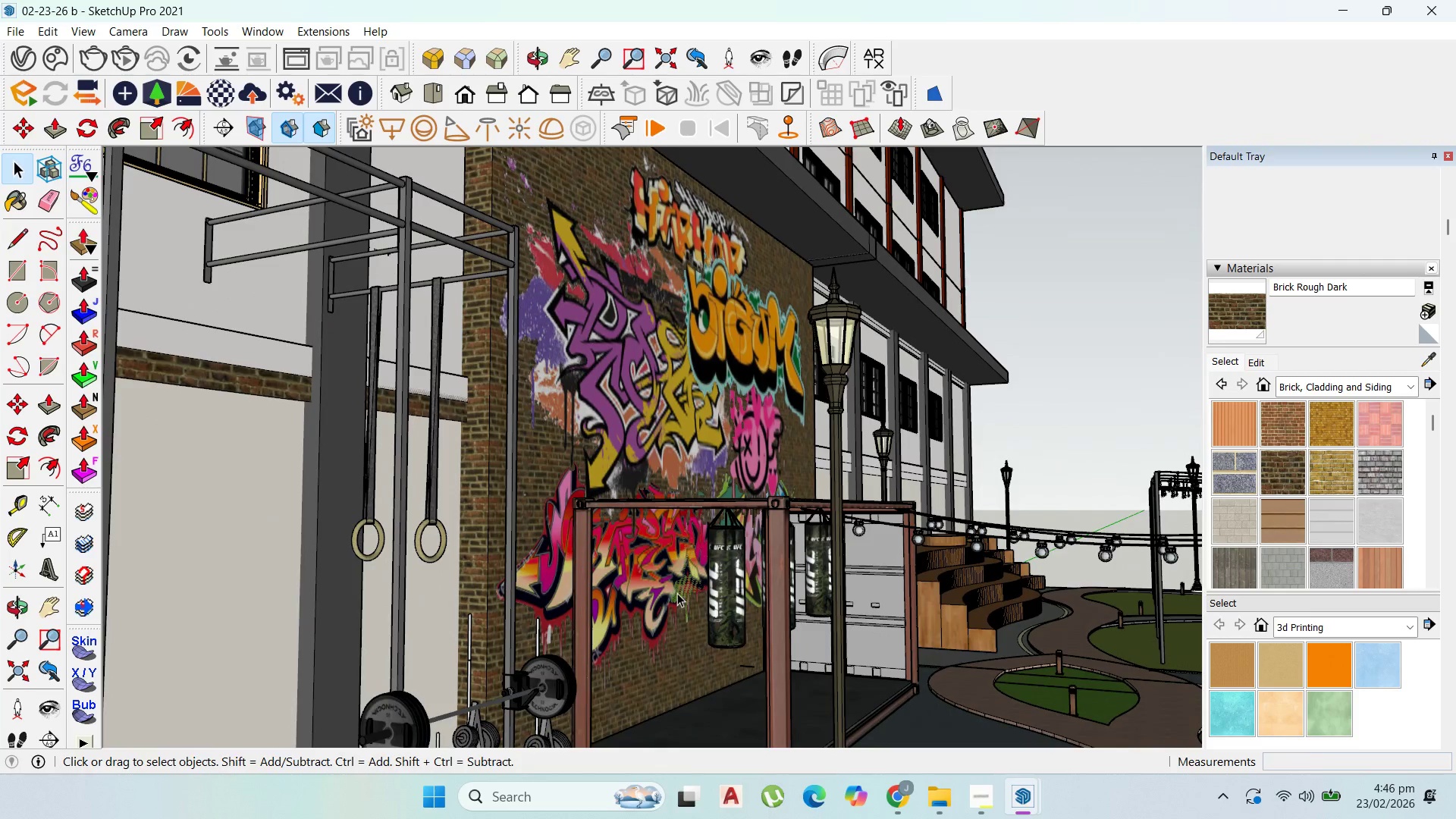 
wait(6.18)
 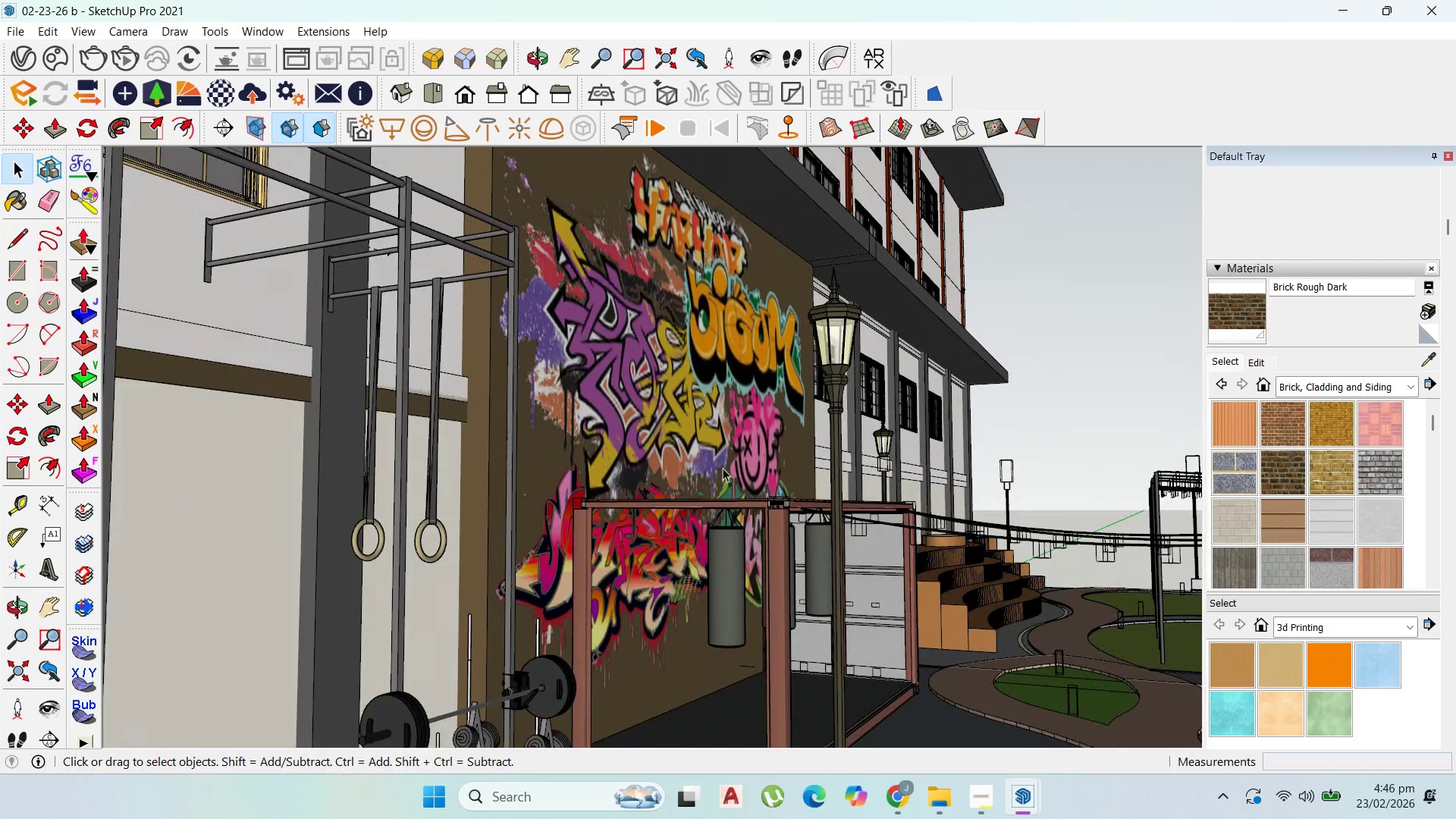 
scroll: coordinate [960, 640], scroll_direction: down, amount: 14.0
 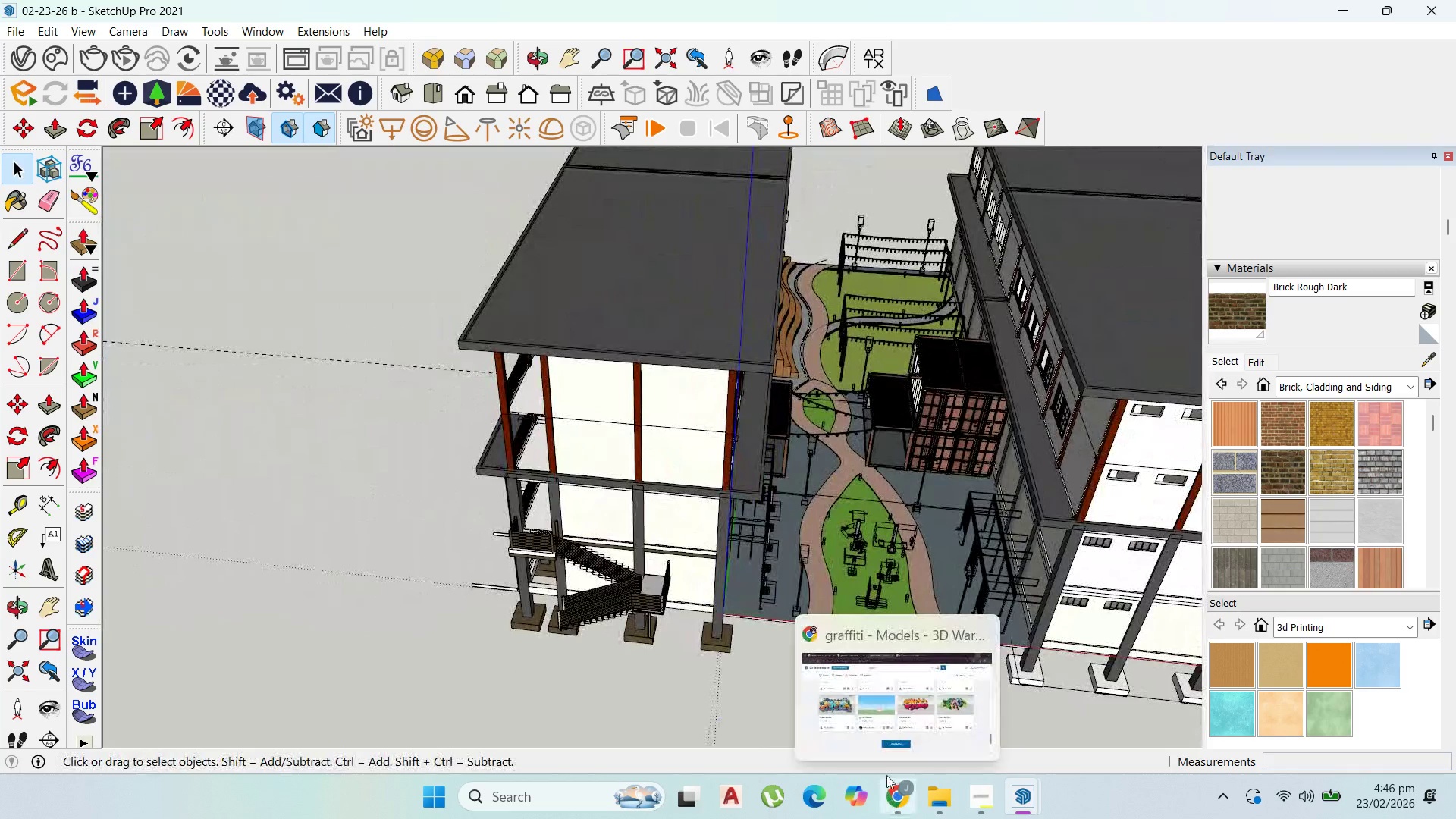 
left_click([886, 736])
 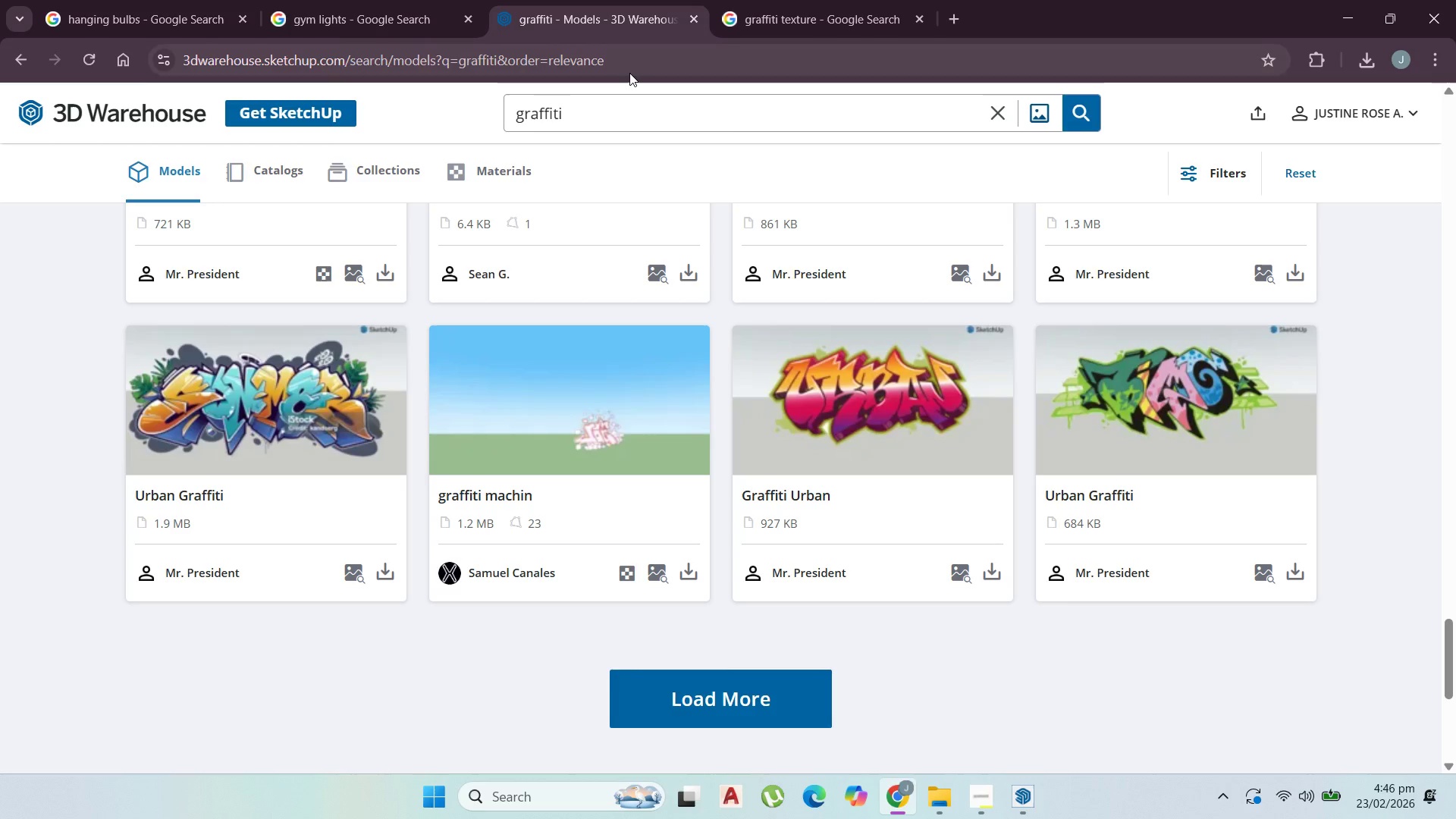 
wait(10.28)
 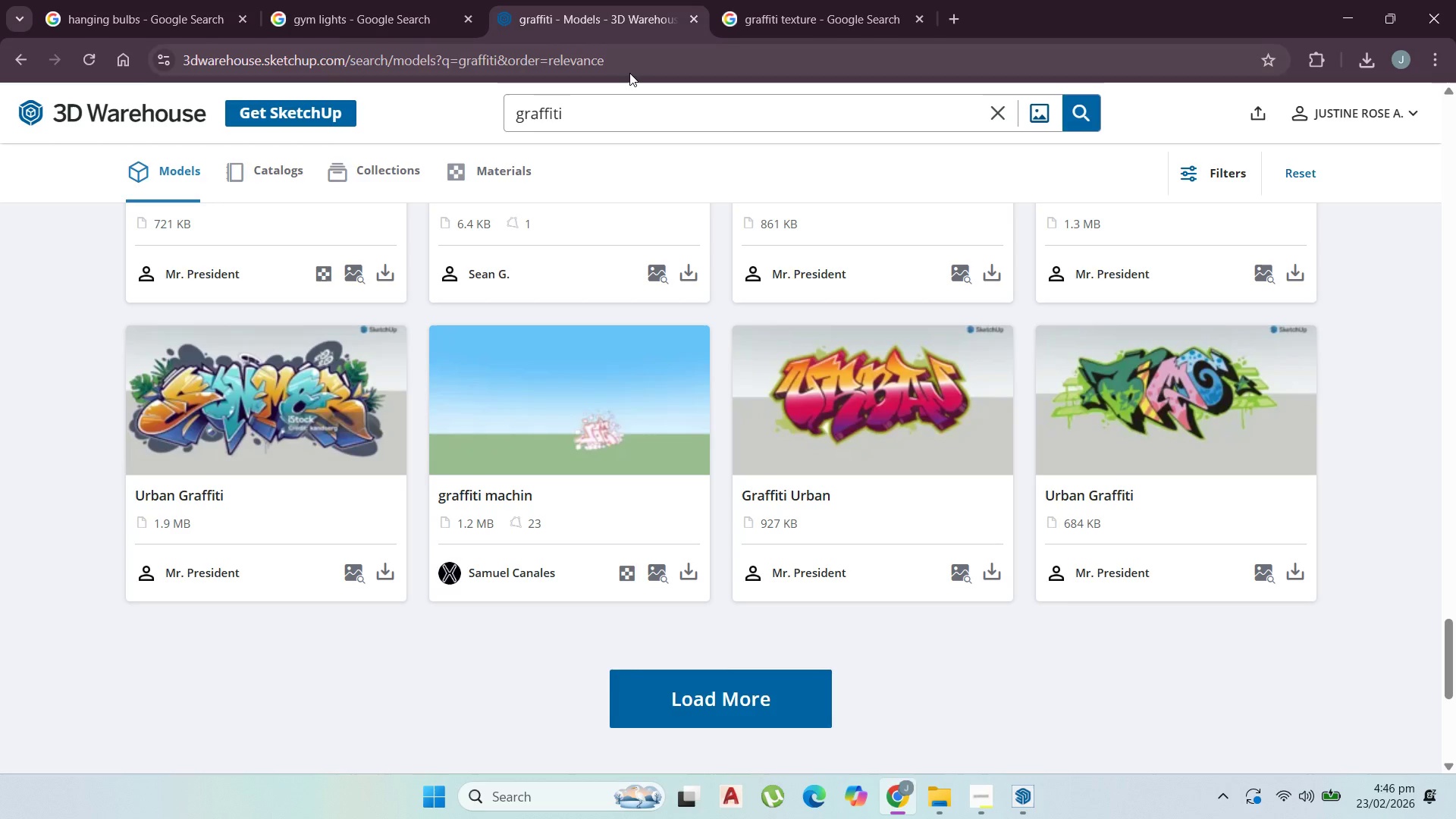 
double_click([693, 111])
 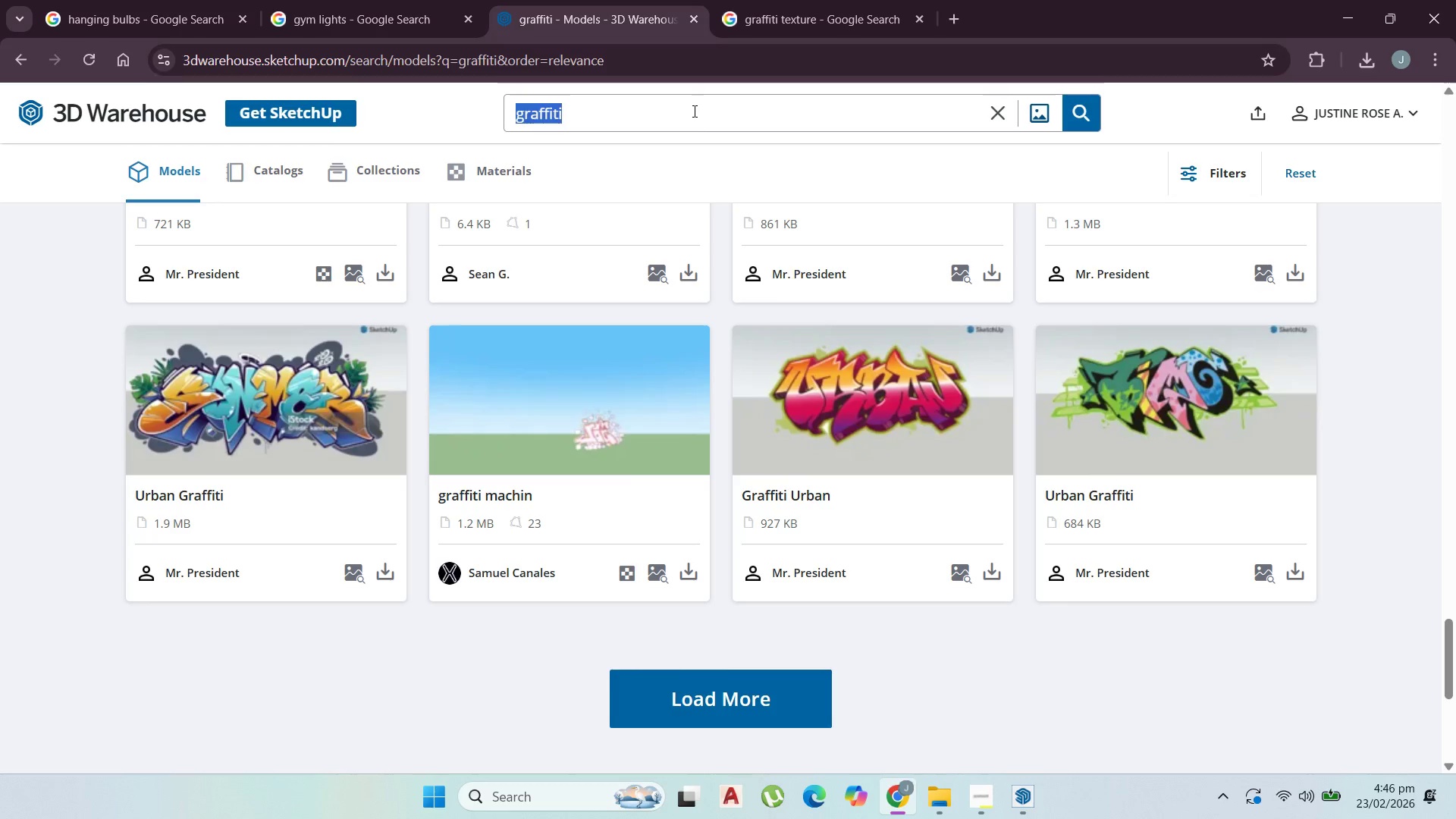 
type(roads)
 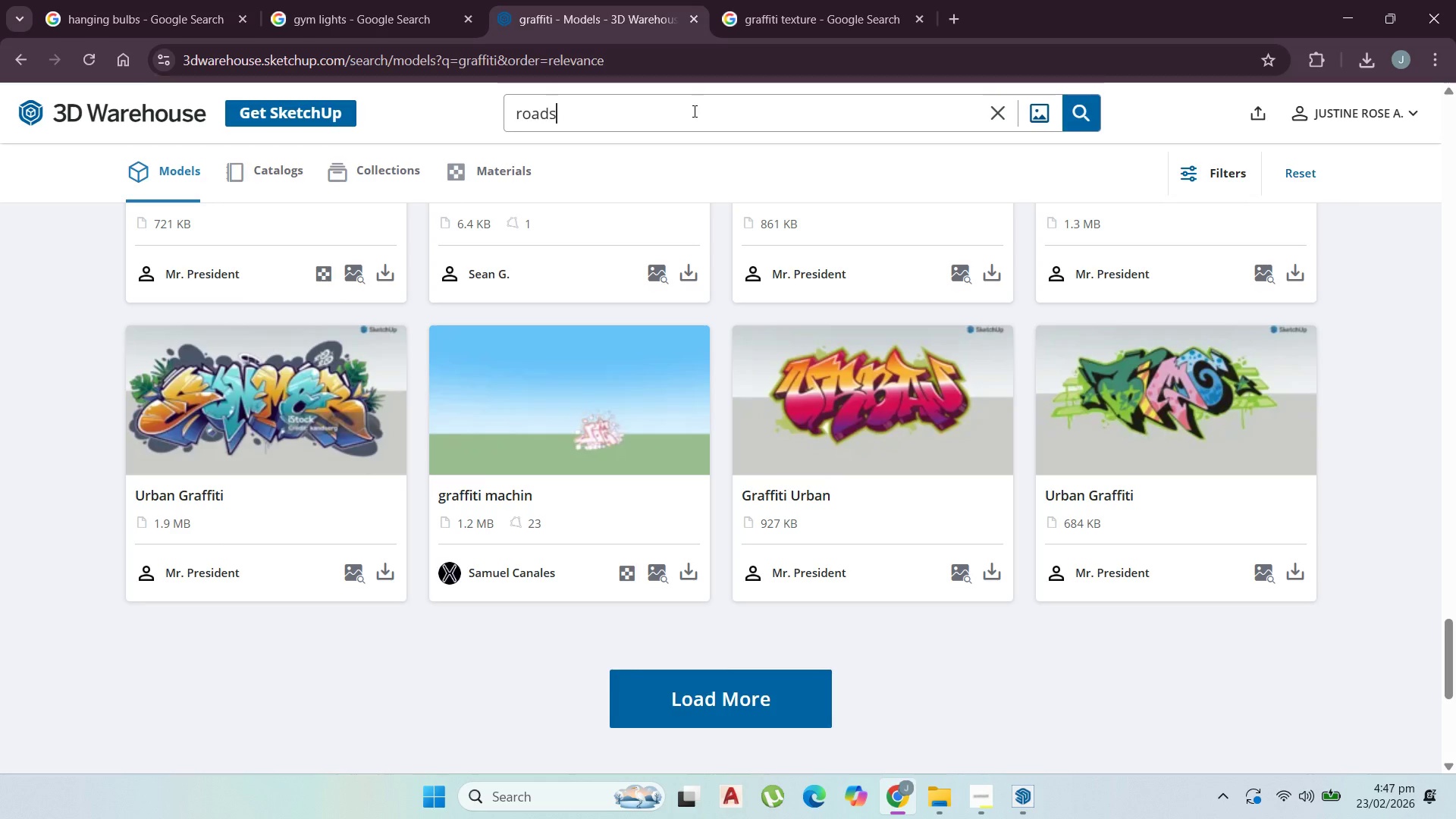 
key(Enter)
 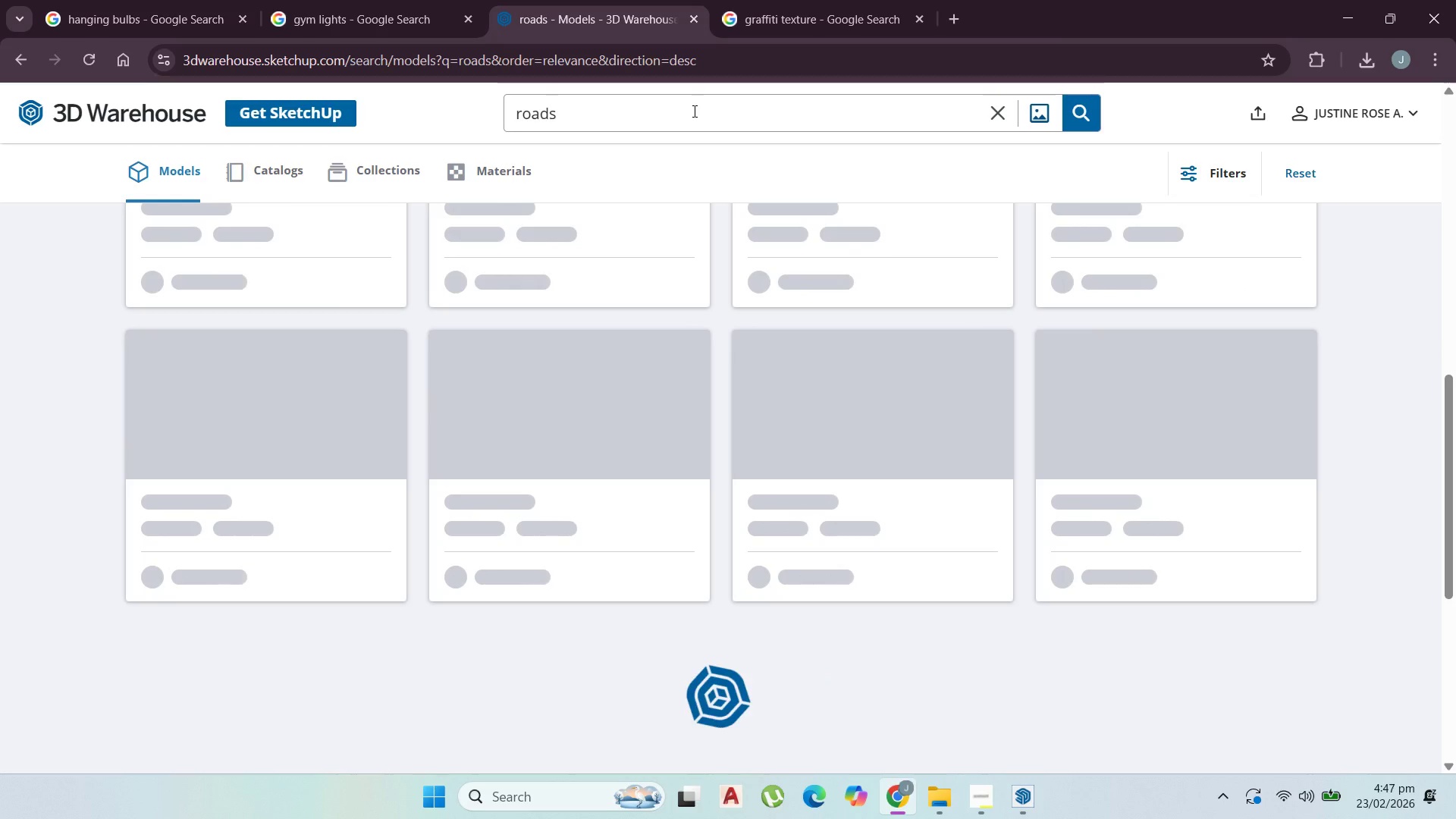 
scroll: coordinate [833, 450], scroll_direction: up, amount: 55.0
 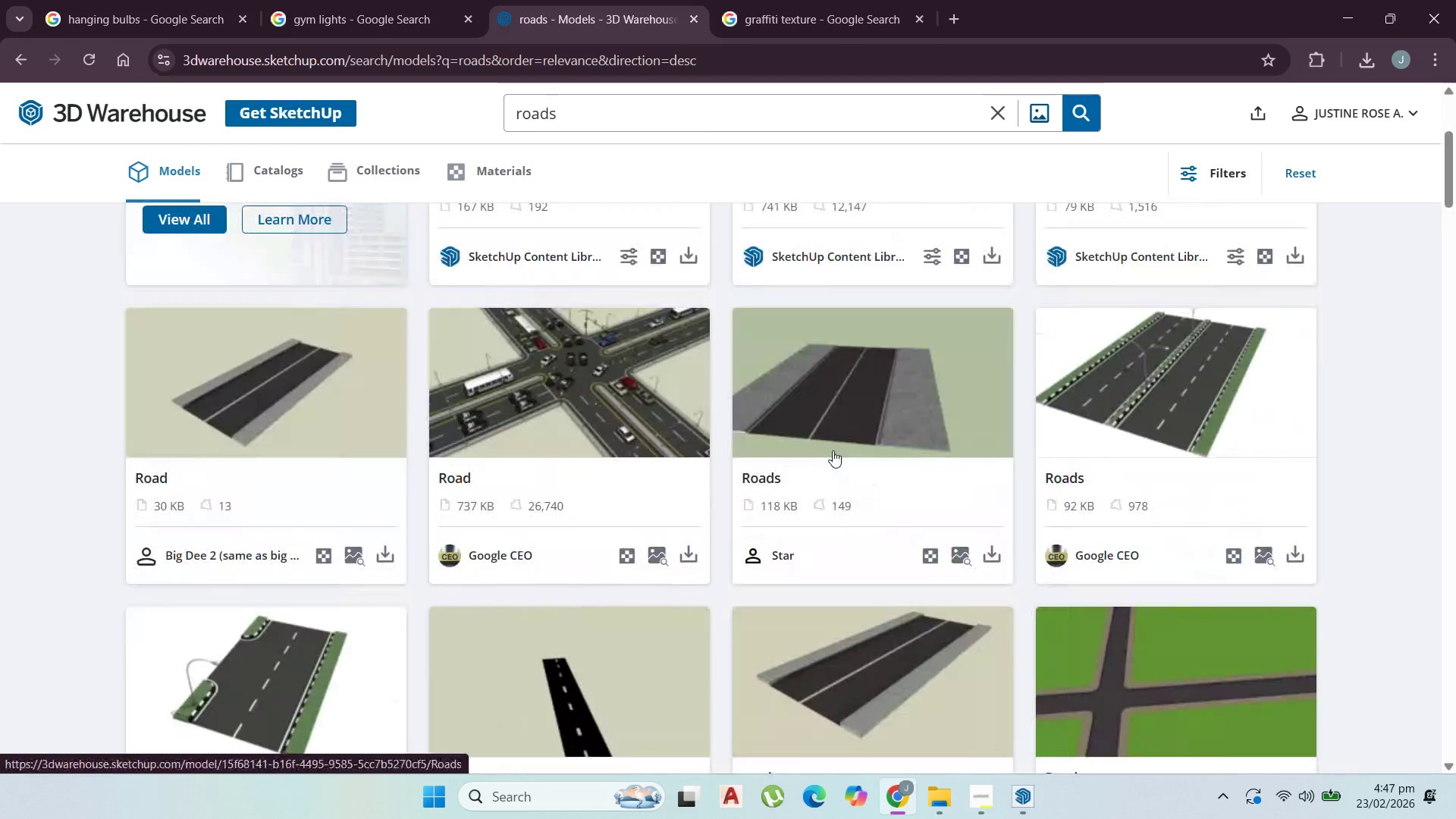 
scroll: coordinate [733, 460], scroll_direction: down, amount: 18.0
 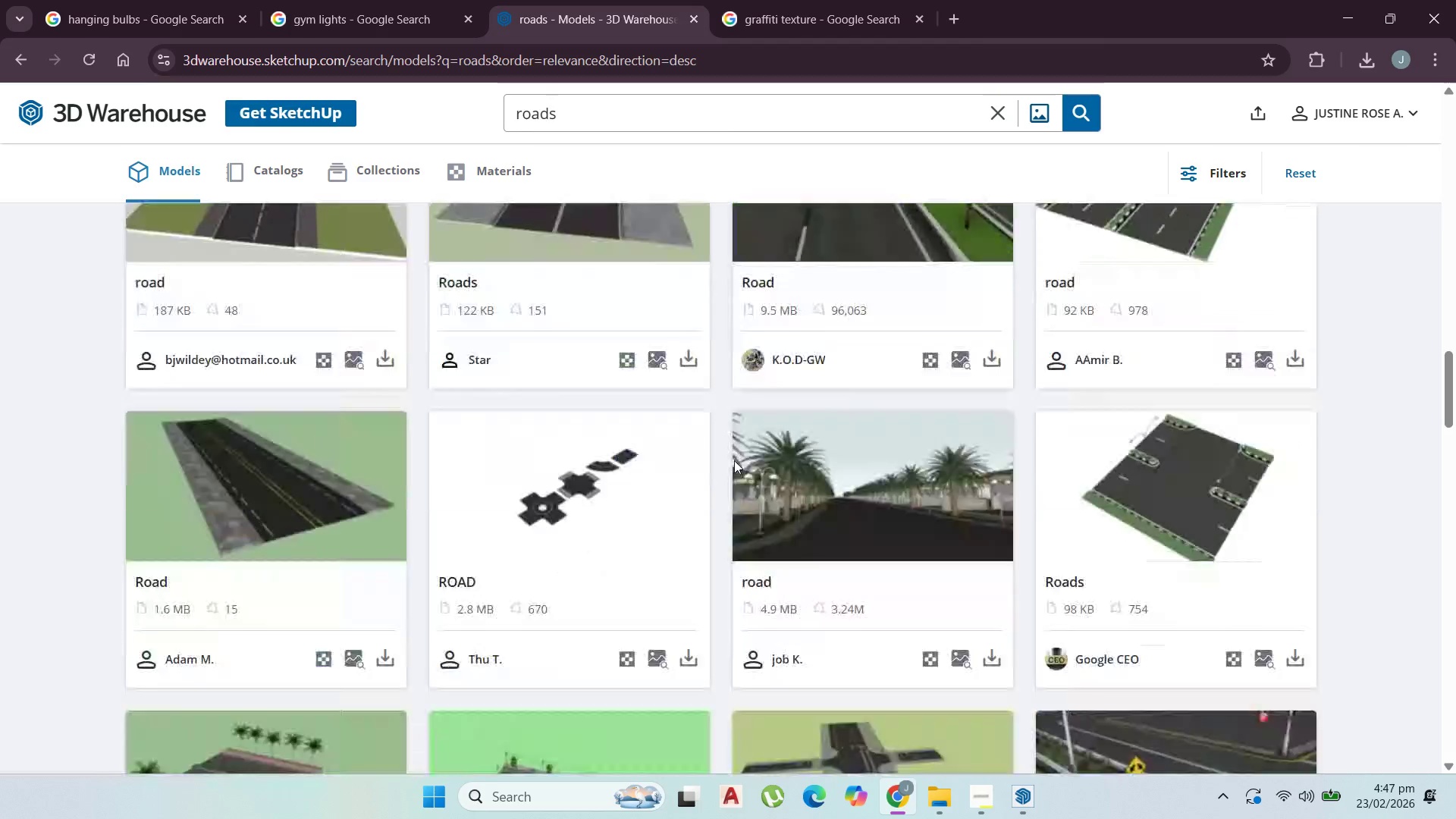 
scroll: coordinate [509, 357], scroll_direction: down, amount: 8.0
 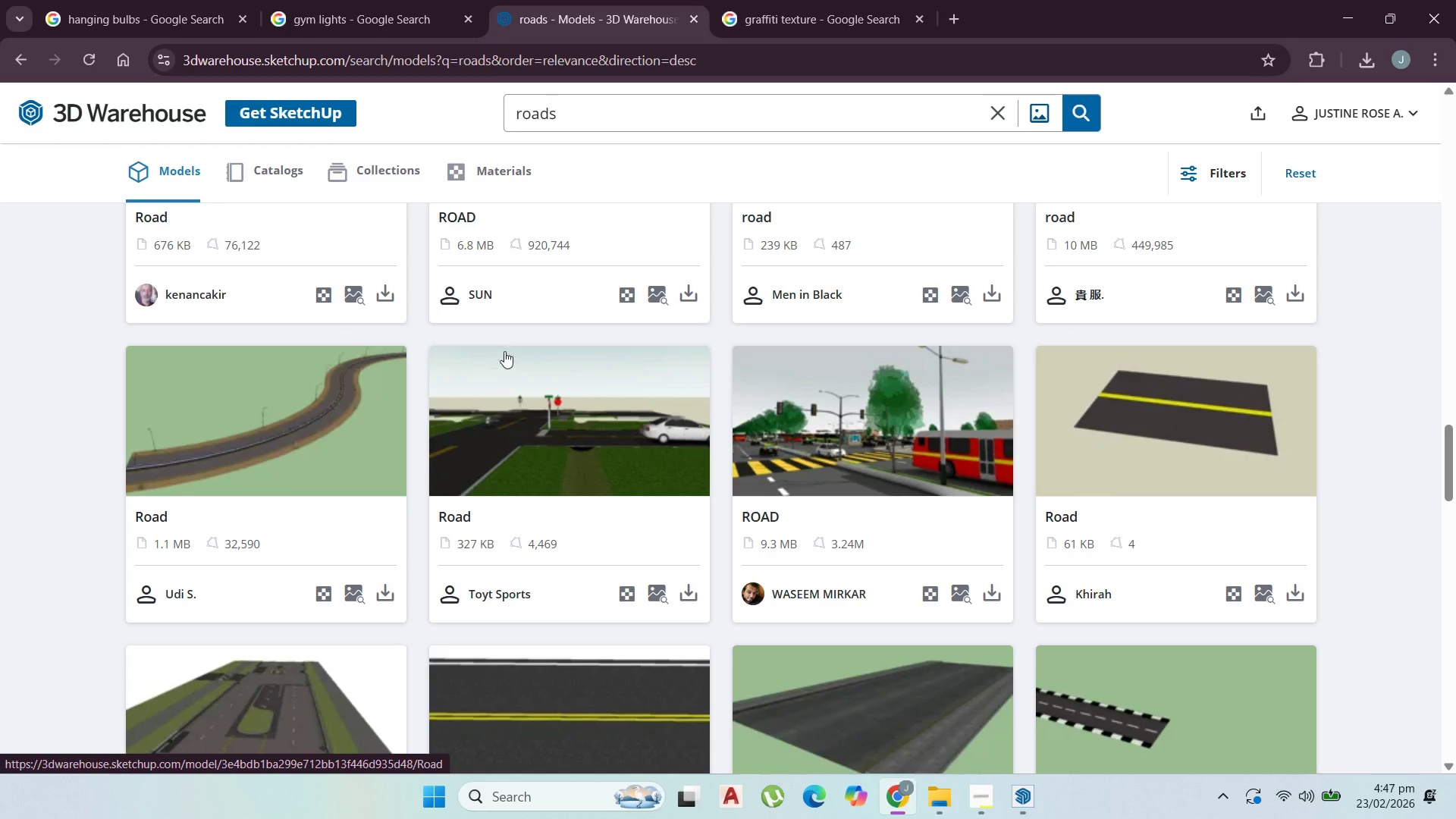 
wait(6.34)
 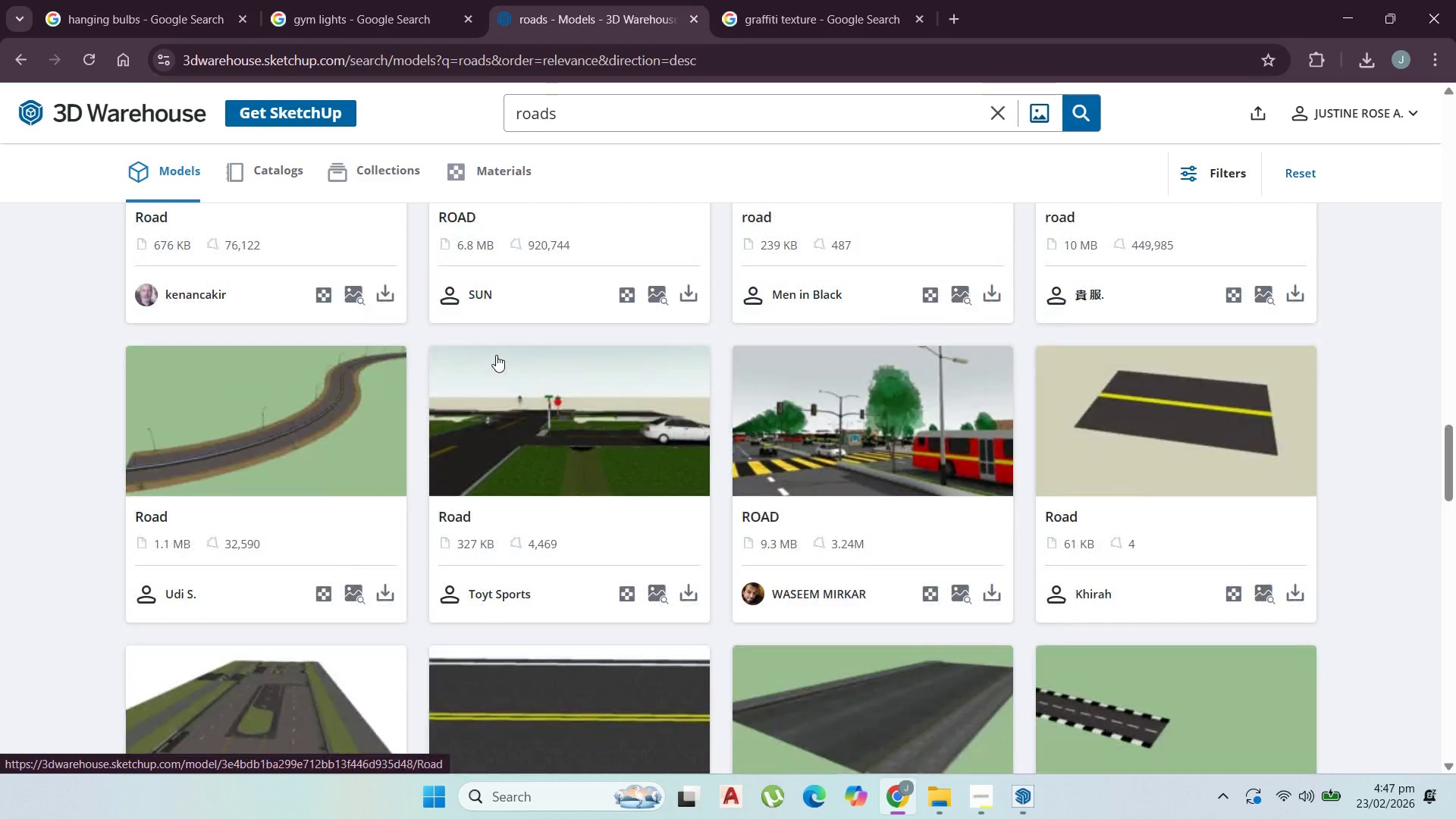 
scroll: coordinate [568, 300], scroll_direction: down, amount: 11.0
 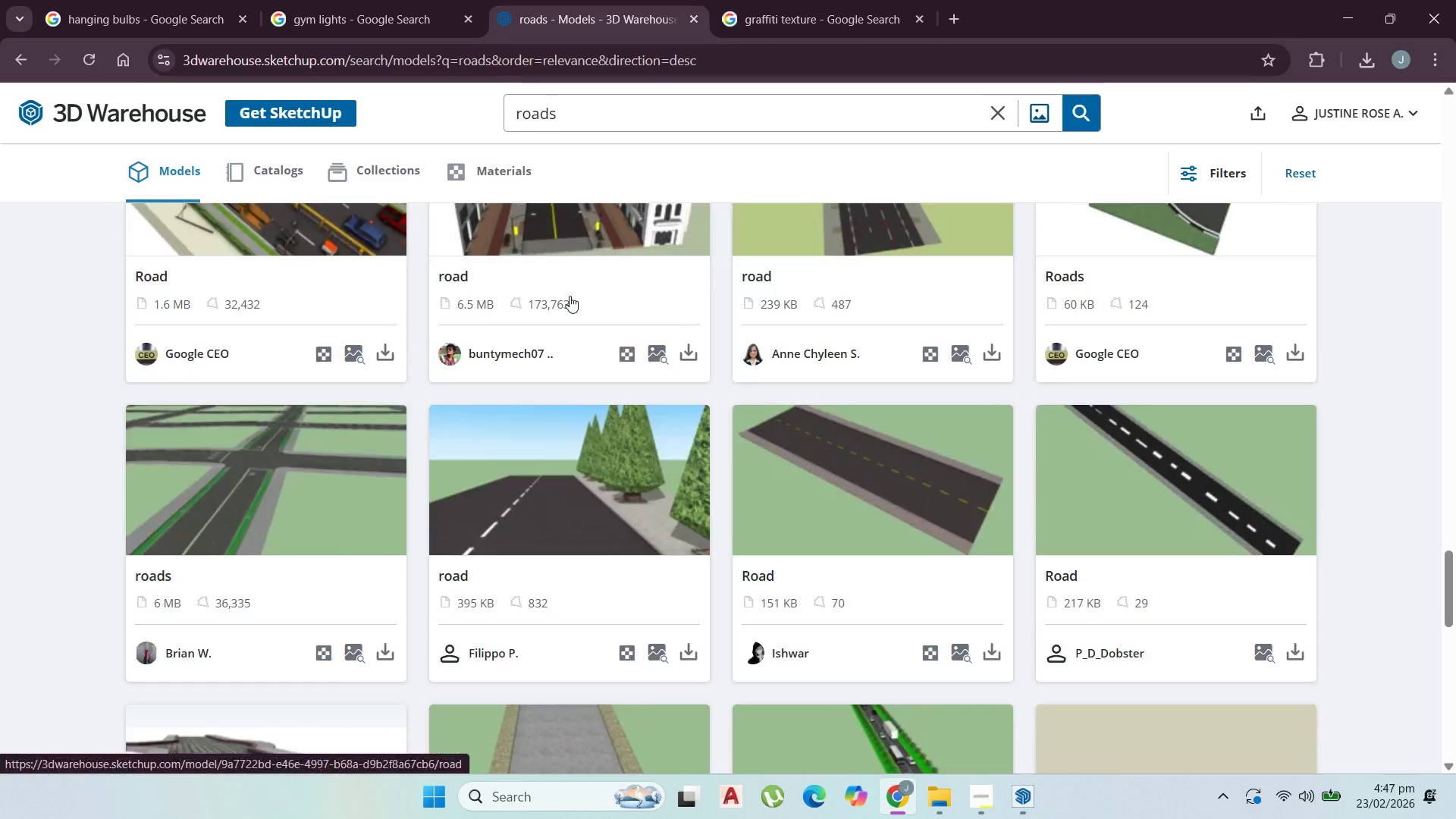 
scroll: coordinate [576, 299], scroll_direction: down, amount: 10.0
 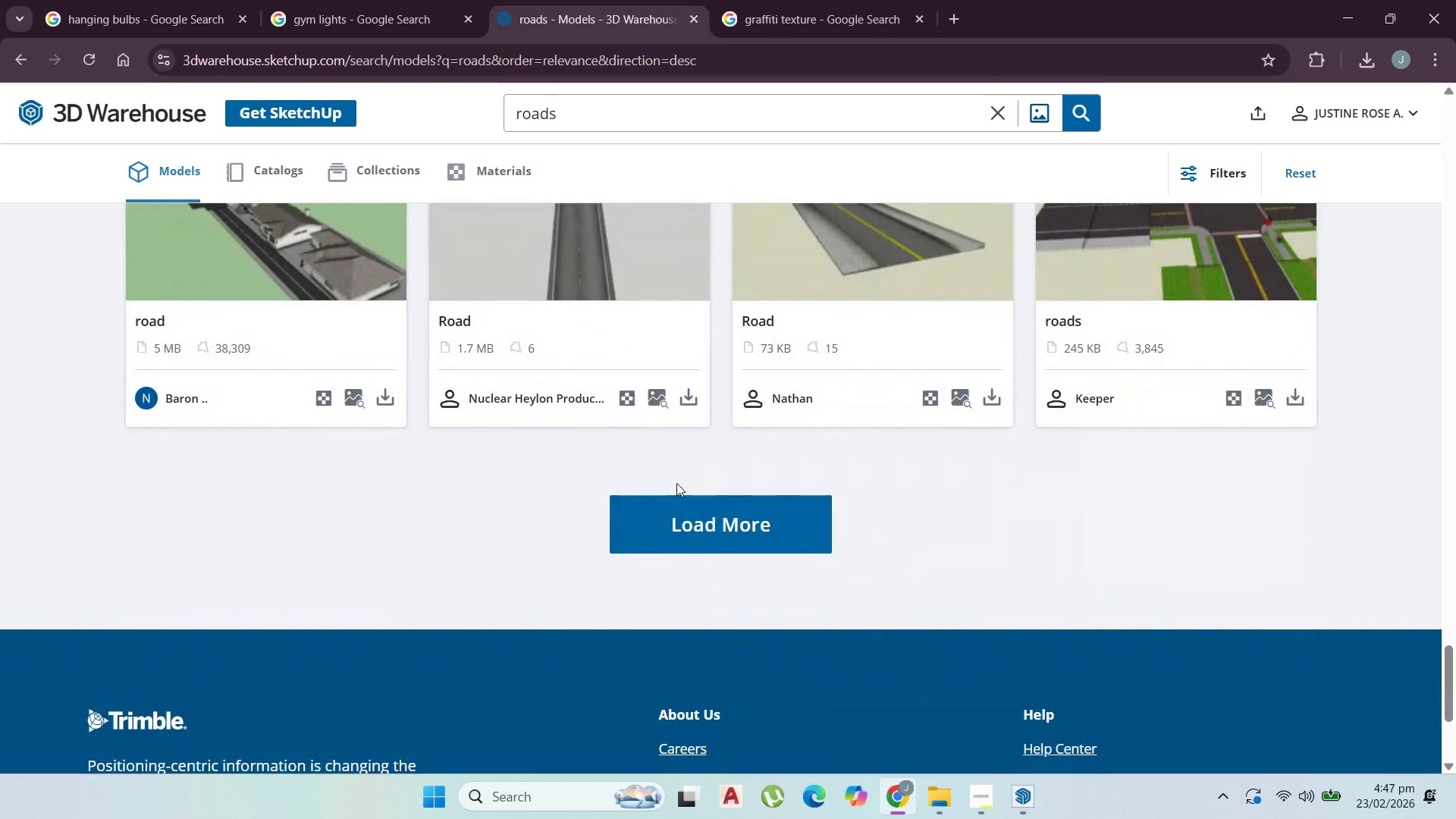 
left_click([682, 494])
 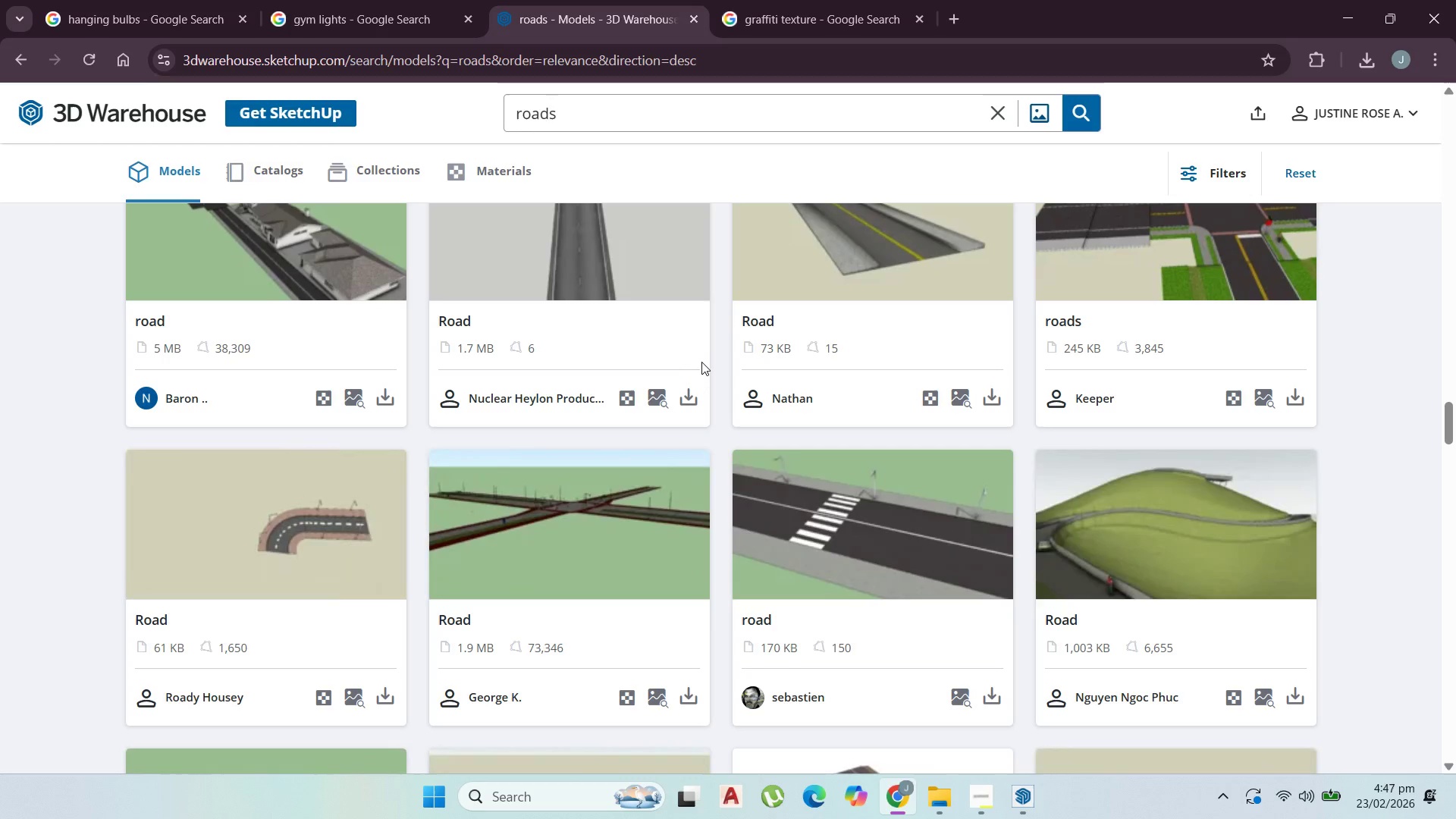 
scroll: coordinate [701, 357], scroll_direction: down, amount: 20.0
 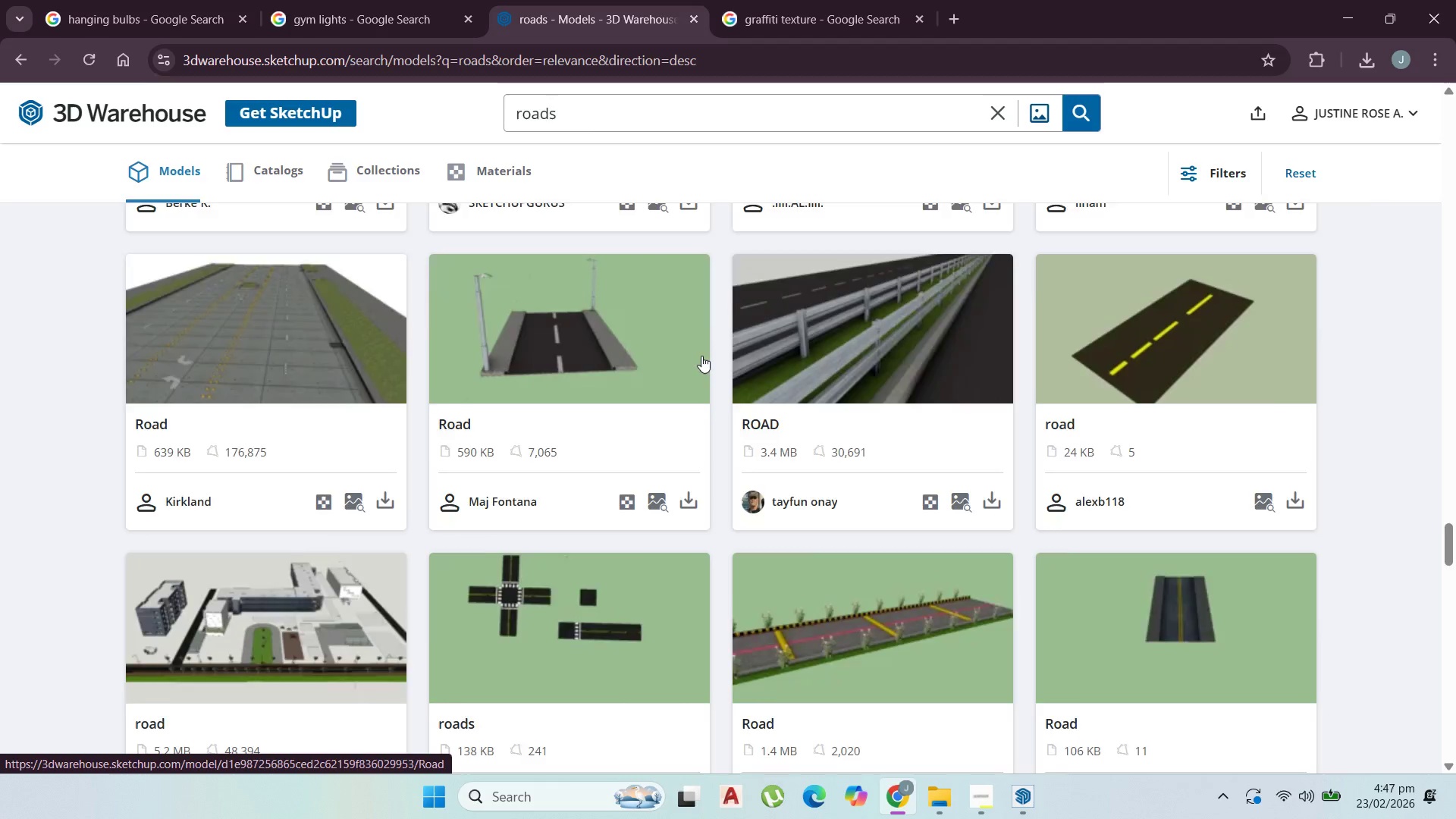 
scroll: coordinate [1181, 423], scroll_direction: down, amount: 11.0
 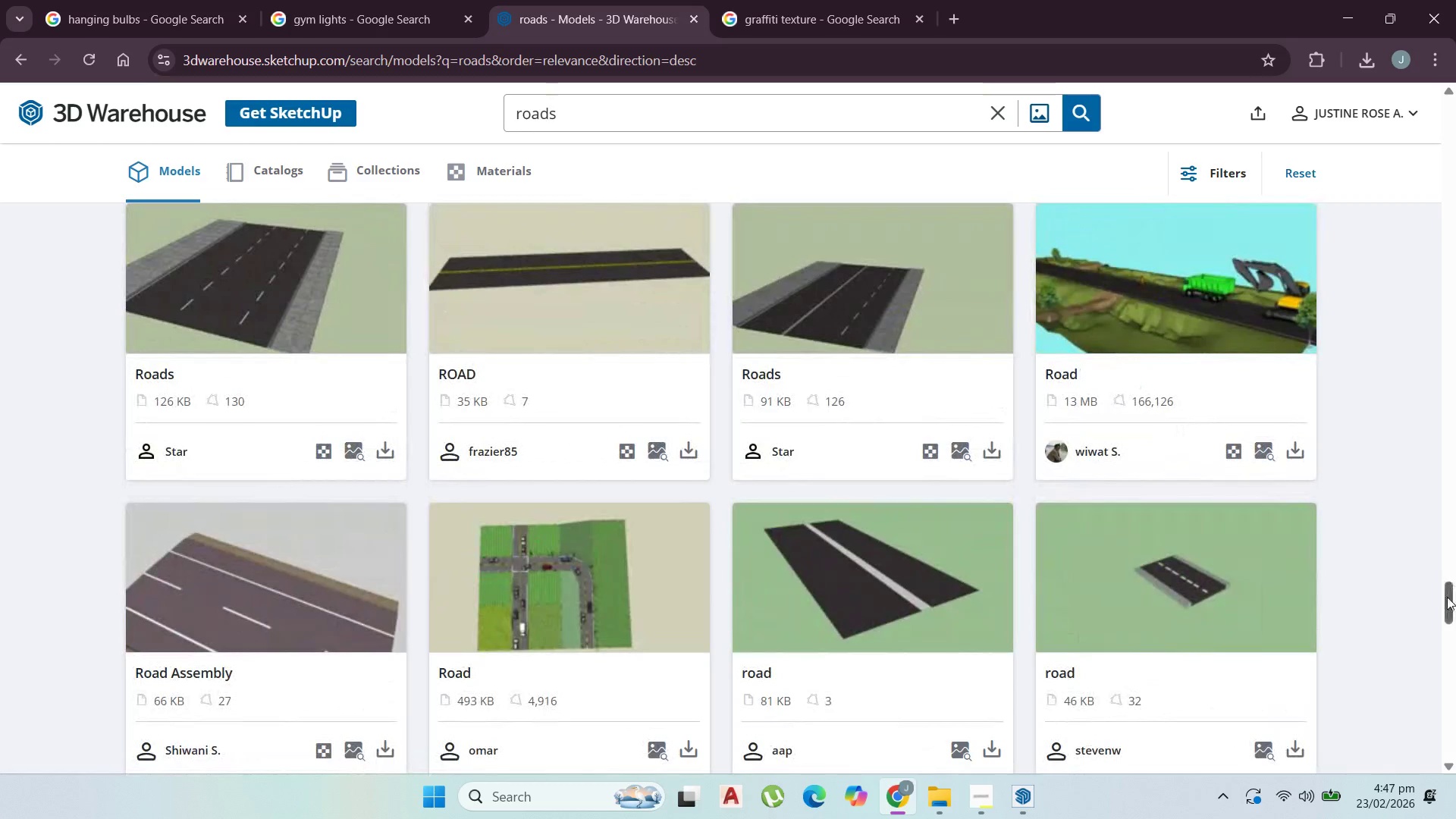 
left_click_drag(start_coordinate=[1445, 598], to_coordinate=[1455, 132])
 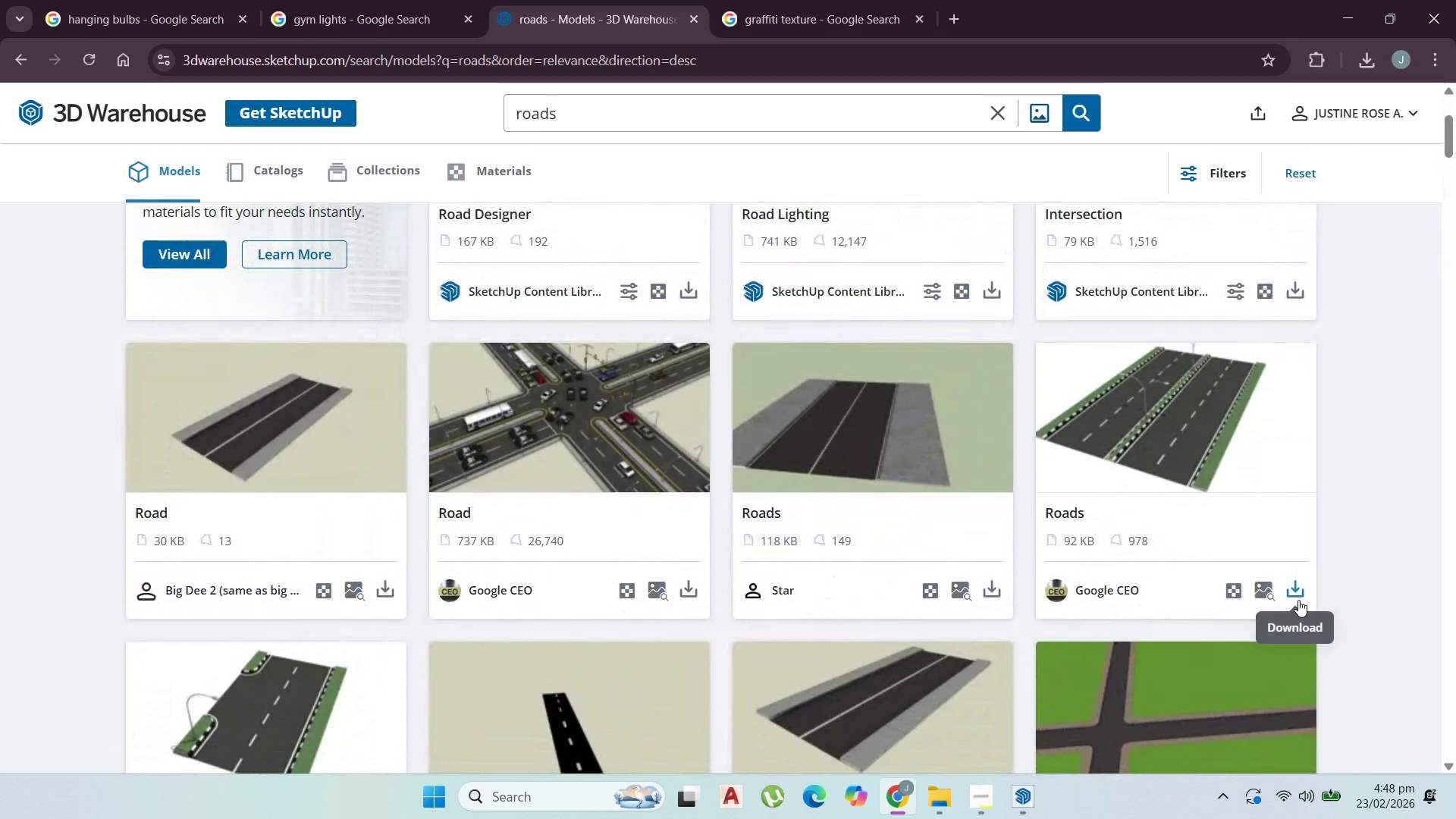 
scroll: coordinate [534, 564], scroll_direction: down, amount: 13.0
 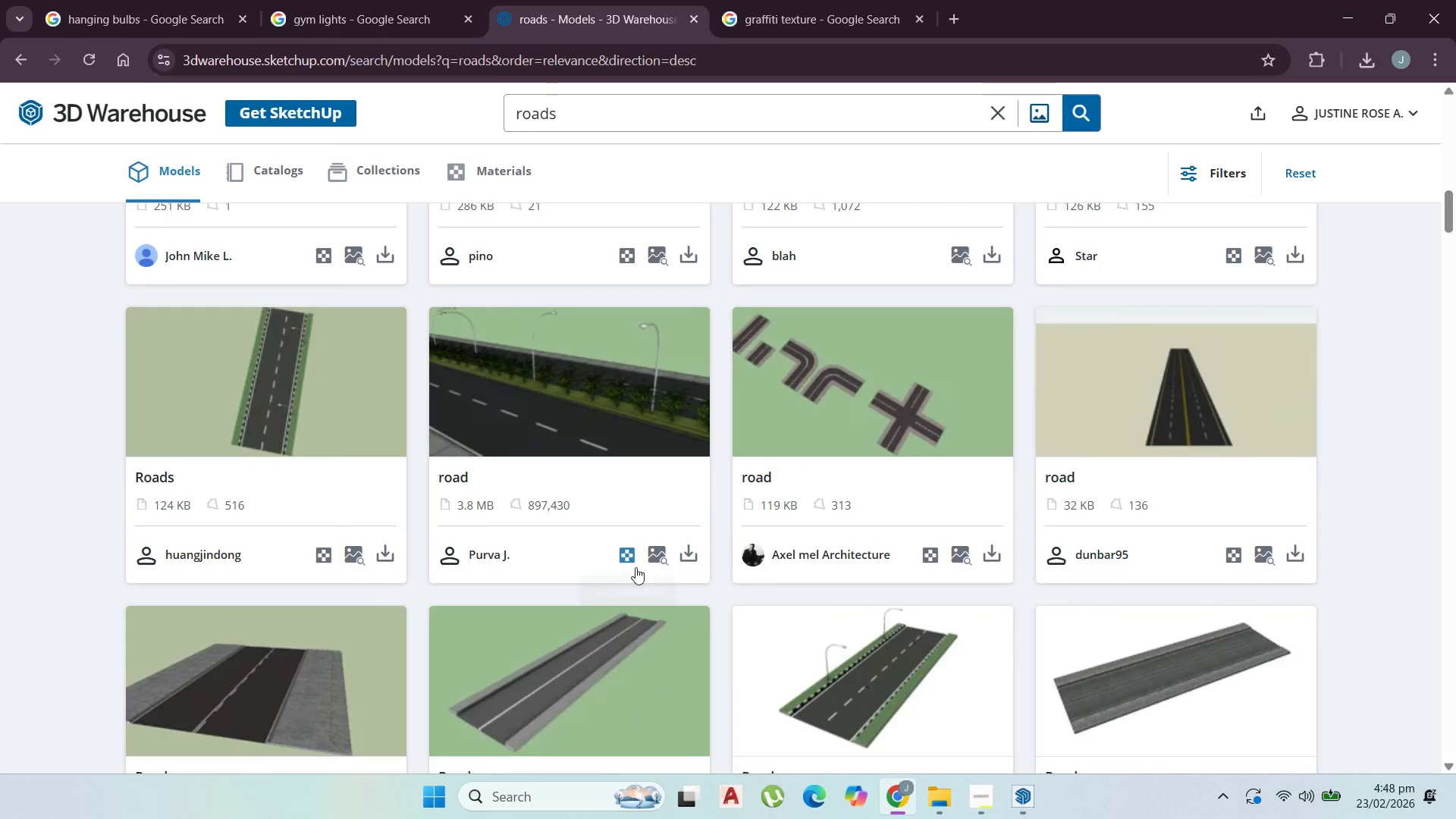 
left_click([688, 553])
 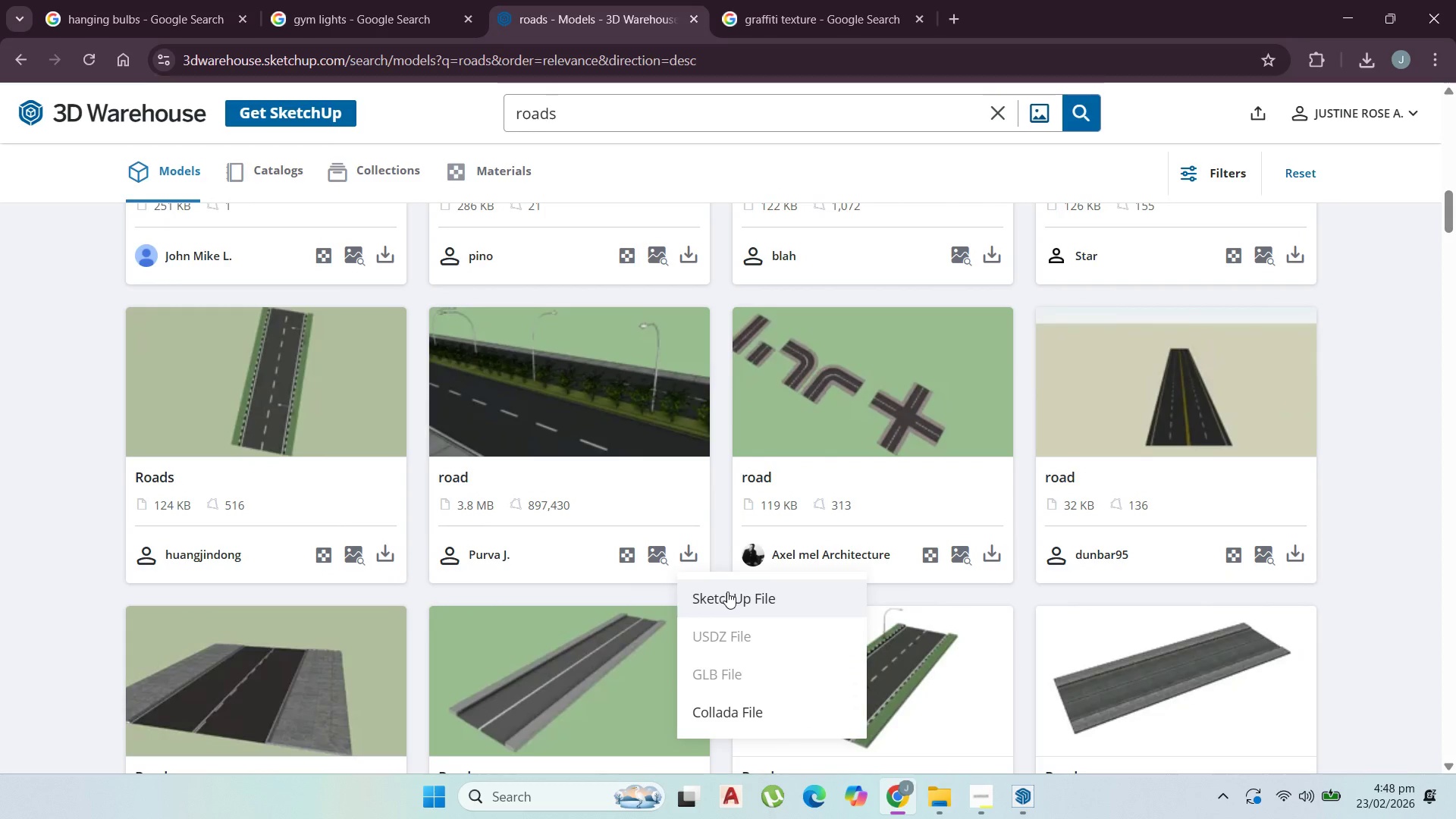 
left_click([728, 592])
 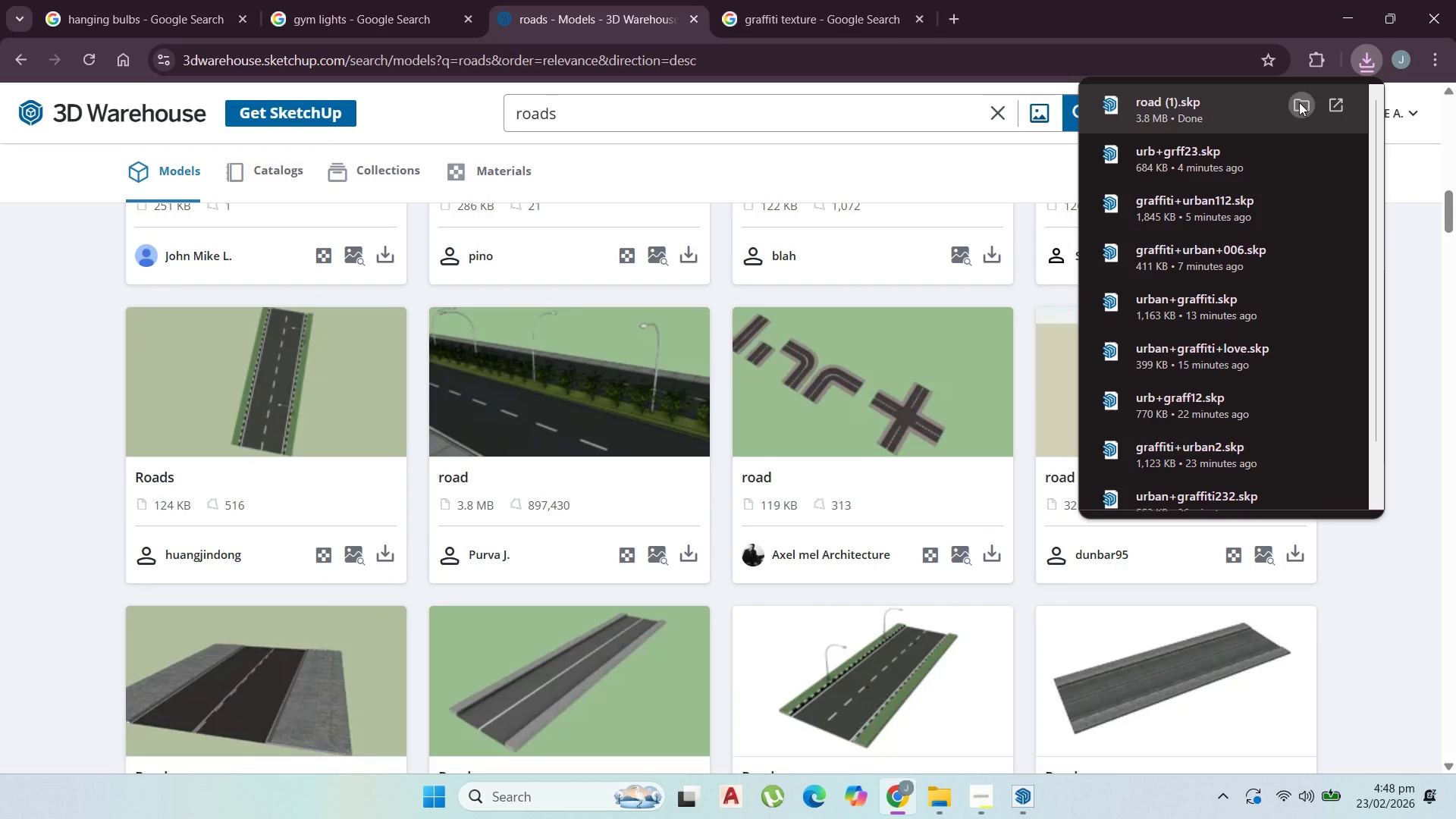 
wait(5.59)
 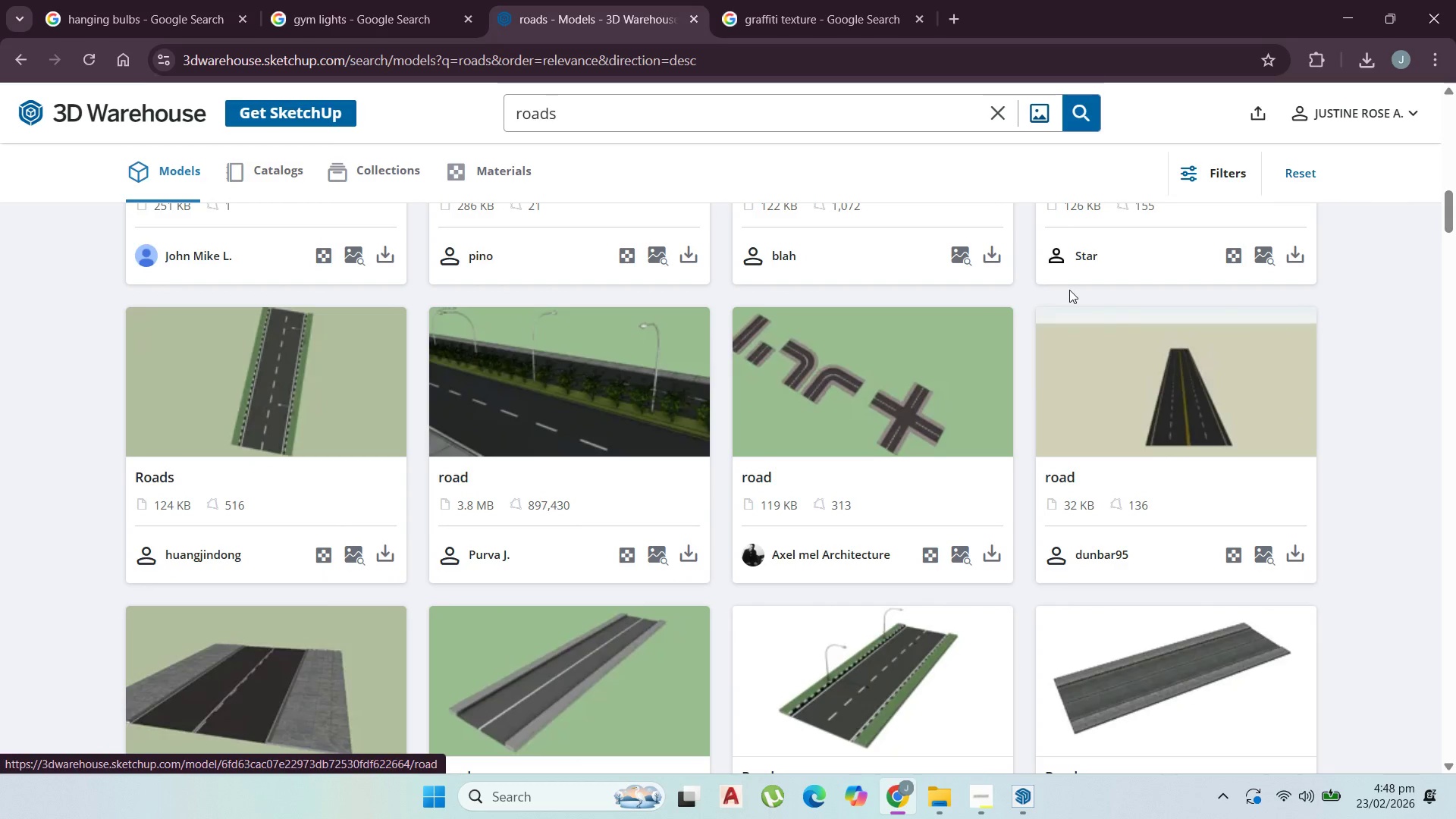 
left_click([1348, 9])
 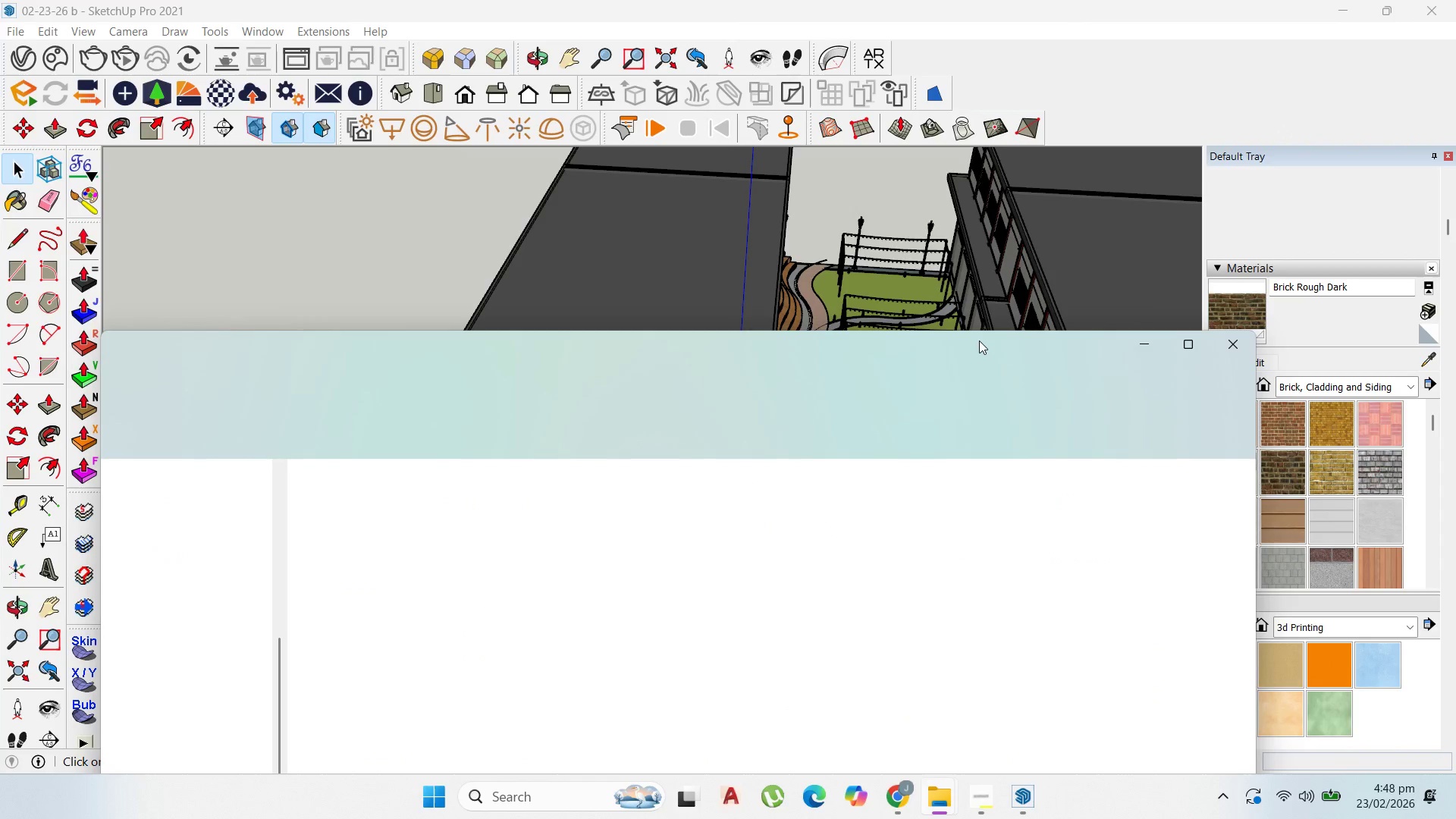 
left_click_drag(start_coordinate=[981, 346], to_coordinate=[1065, 216])
 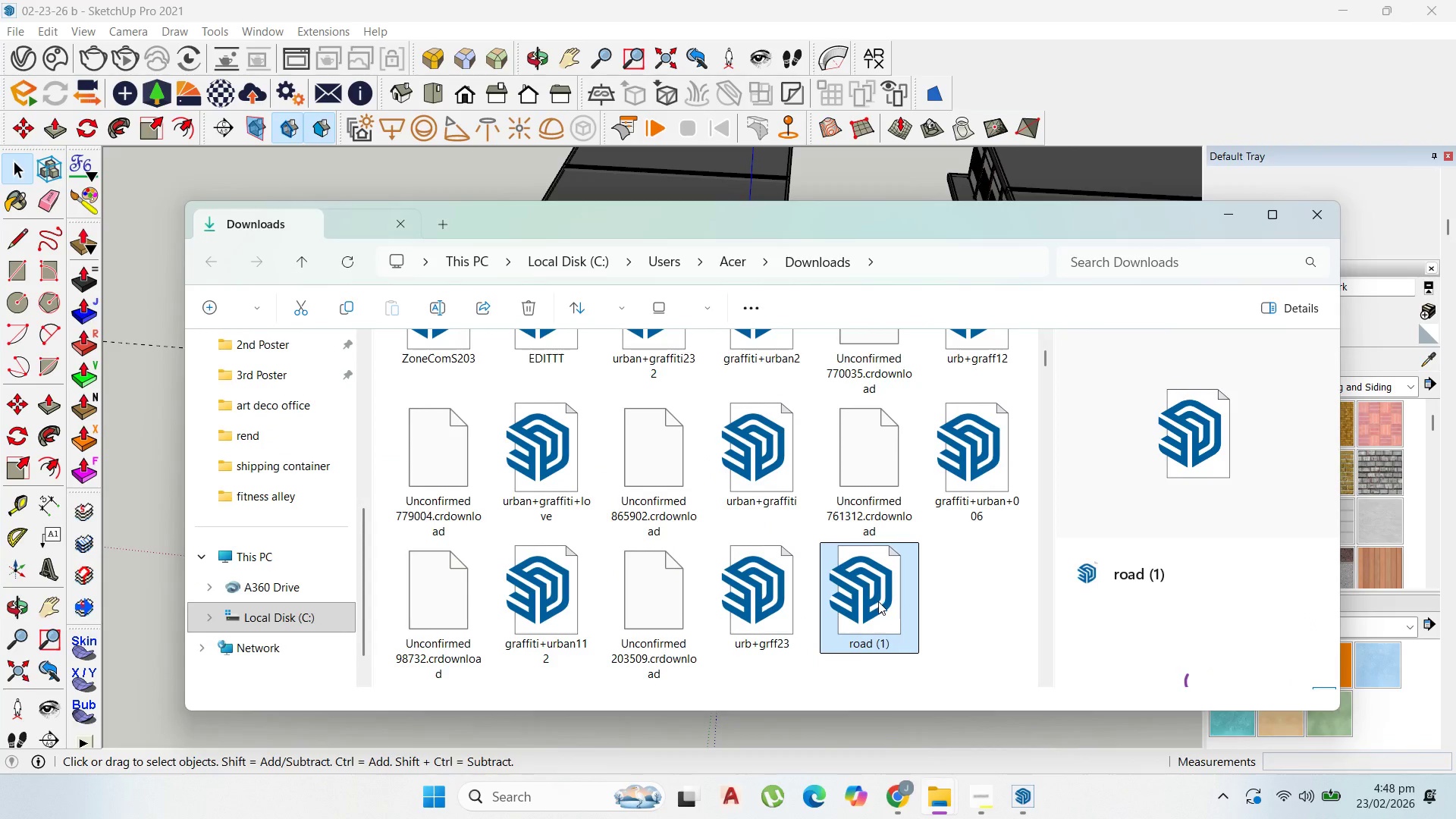 
left_click_drag(start_coordinate=[873, 601], to_coordinate=[152, 597])
 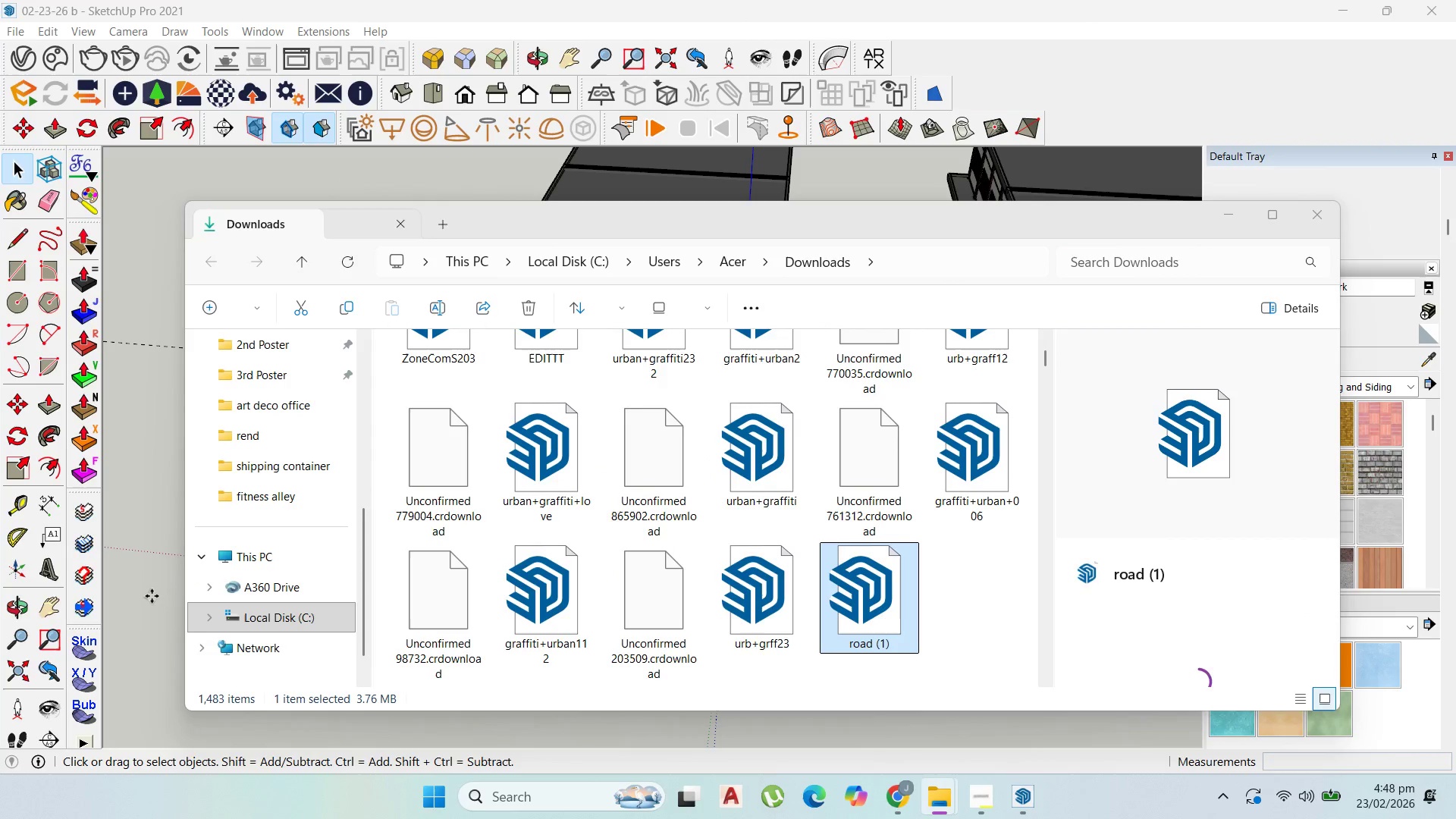 
left_click([152, 596])
 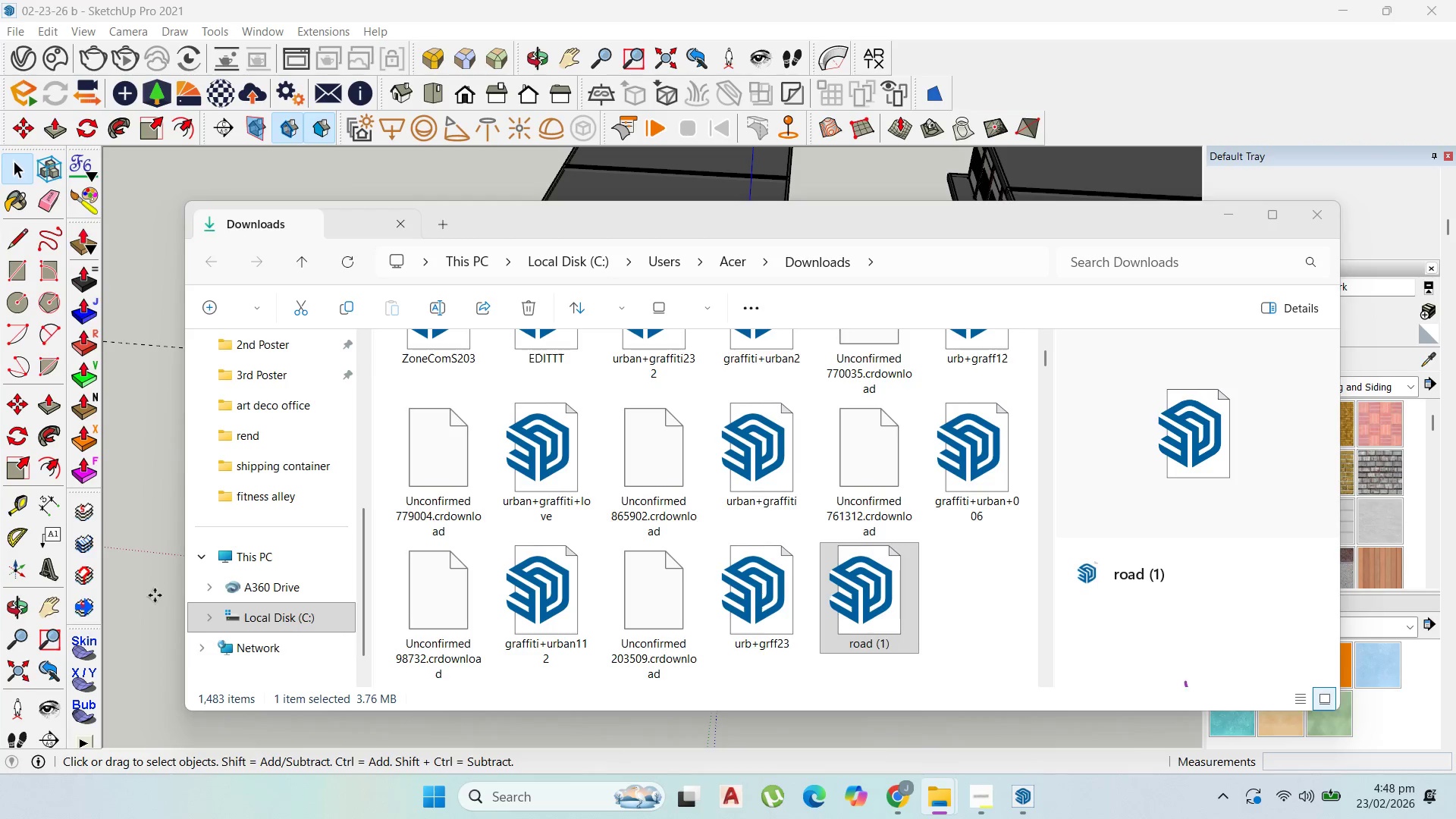 
wait(11.74)
 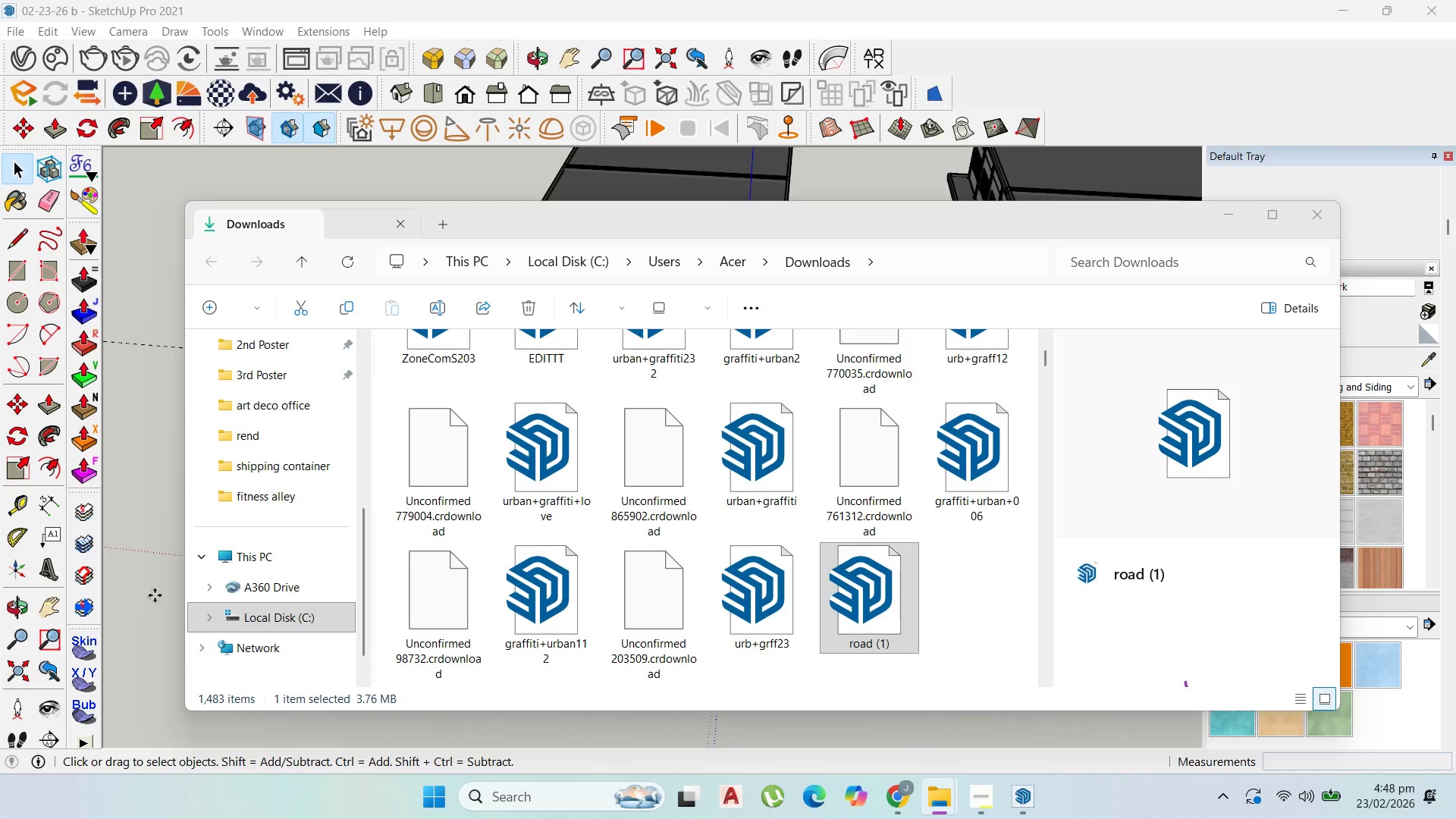 
scroll: coordinate [808, 533], scroll_direction: down, amount: 8.0
 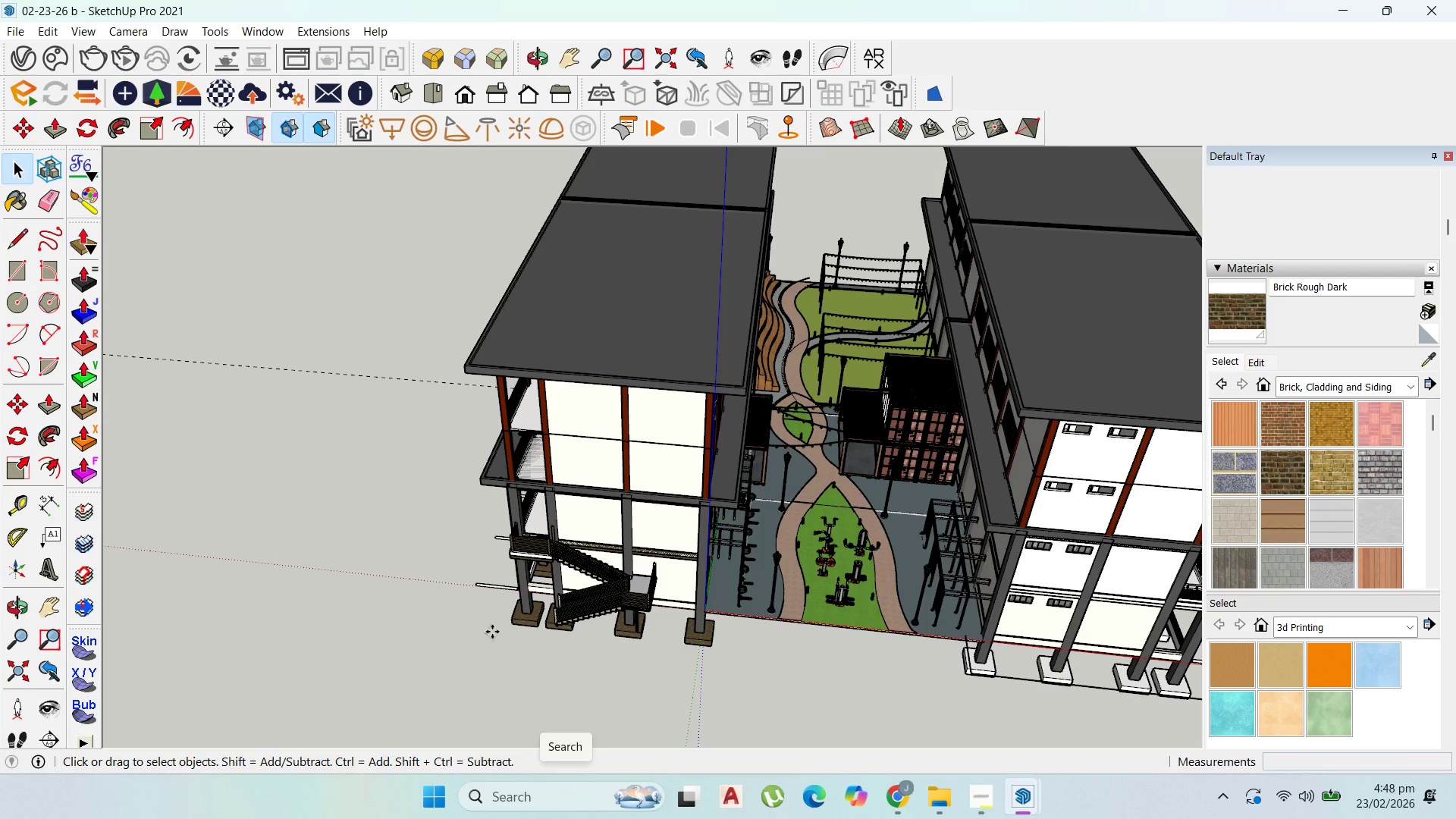 
left_click_drag(start_coordinate=[492, 631], to_coordinate=[739, 627])
 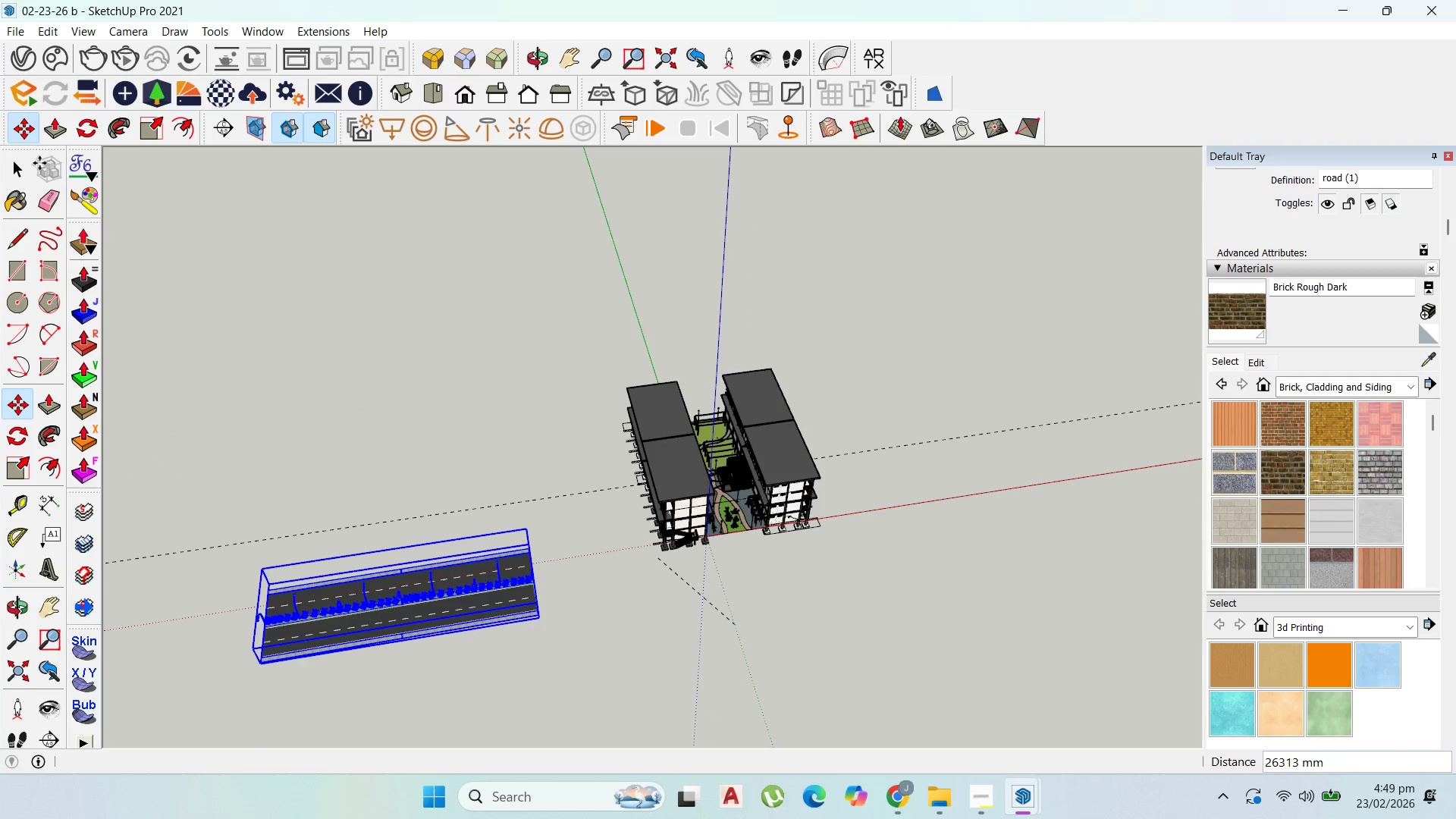 
scroll: coordinate [482, 499], scroll_direction: down, amount: 22.0
 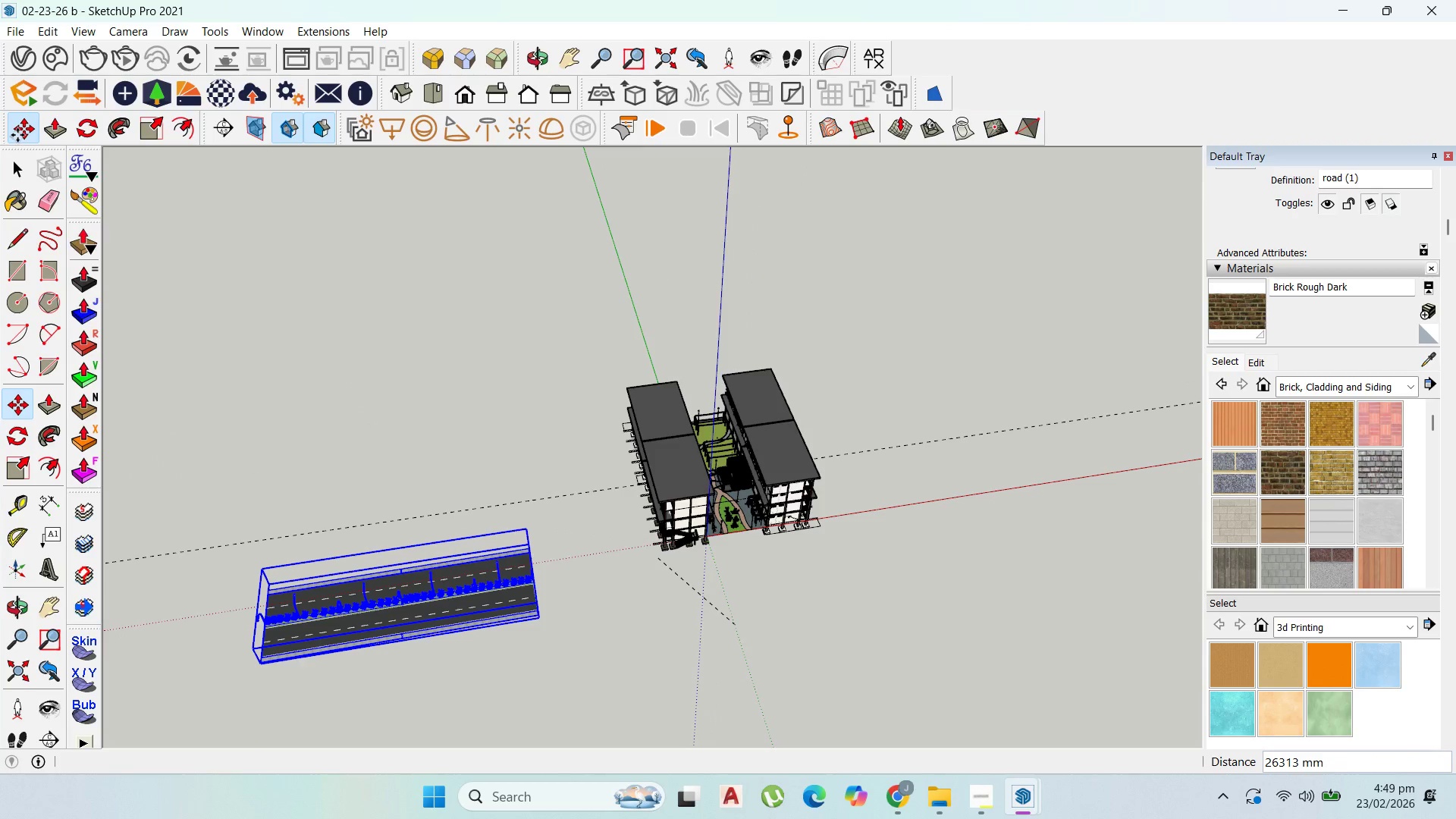 
scroll: coordinate [791, 591], scroll_direction: up, amount: 54.0
 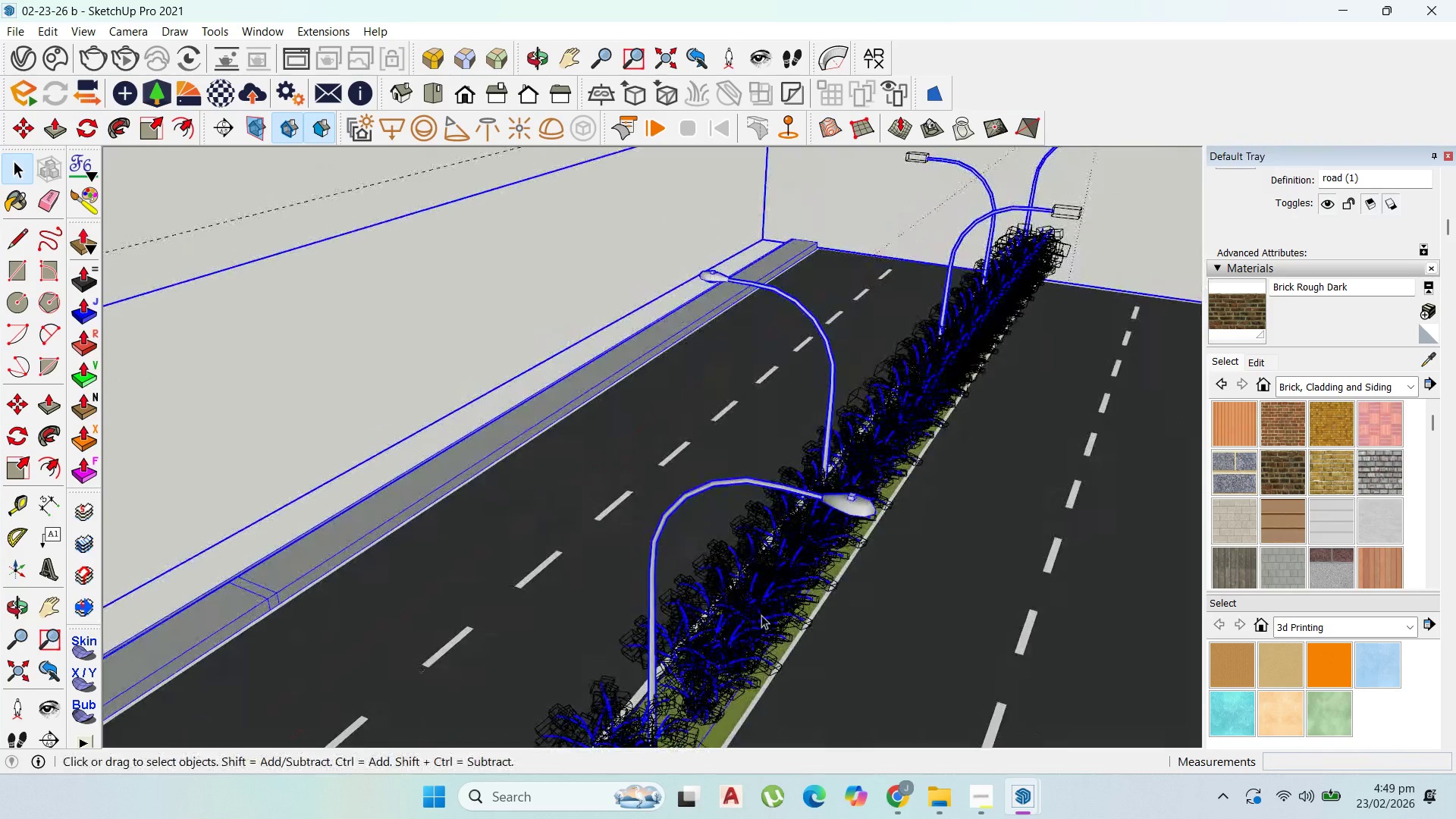 
double_click([737, 654])
 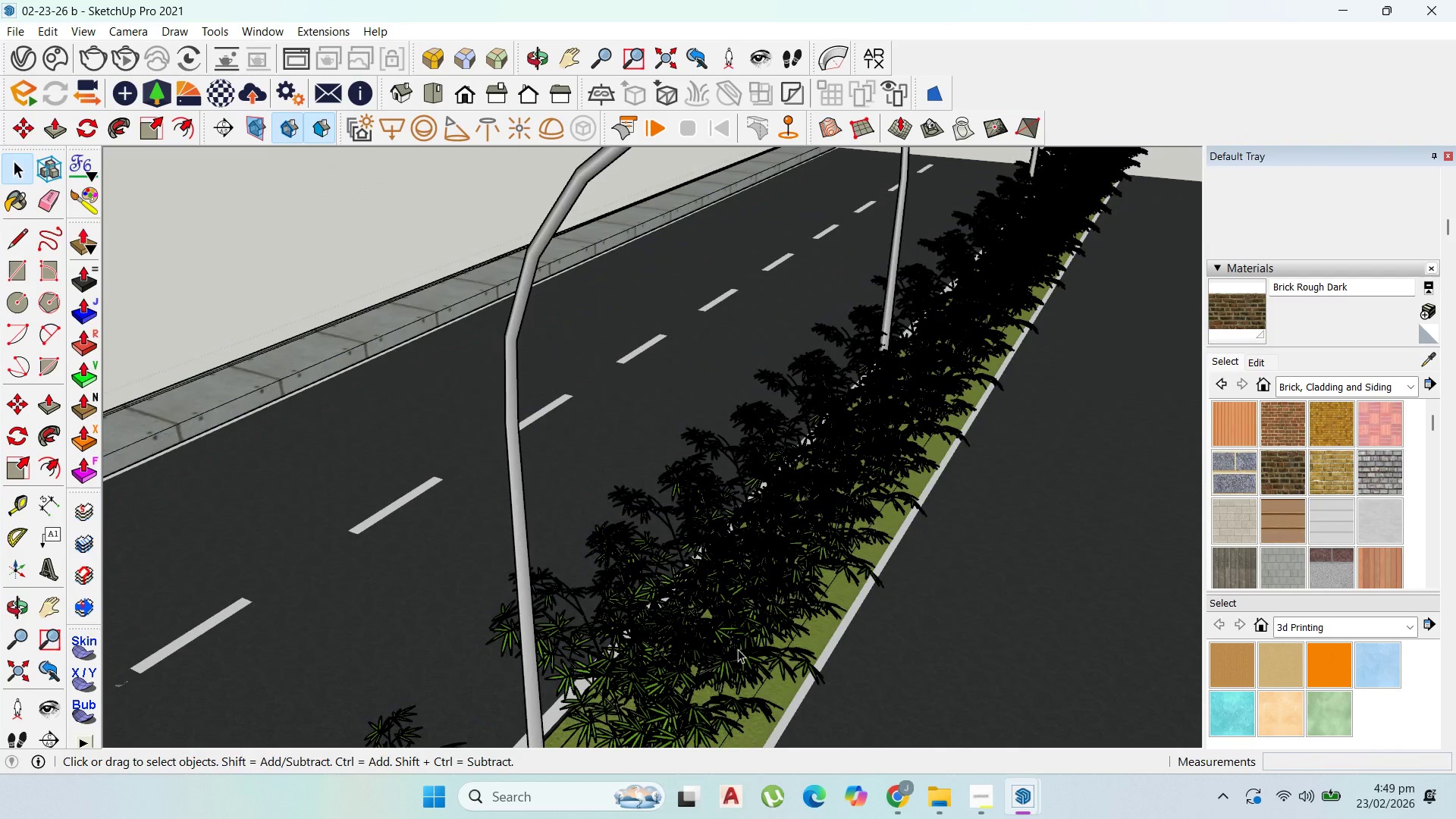 
scroll: coordinate [739, 661], scroll_direction: up, amount: 11.0
 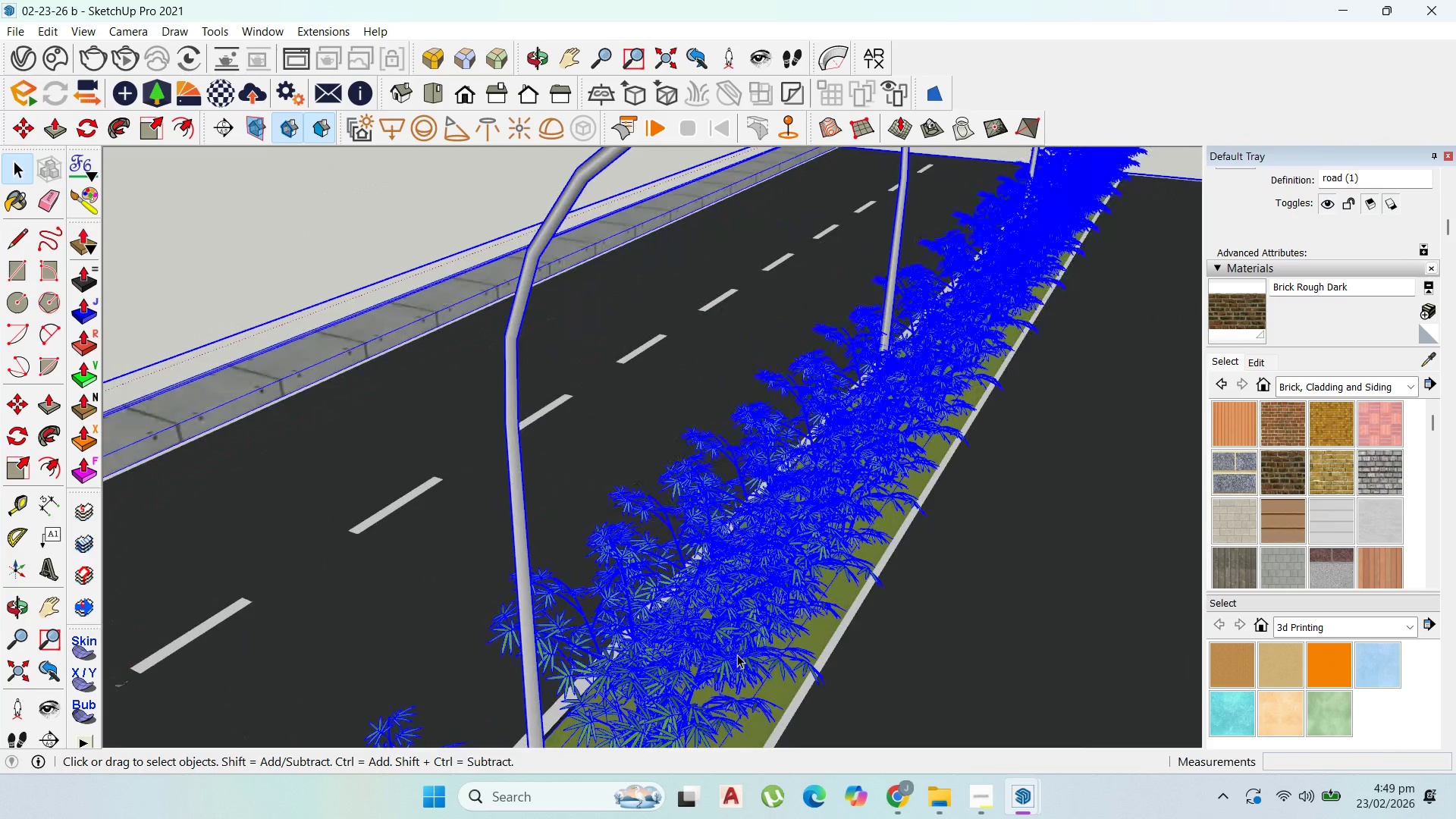 
left_click_drag(start_coordinate=[752, 639], to_coordinate=[755, 638])
 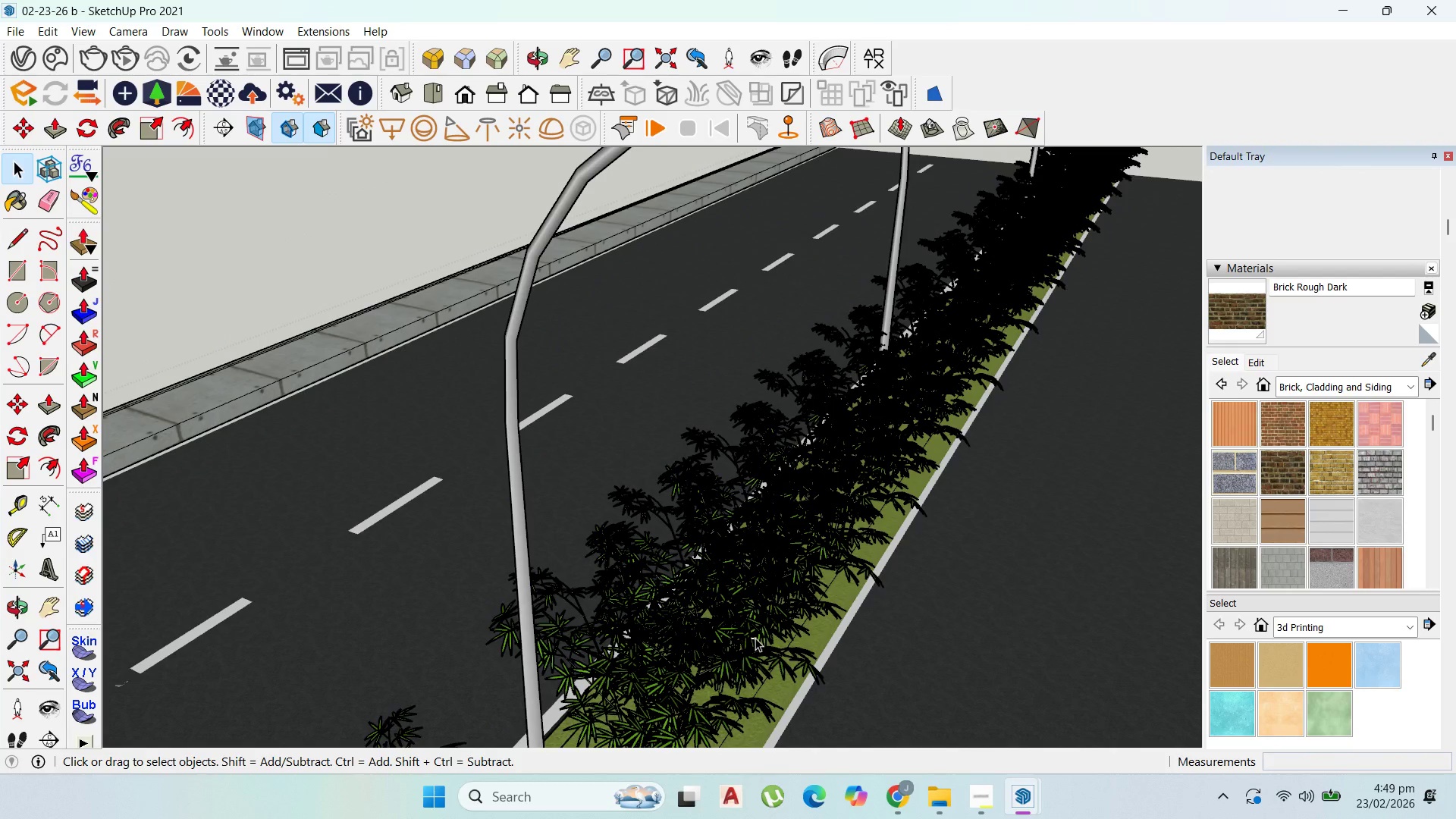 
scroll: coordinate [850, 659], scroll_direction: down, amount: 40.0
 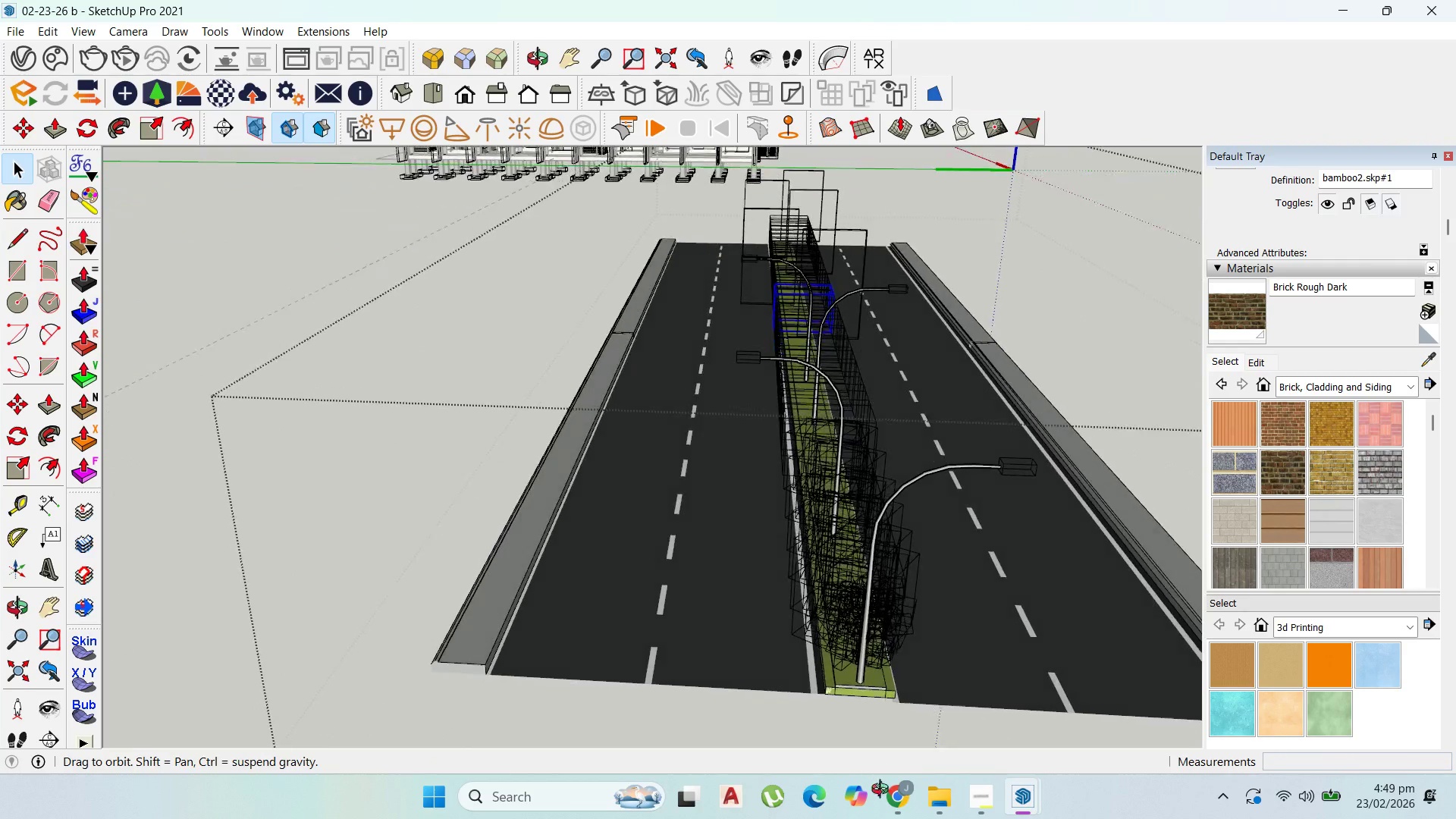 
left_click([845, 620])
 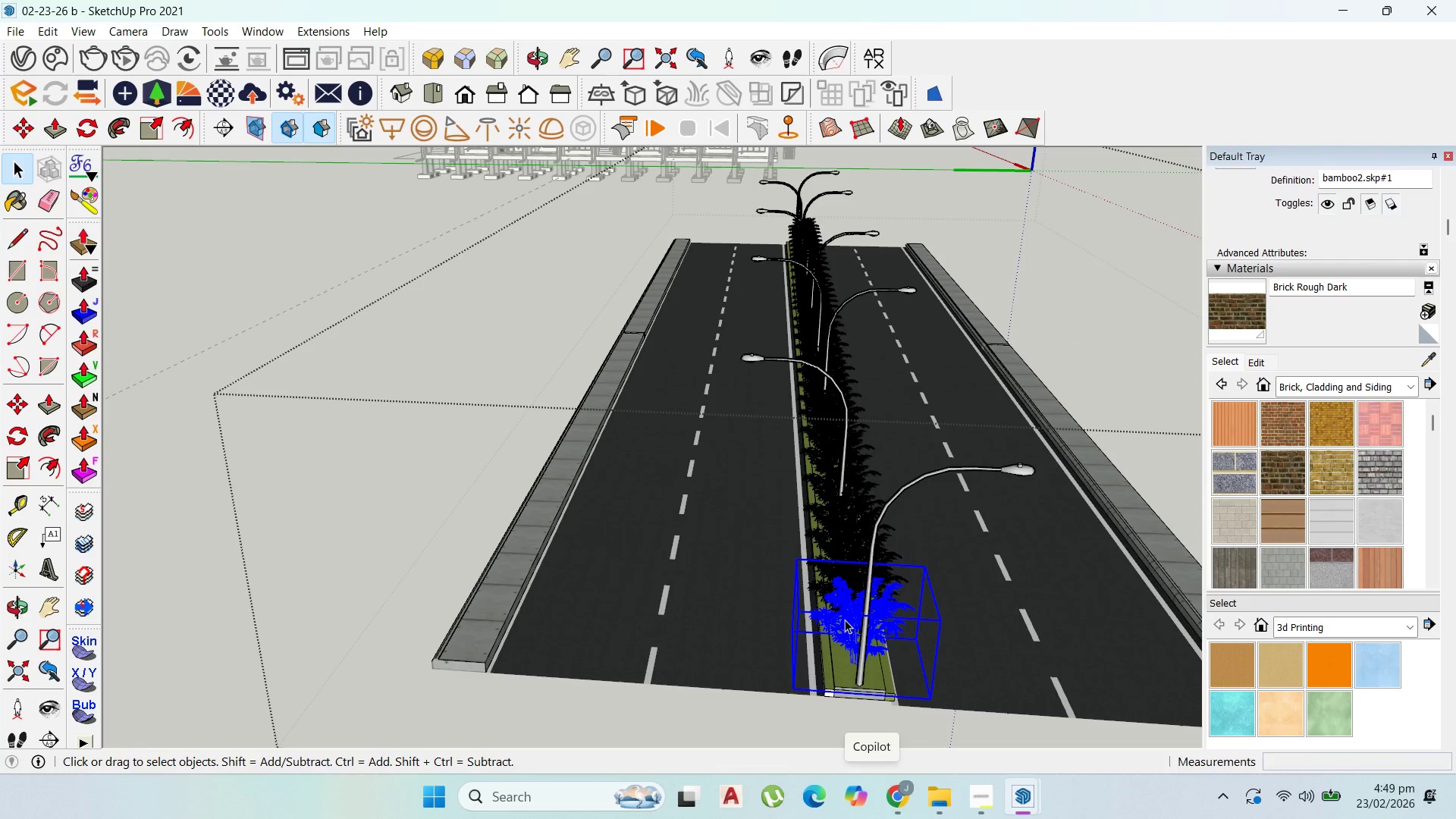 
scroll: coordinate [875, 787], scroll_direction: up, amount: 1.0
 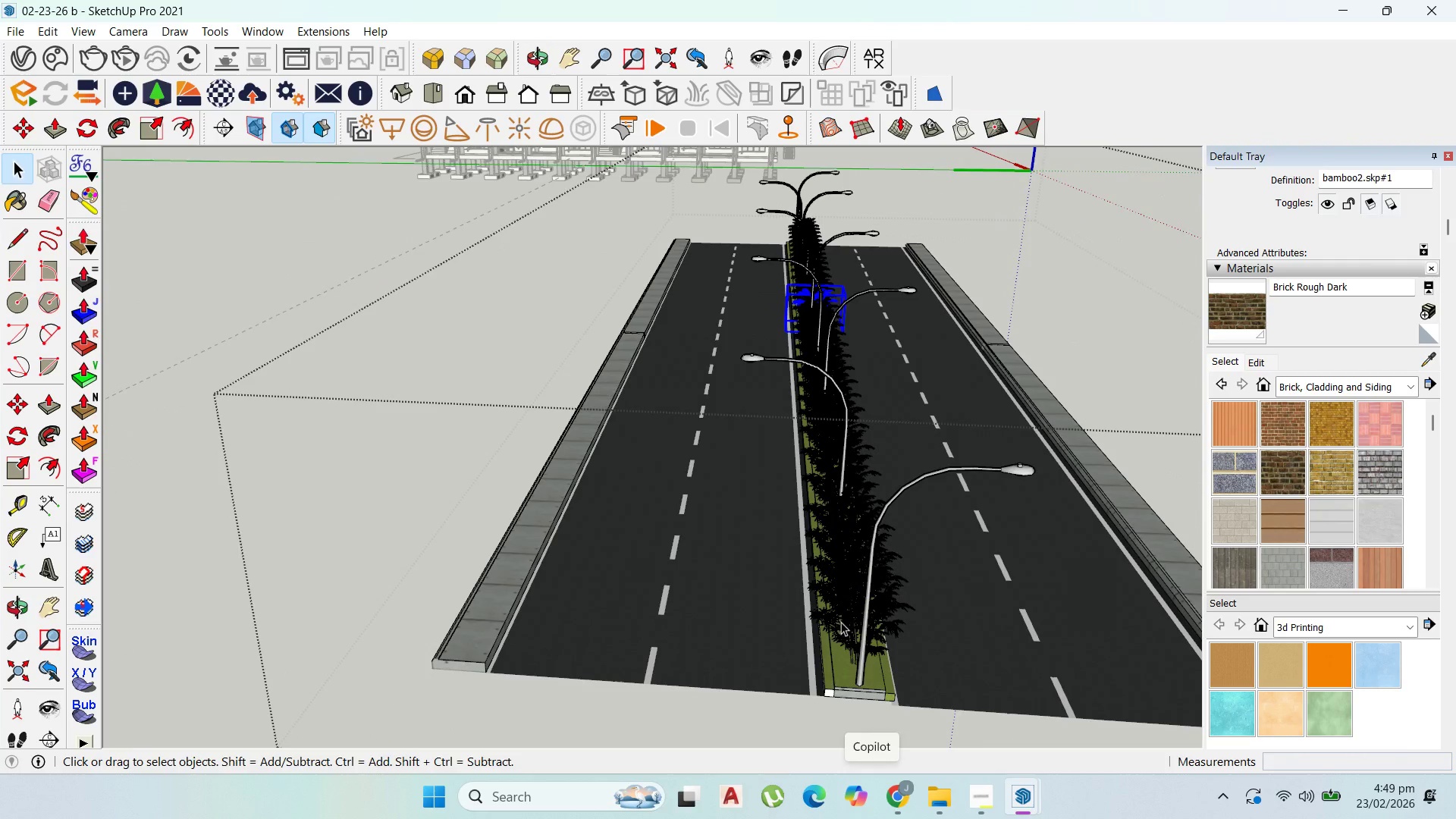 
key(Delete)
 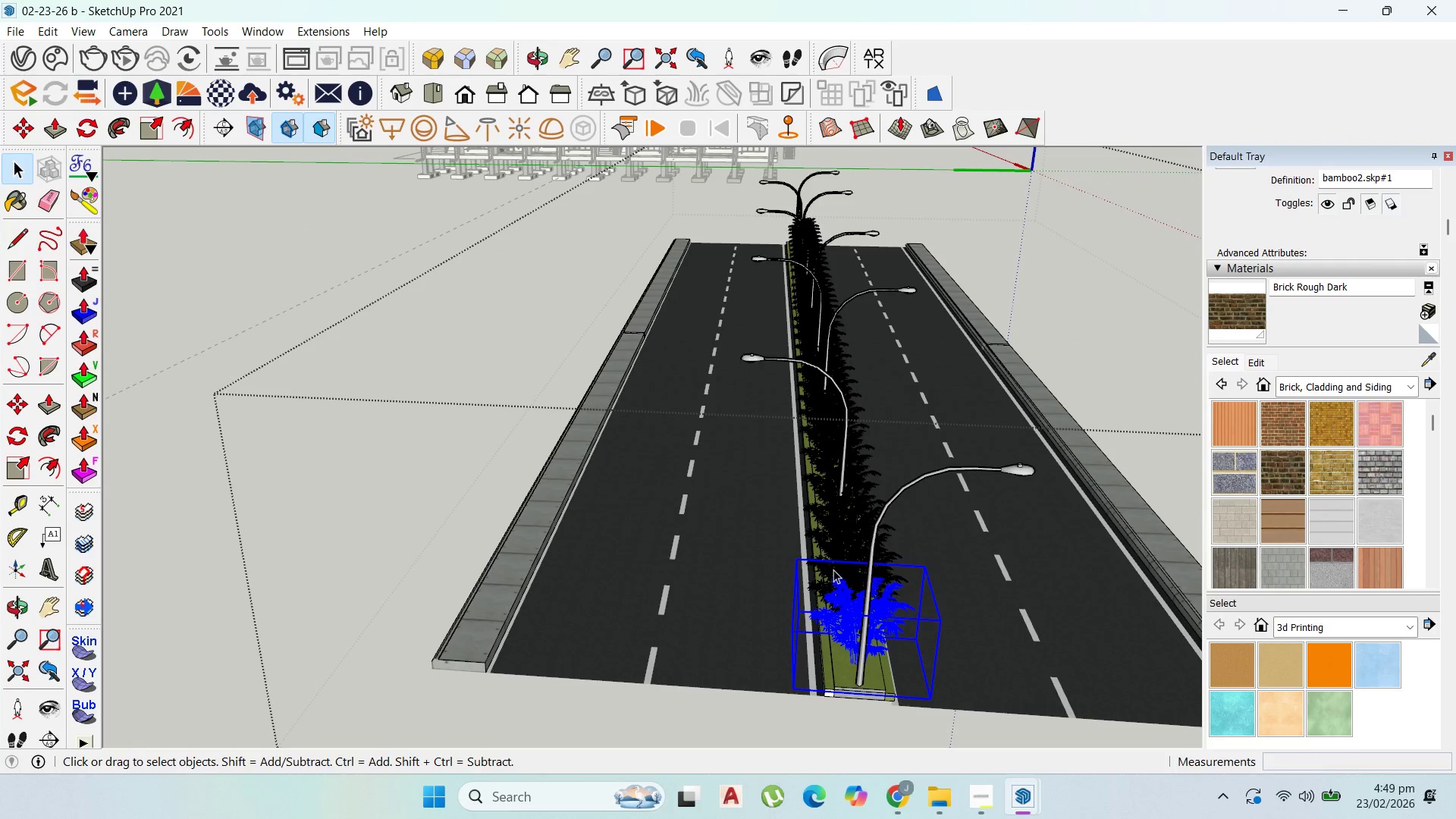 
left_click([833, 570])
 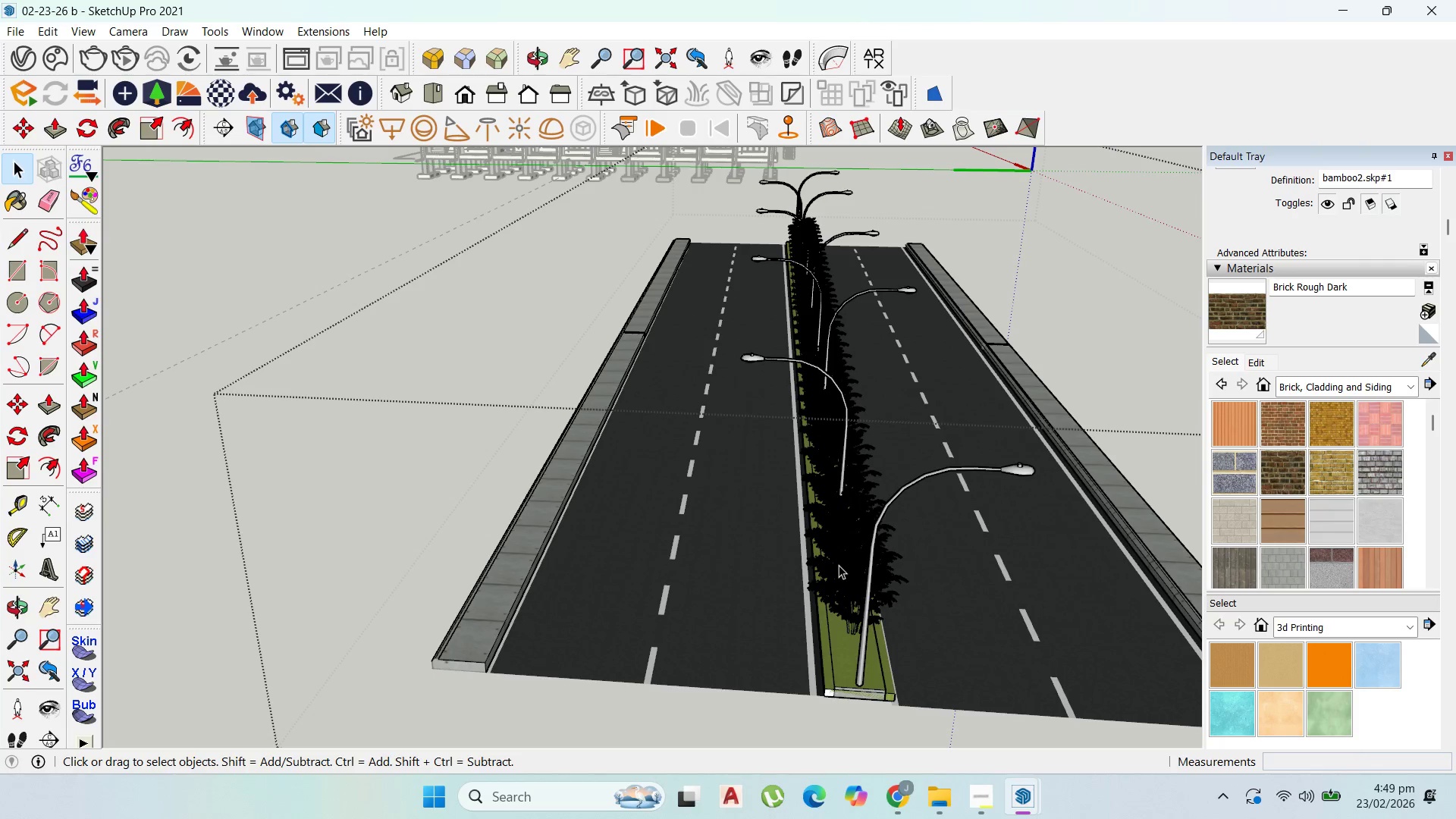 
key(Delete)
 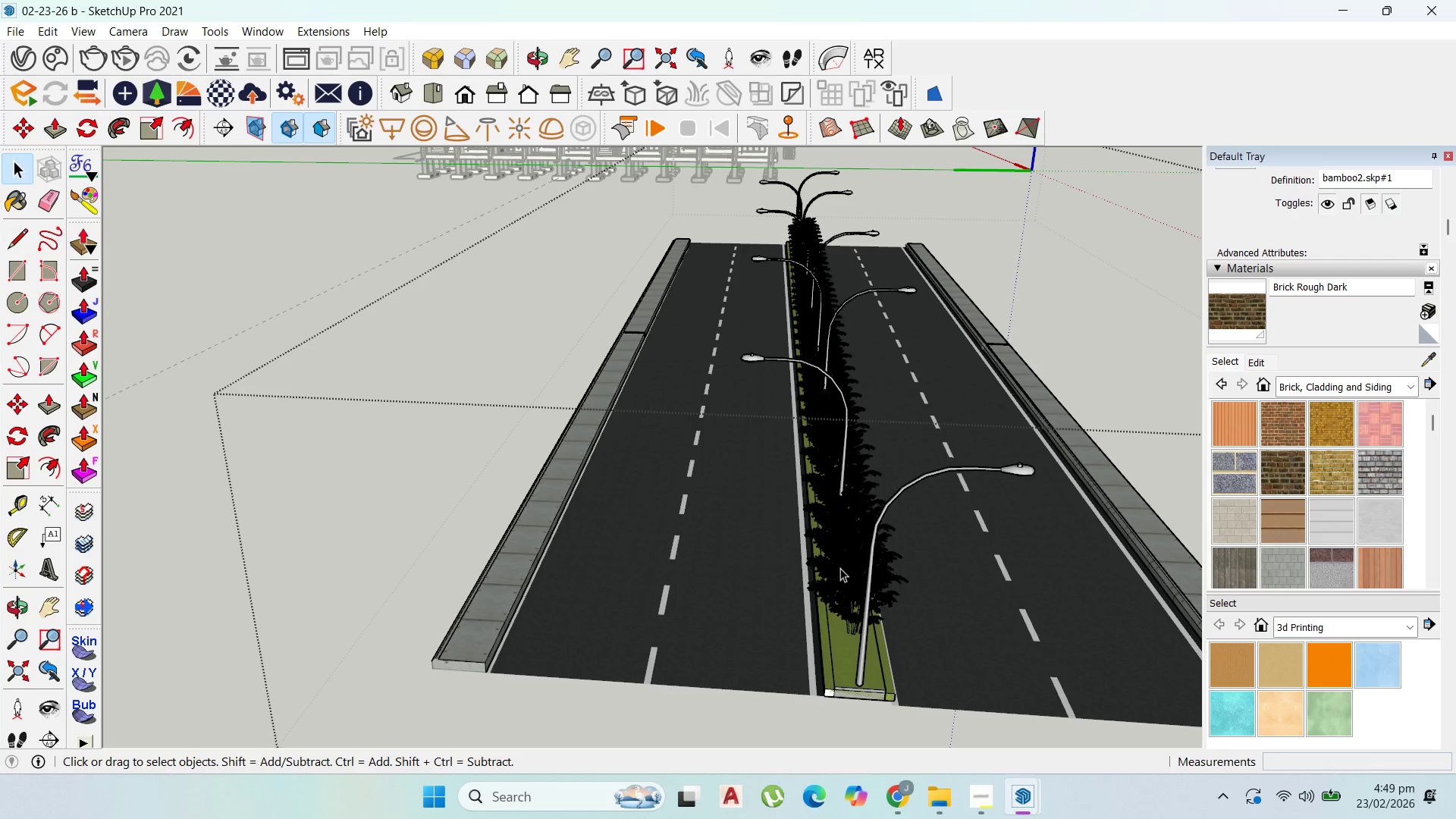 
left_click([840, 568])
 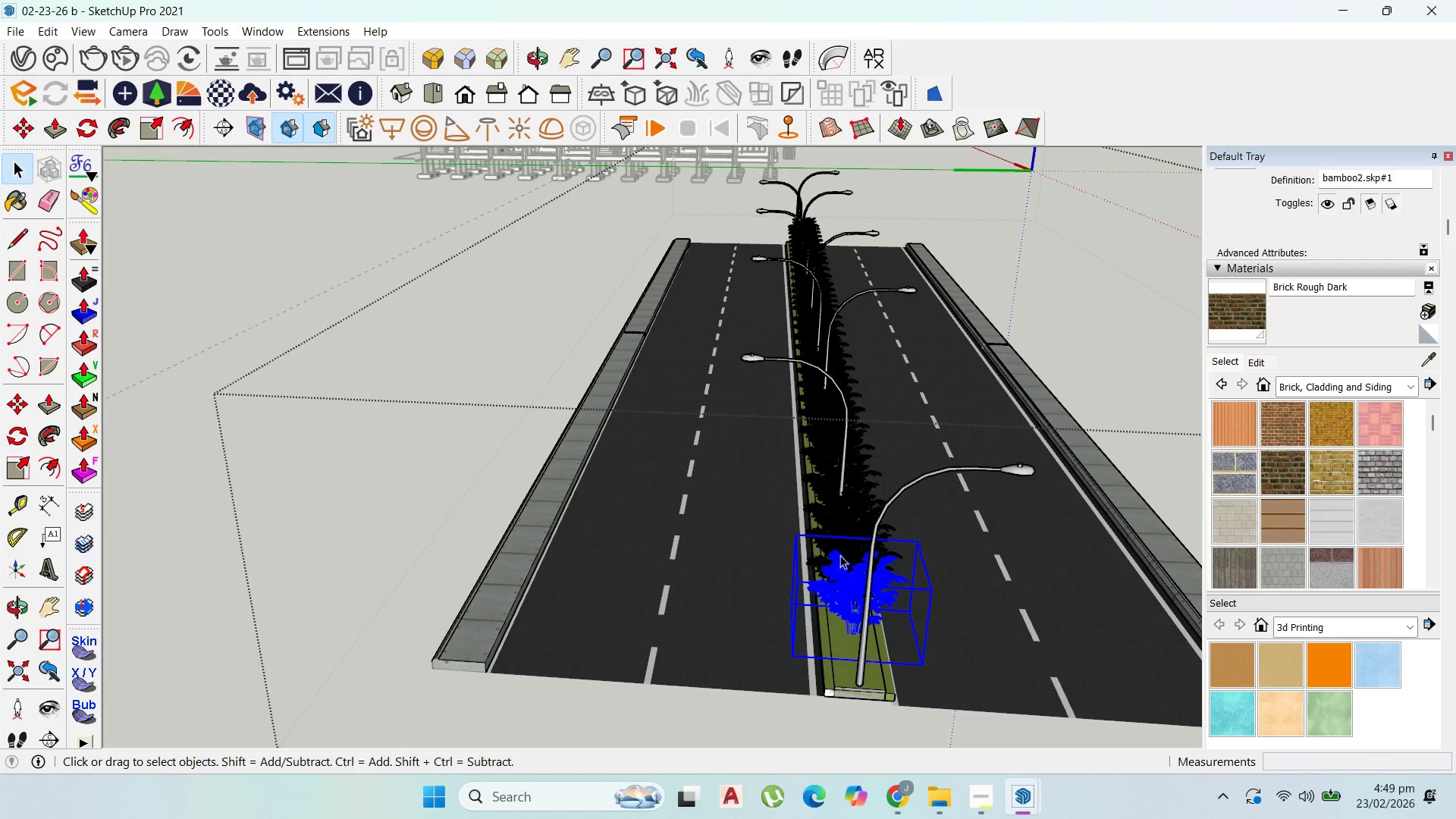 
key(Delete)
 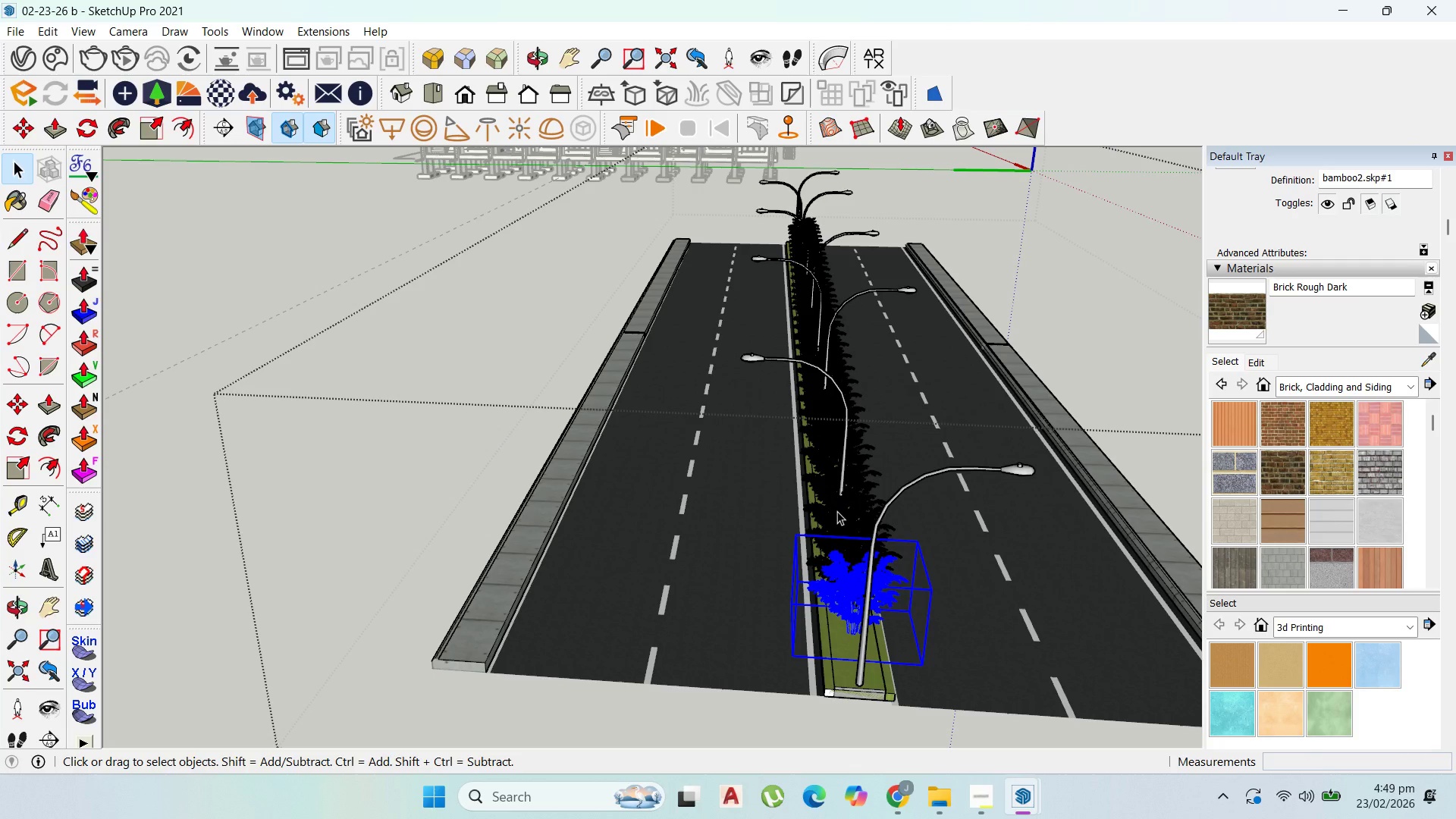 
left_click([837, 511])
 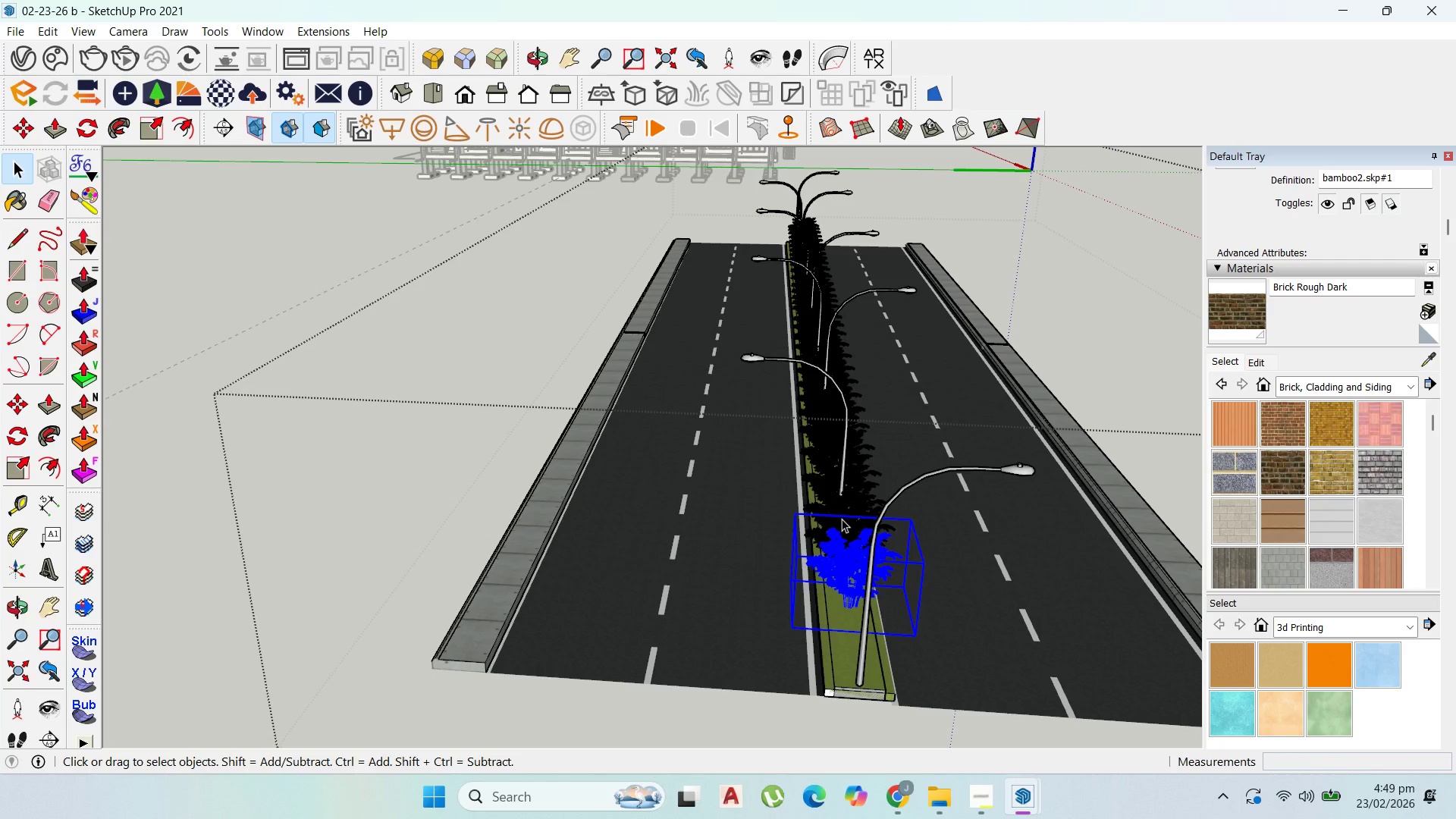 
key(Delete)
 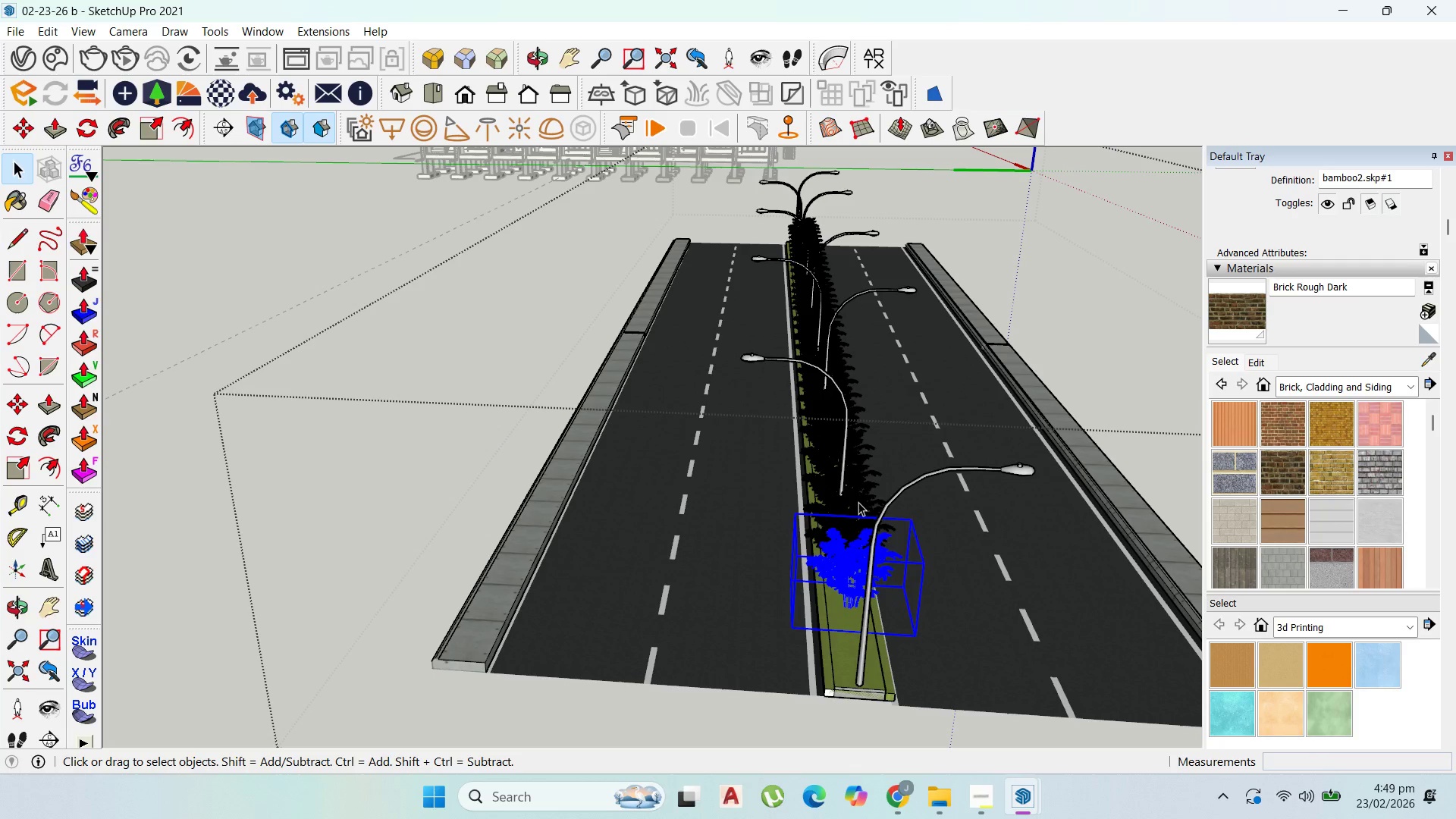 
left_click([858, 502])
 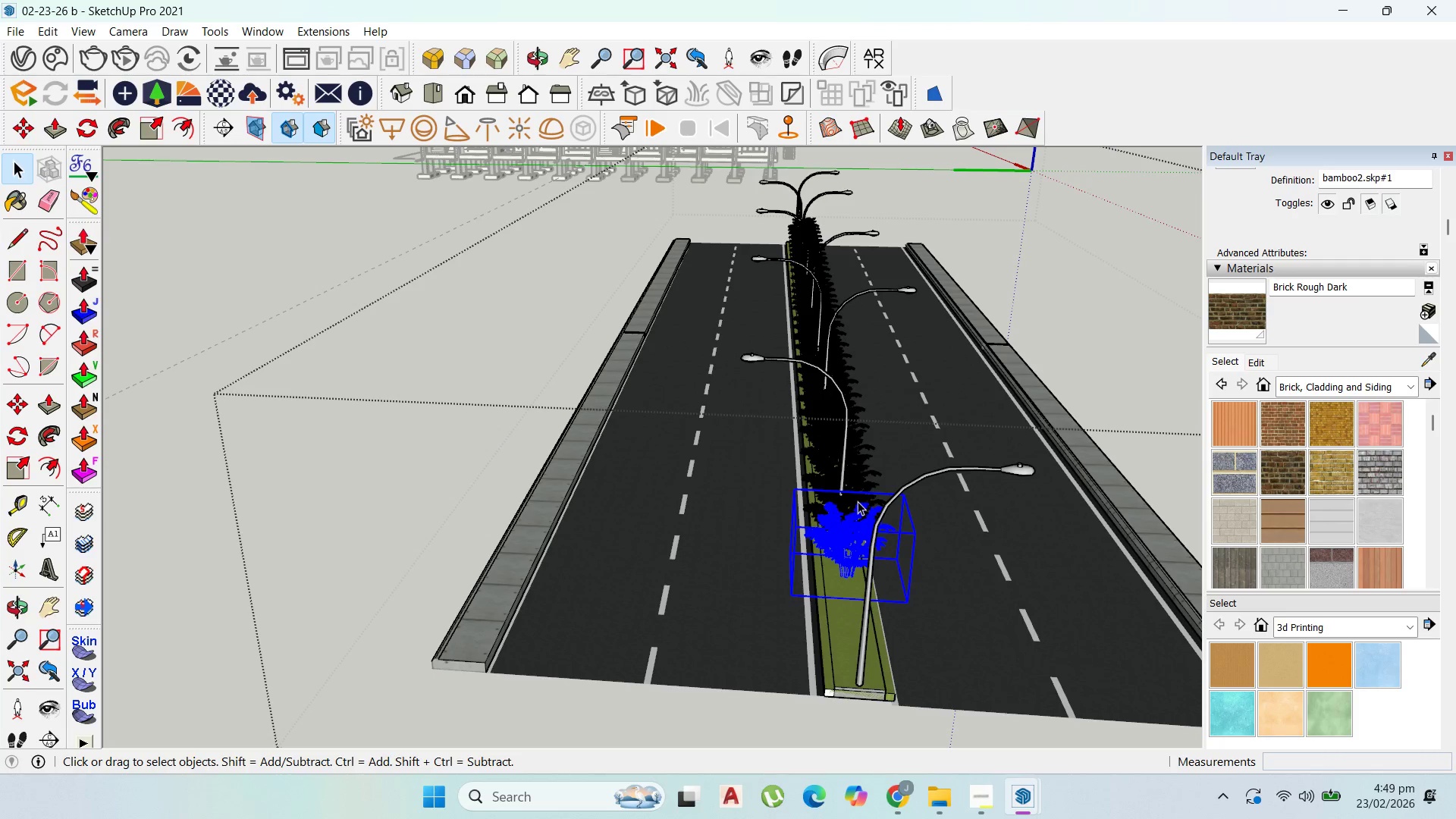 
key(Delete)
 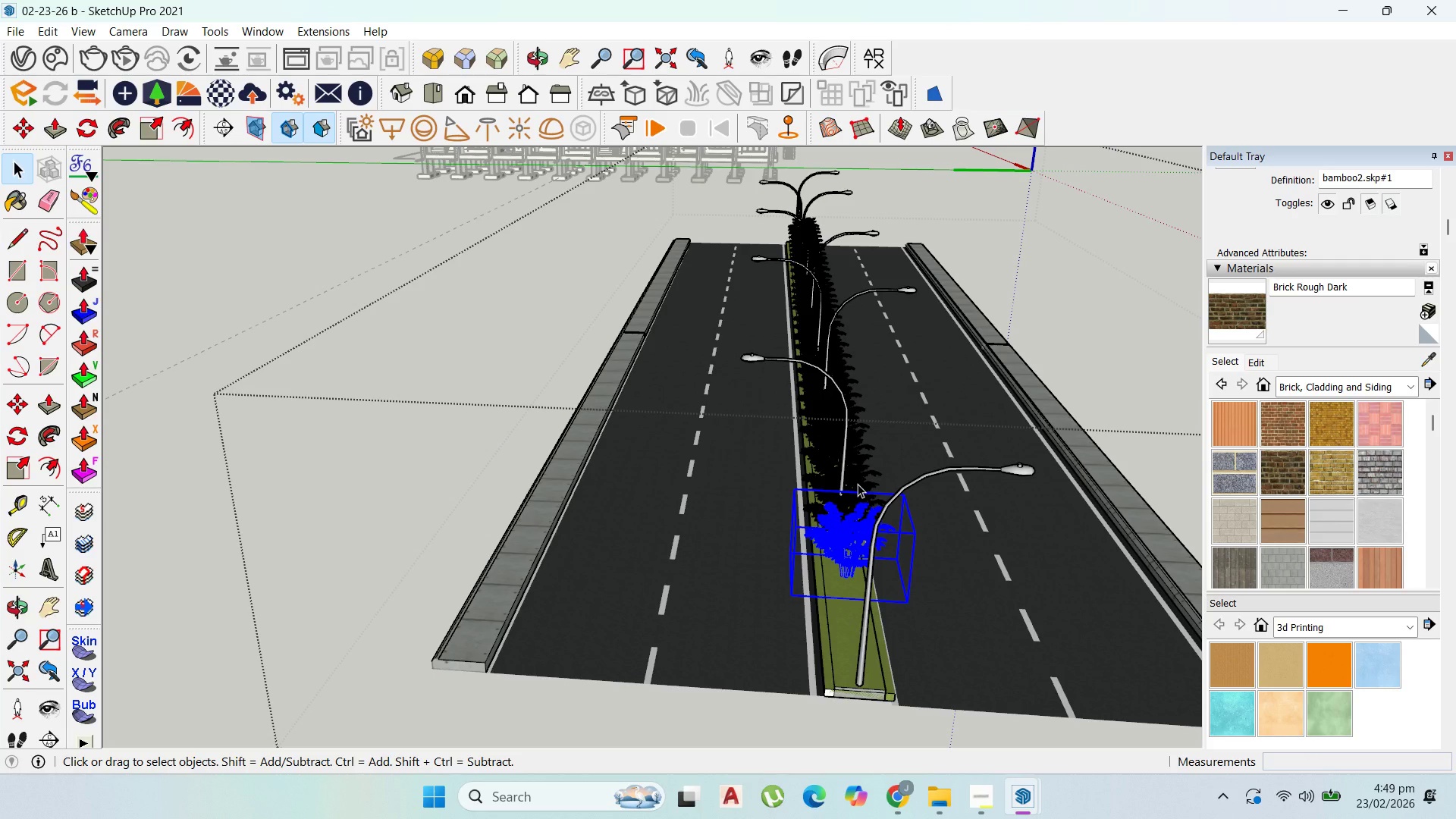 
left_click([858, 484])
 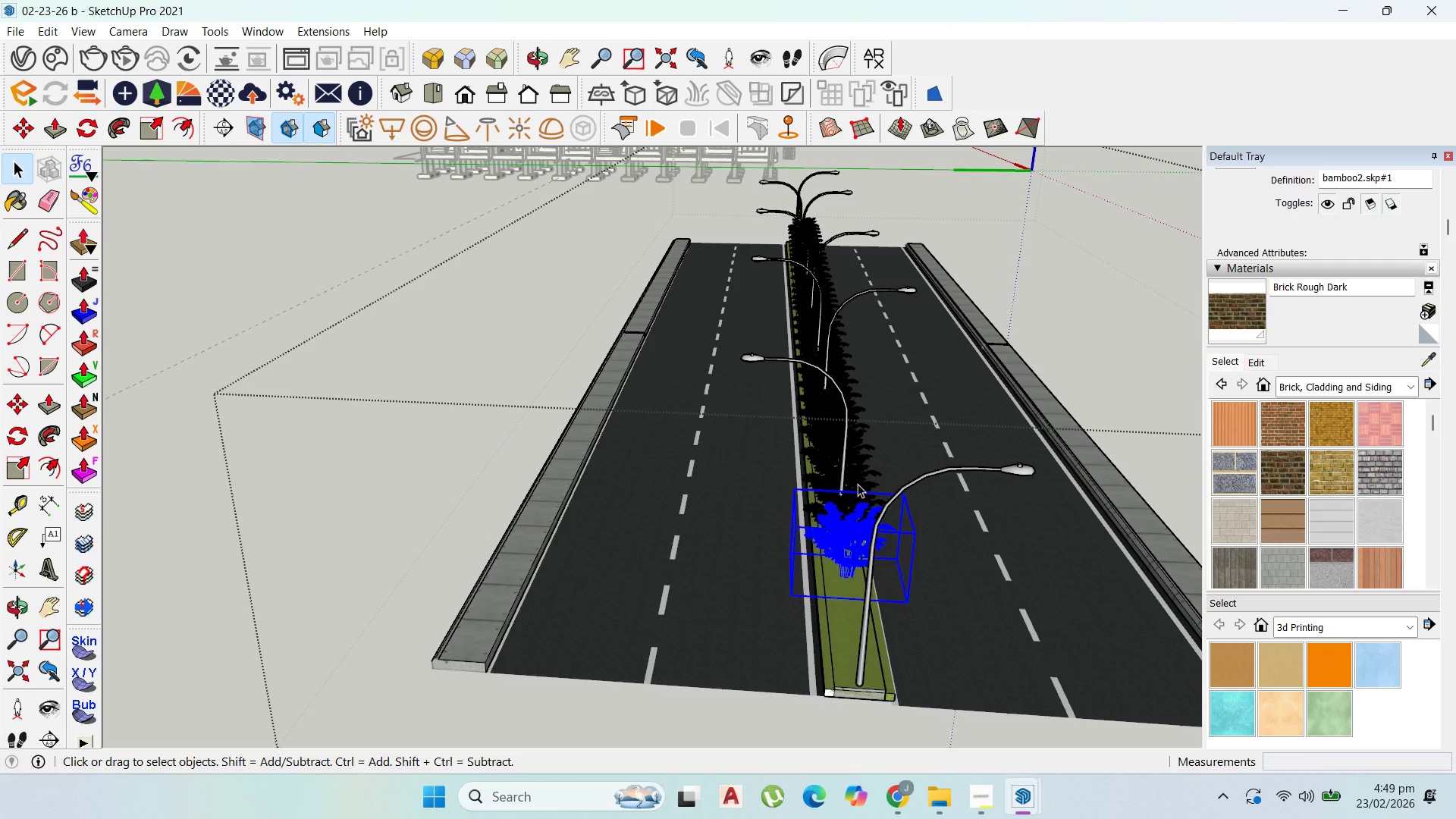 
key(Delete)
 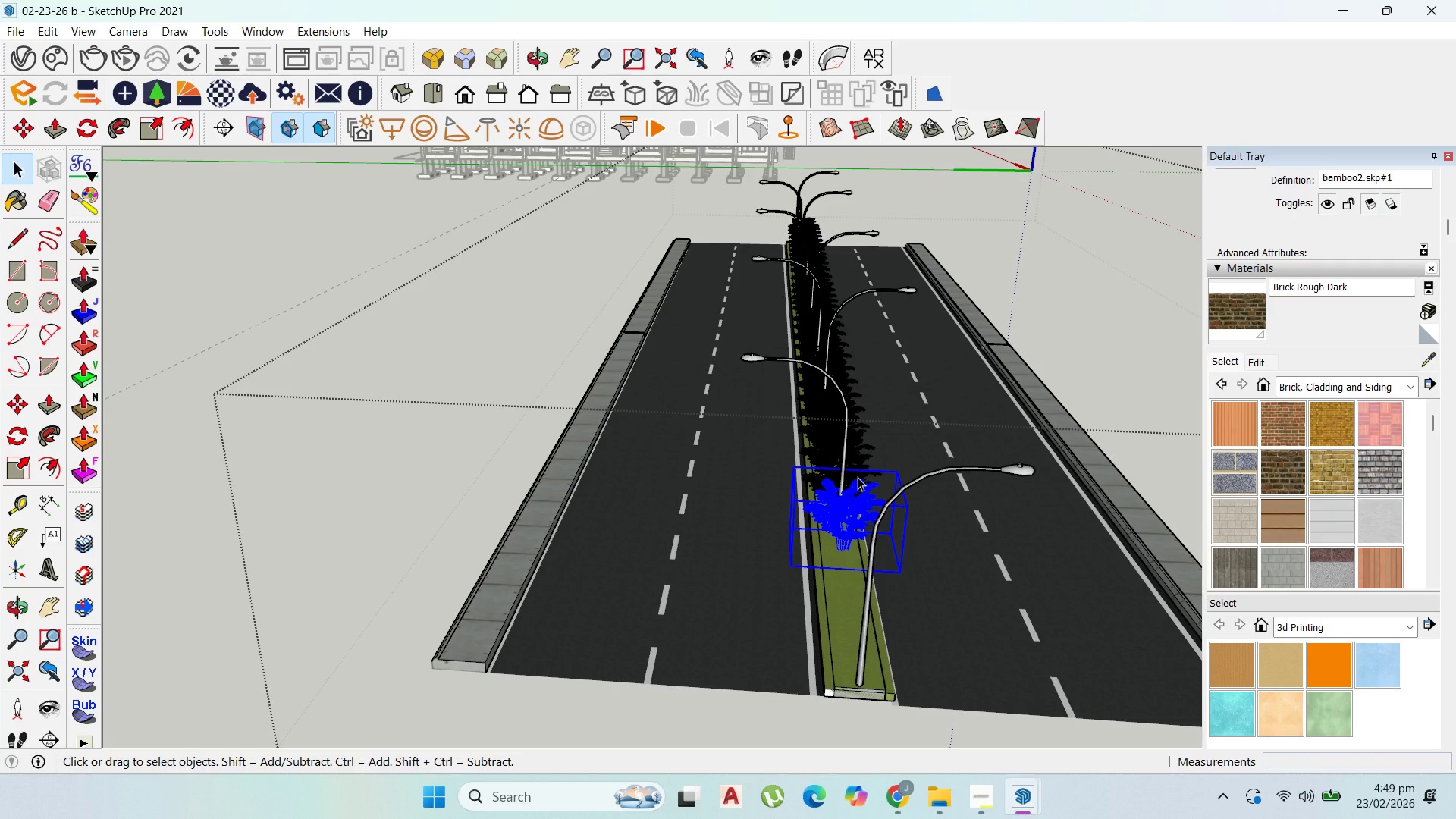 
left_click([858, 477])
 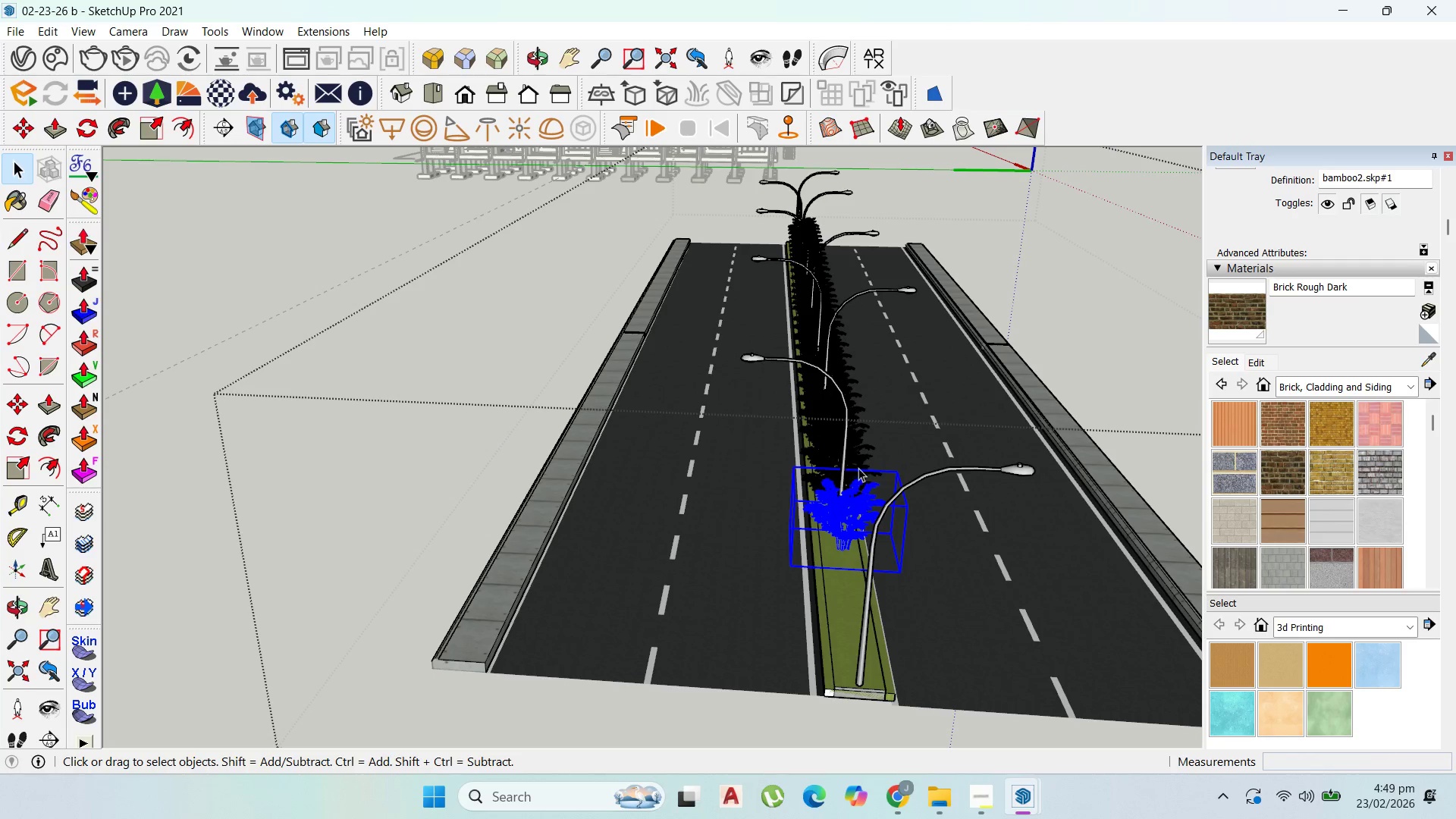 
key(Delete)
 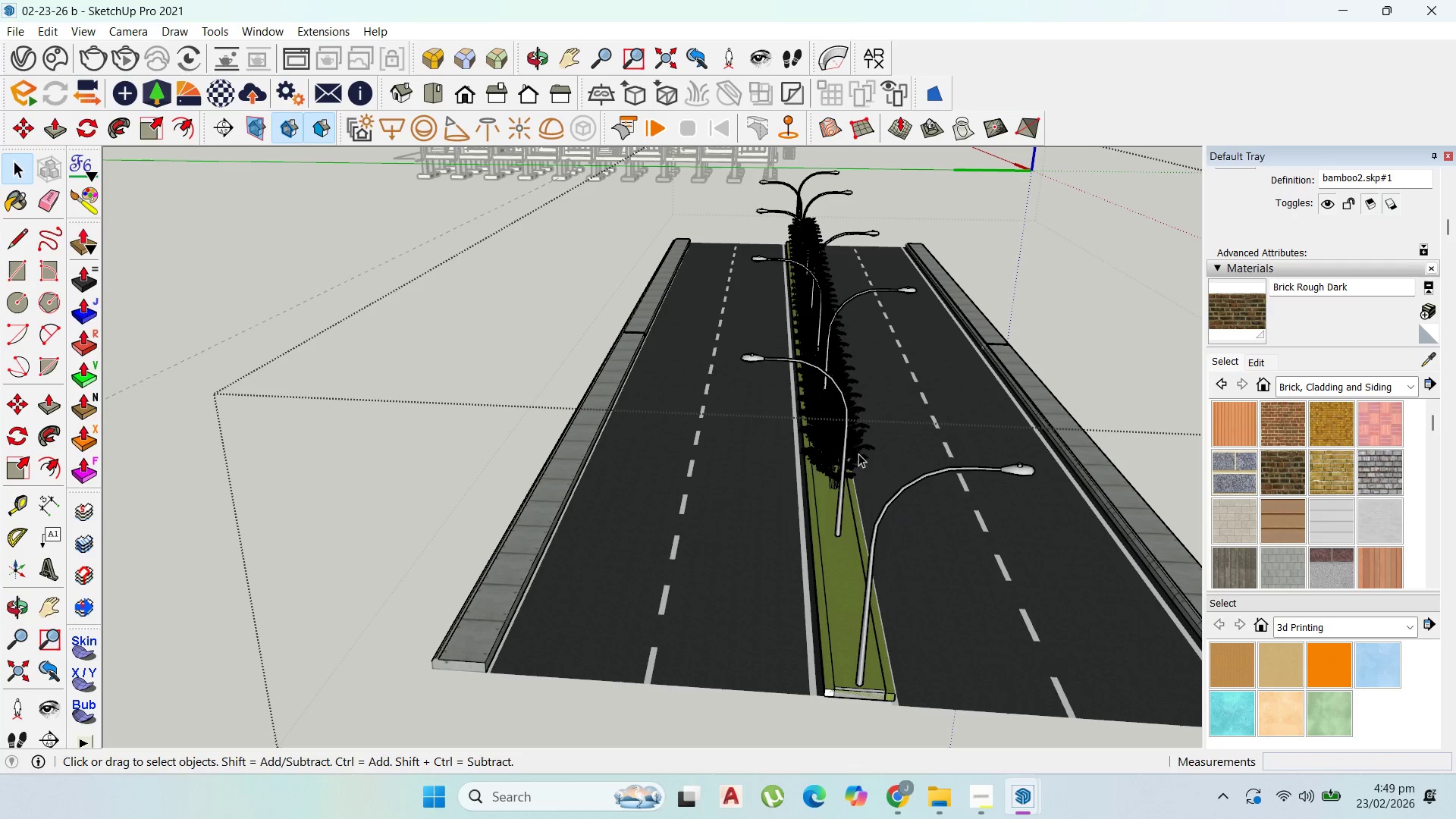 
key(Delete)
 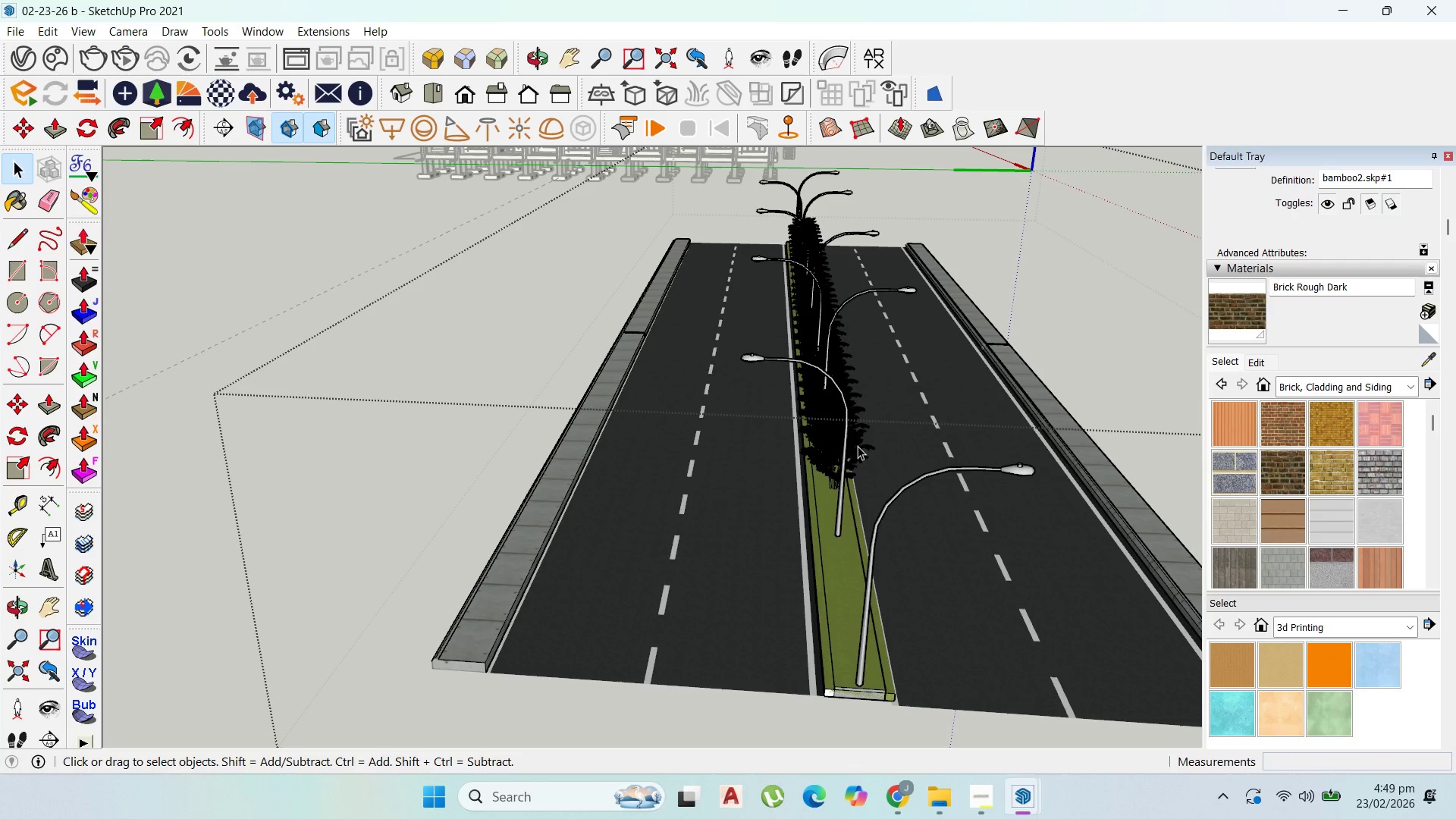 
left_click([858, 446])
 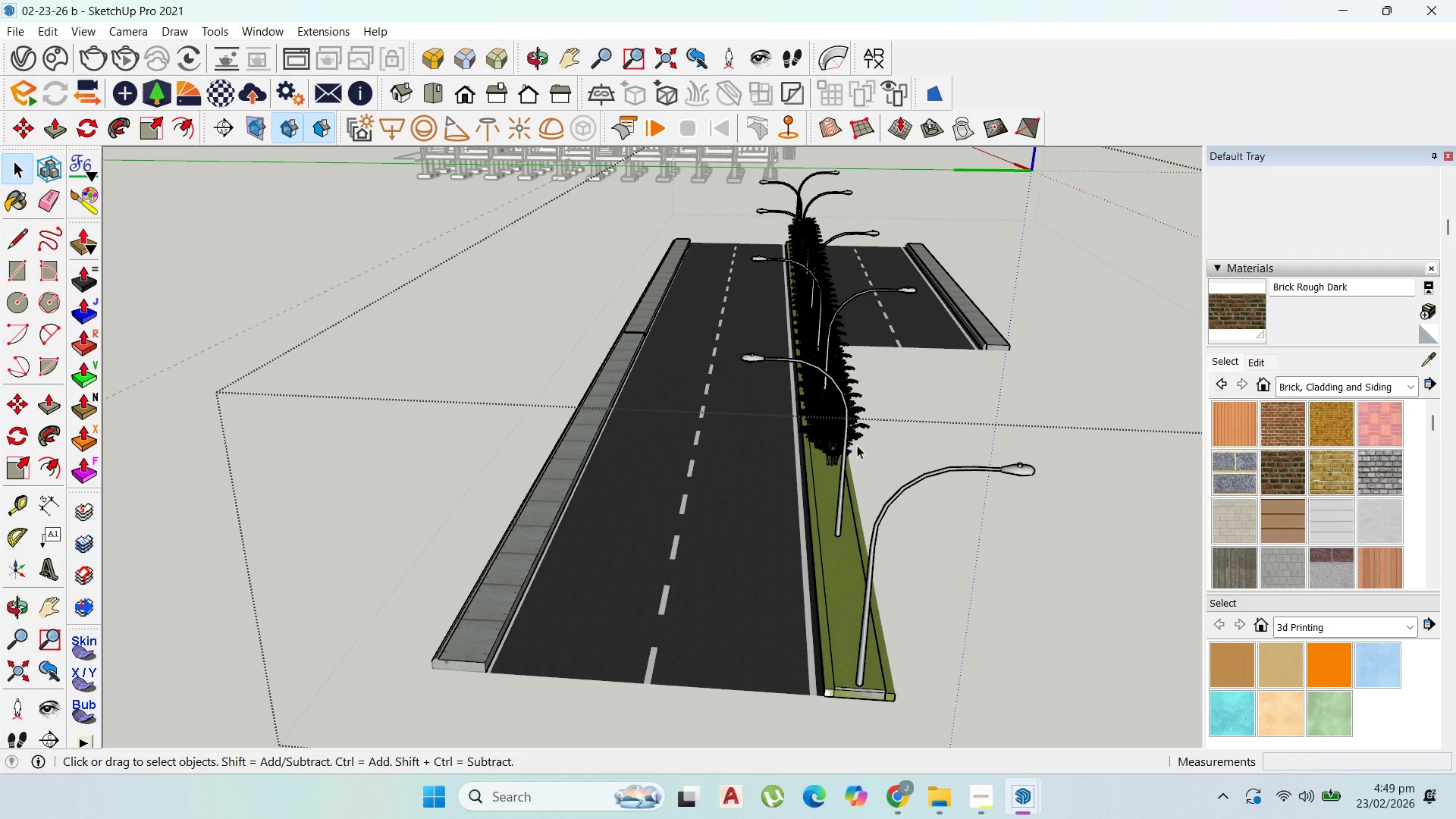 
key(Control+Z)
 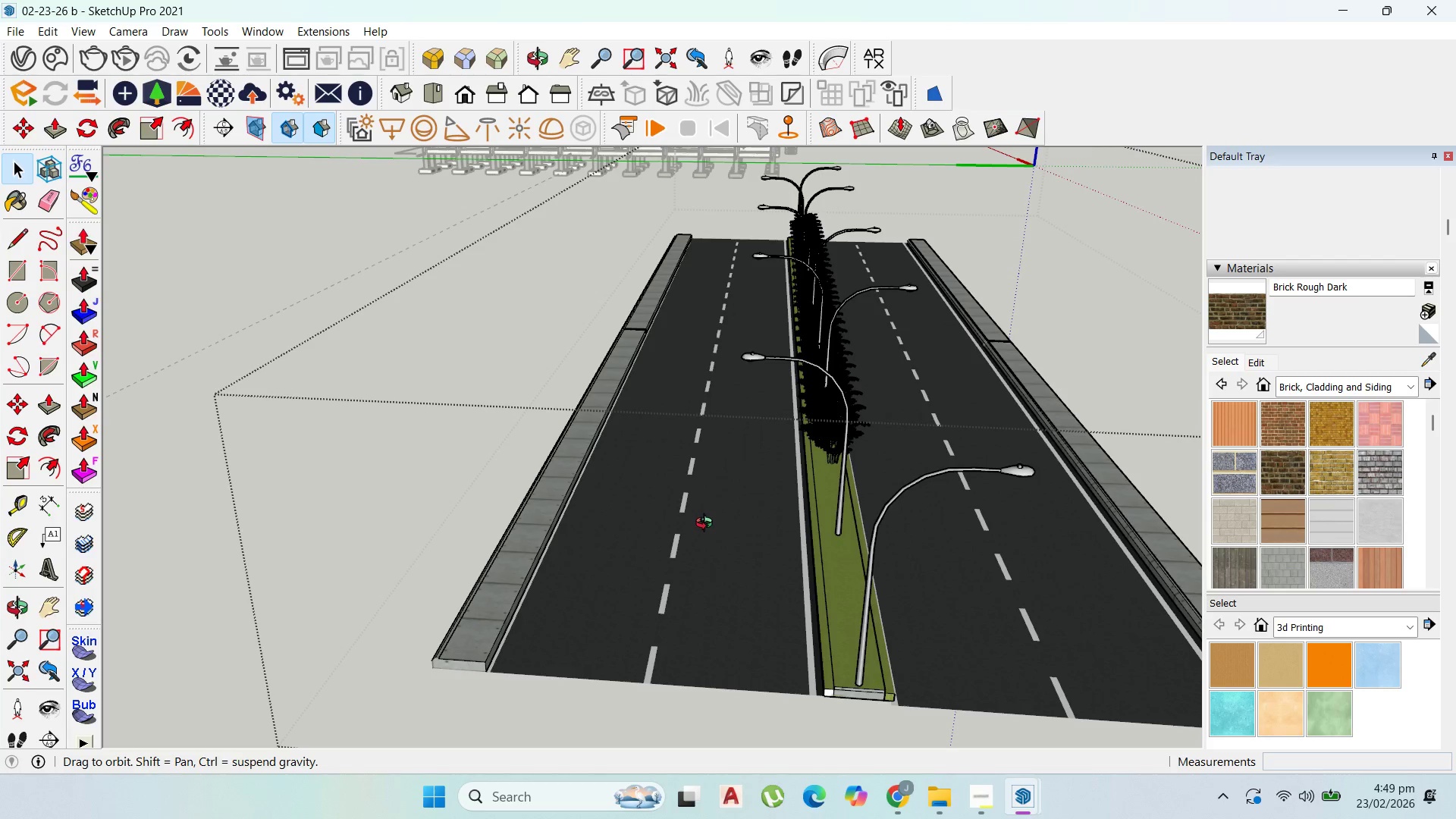 
wait(5.97)
 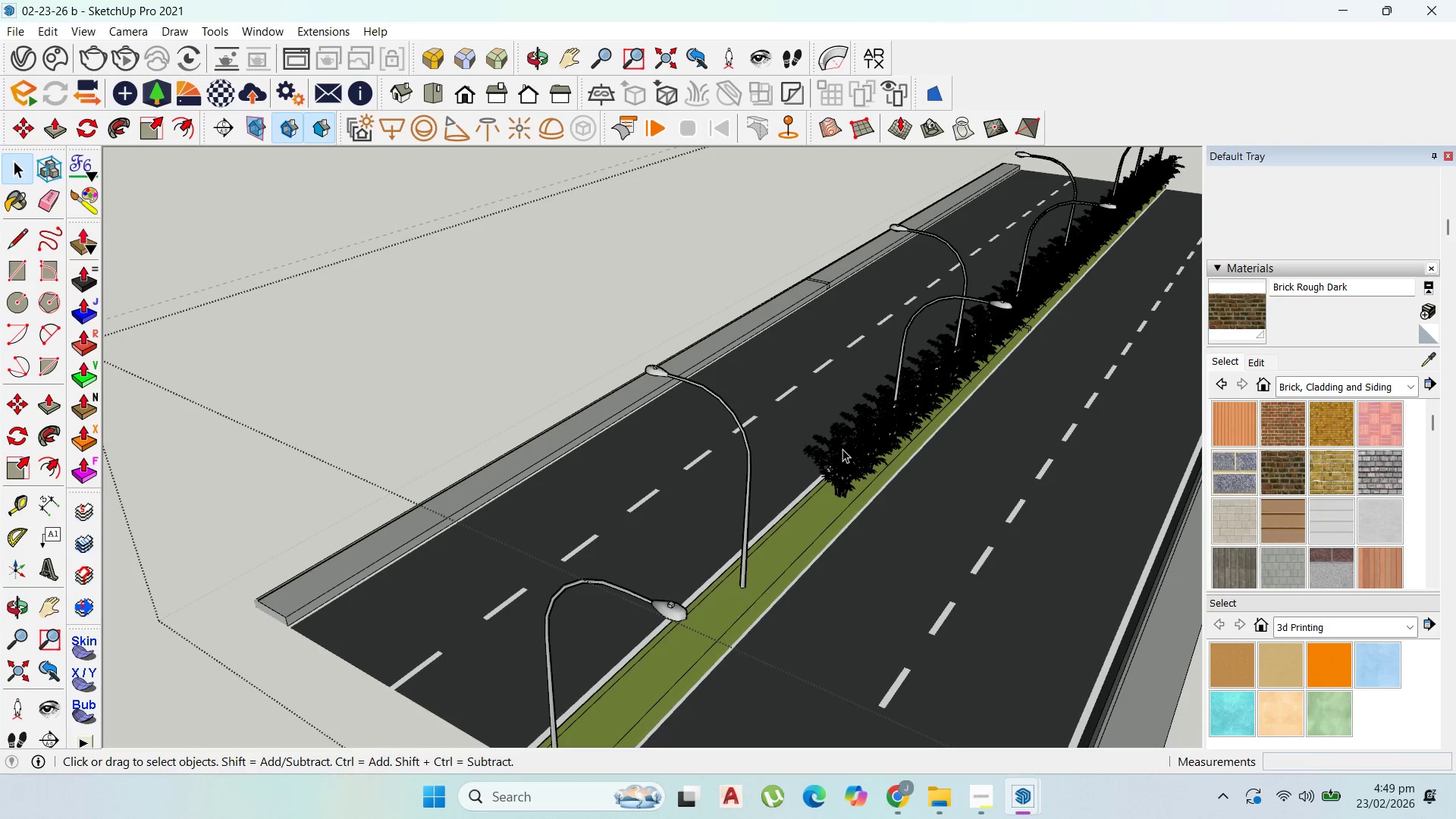 
left_click([843, 449])
 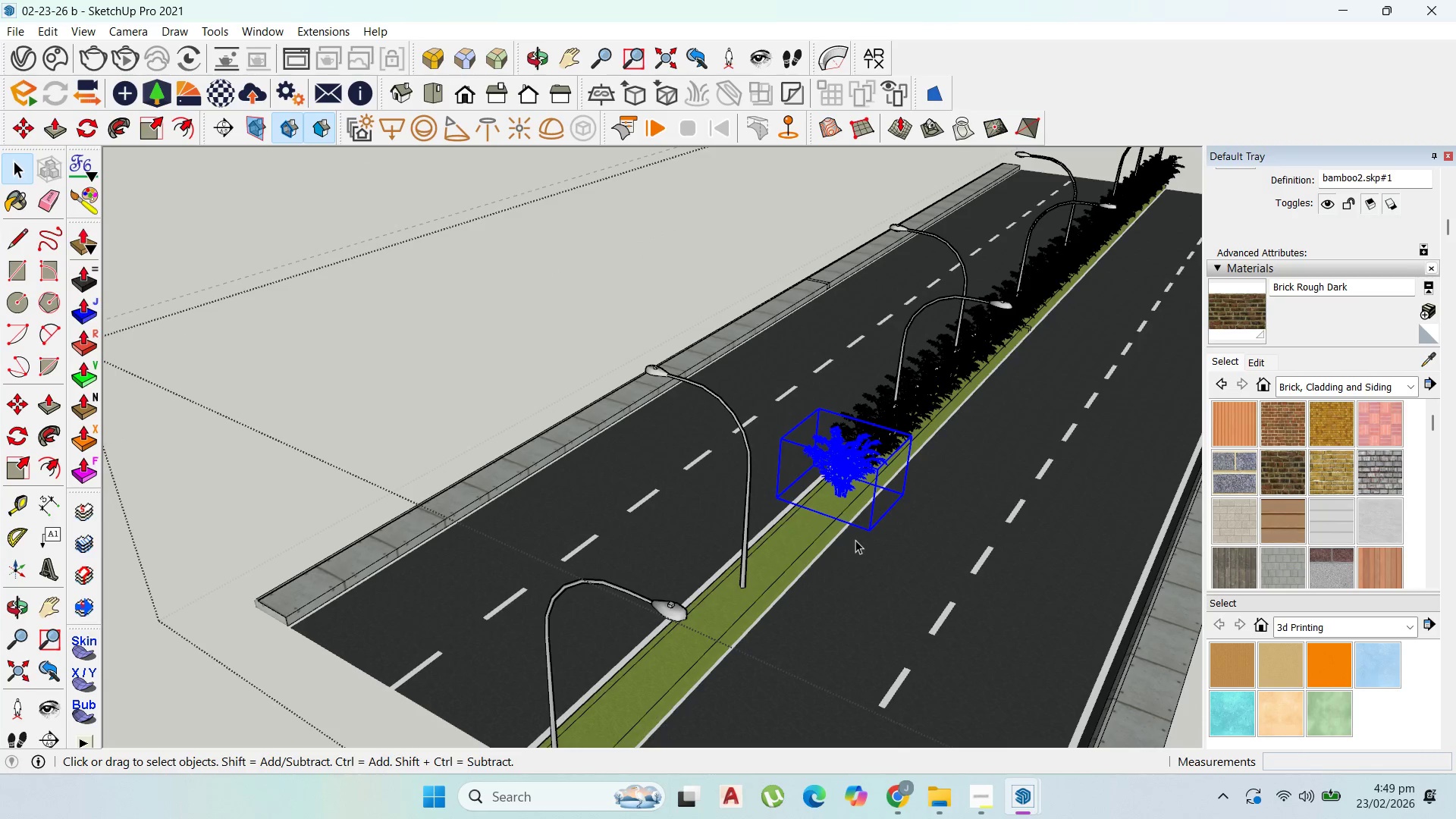 
scroll: coordinate [955, 494], scroll_direction: none, amount: 0.0
 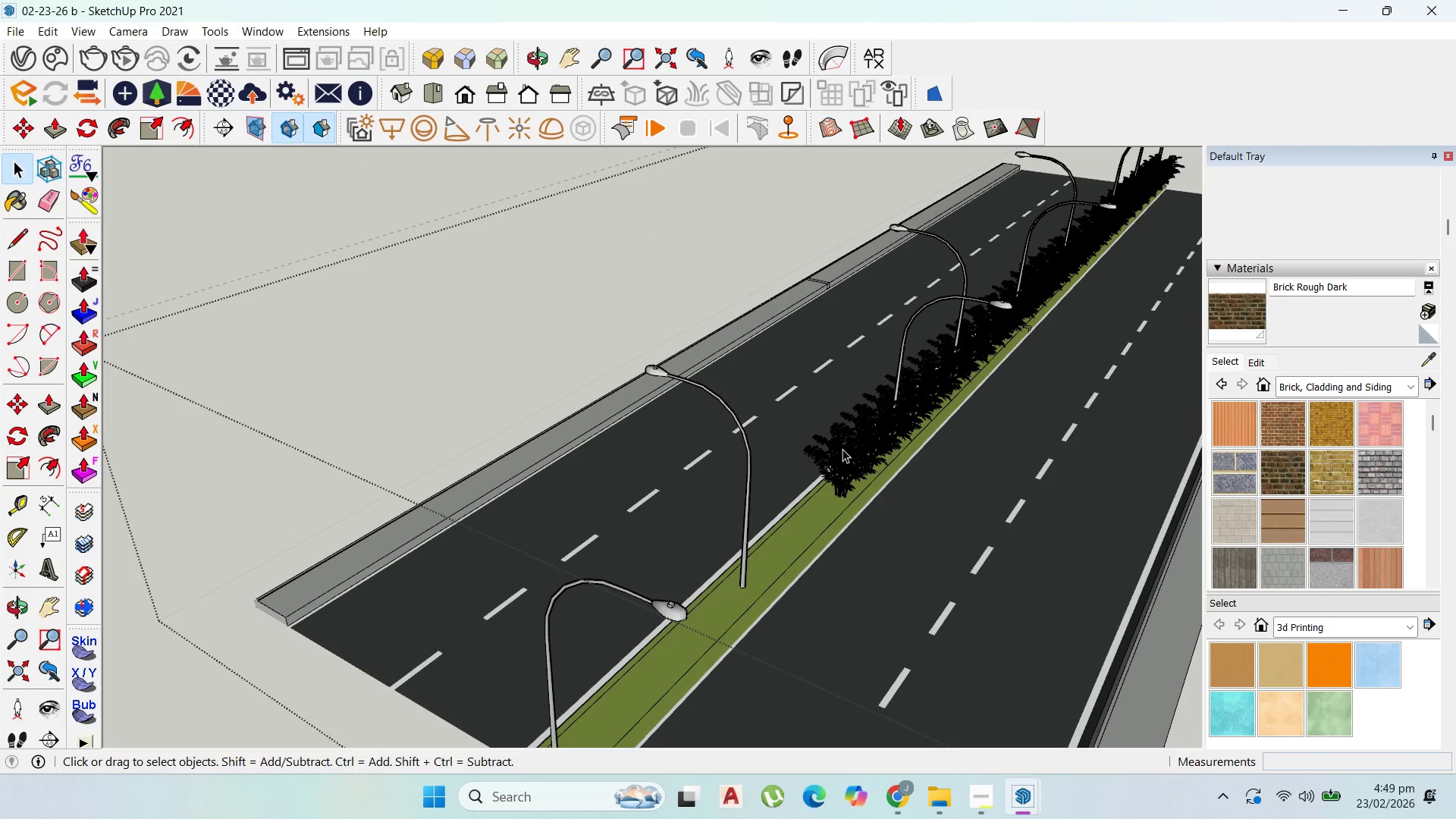 
key(Delete)
 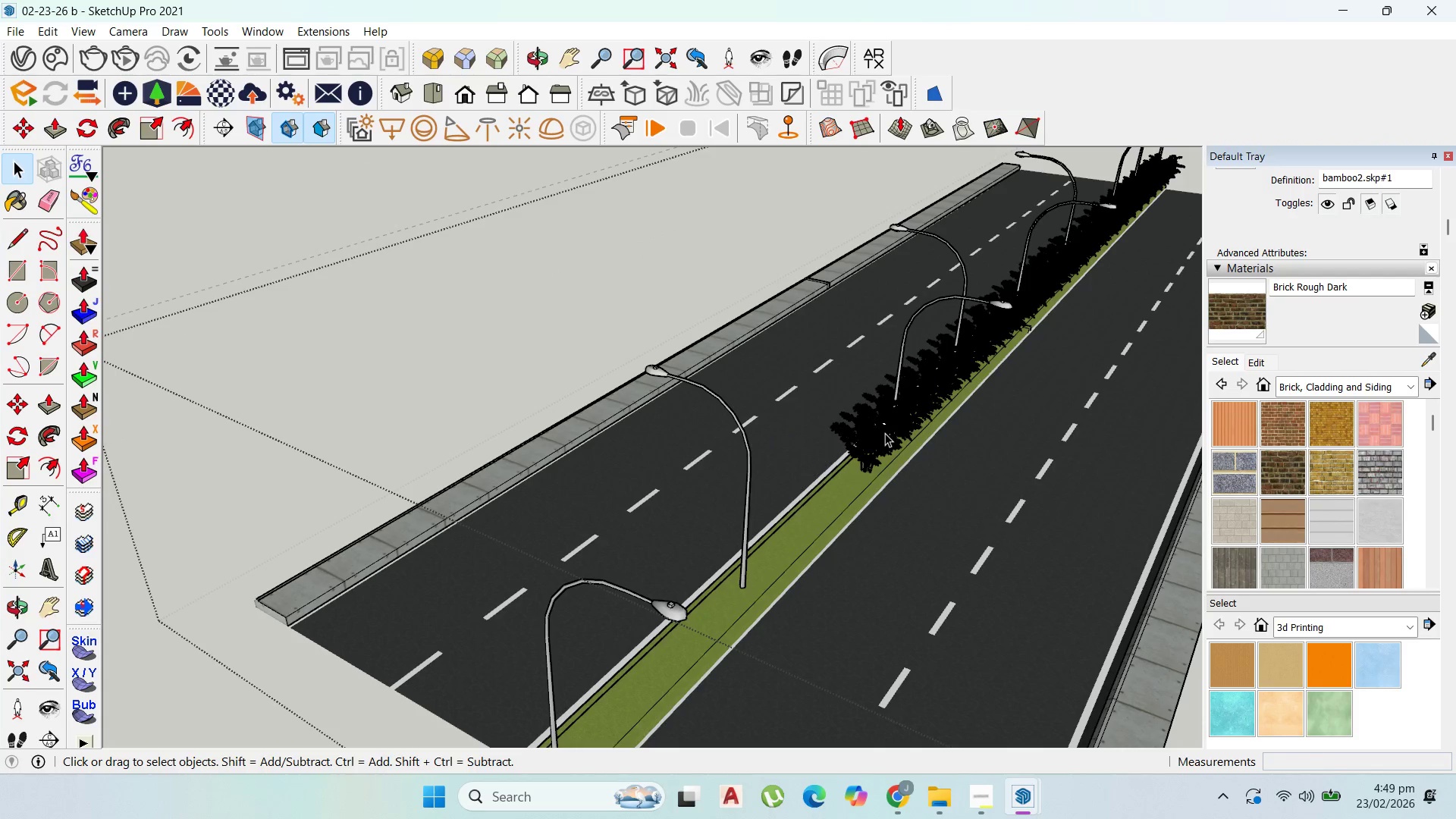 
key(Delete)
 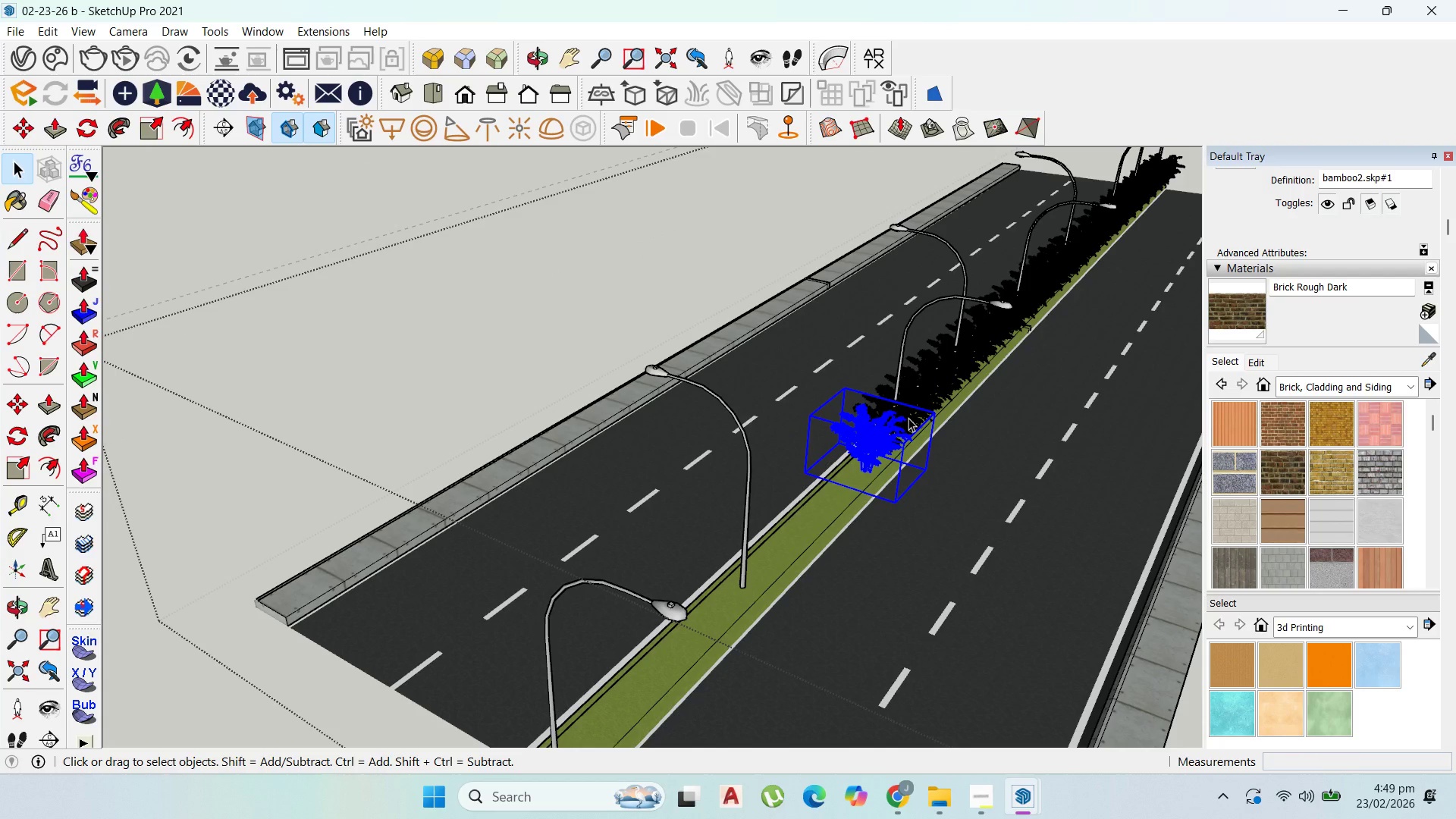 
left_click([908, 418])
 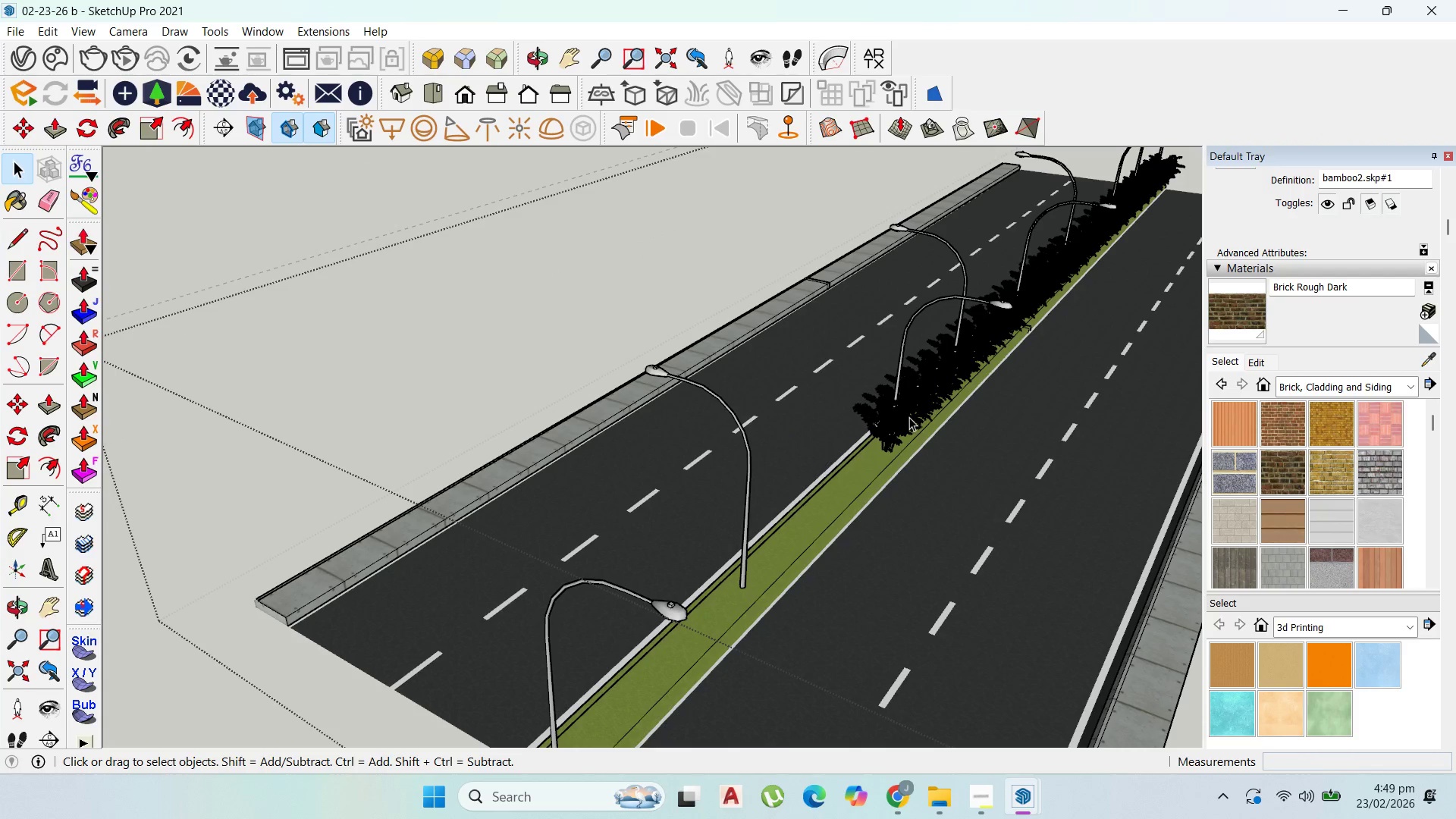 
key(Delete)
 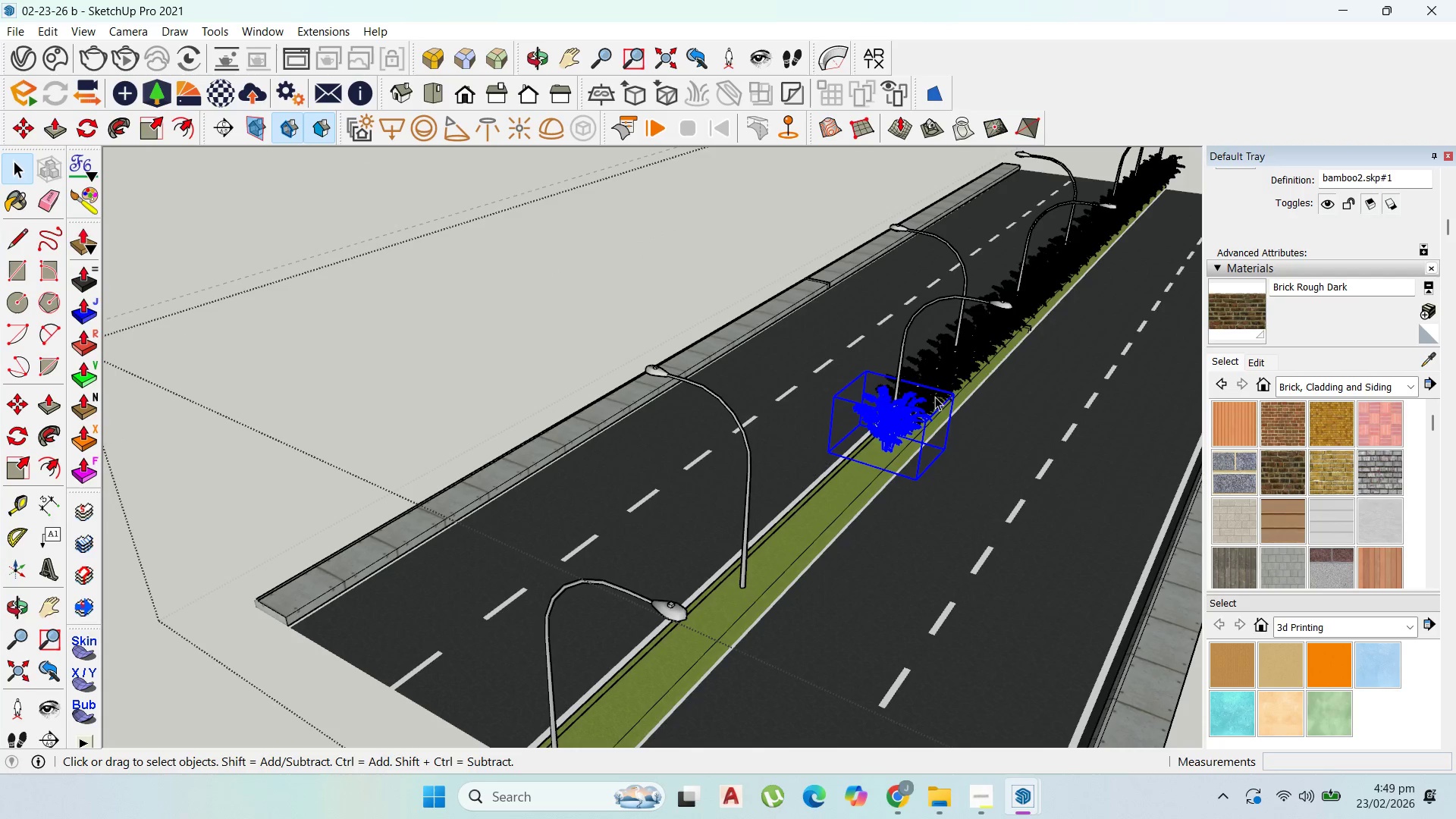 
left_click([937, 394])
 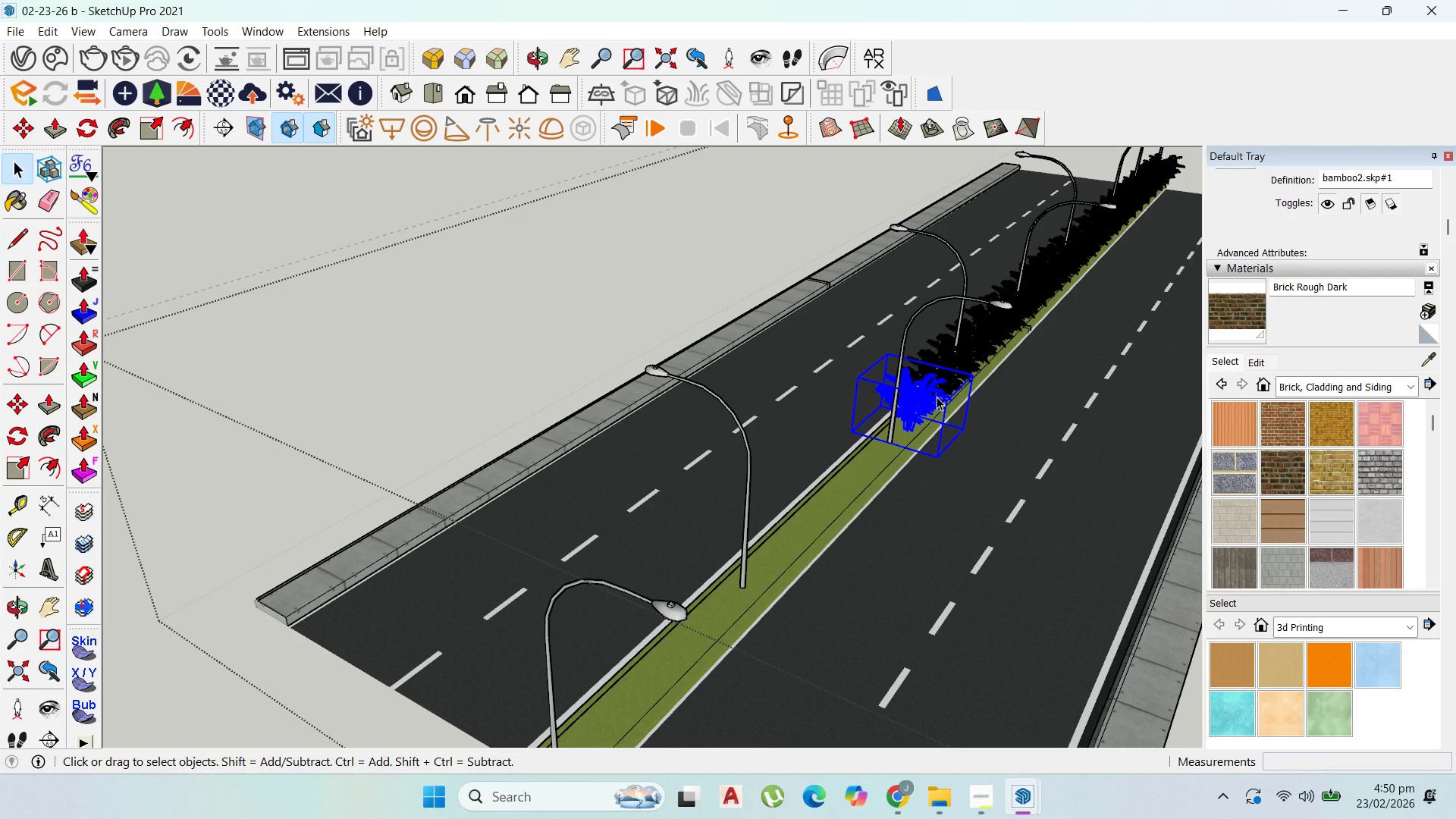 
key(Delete)
 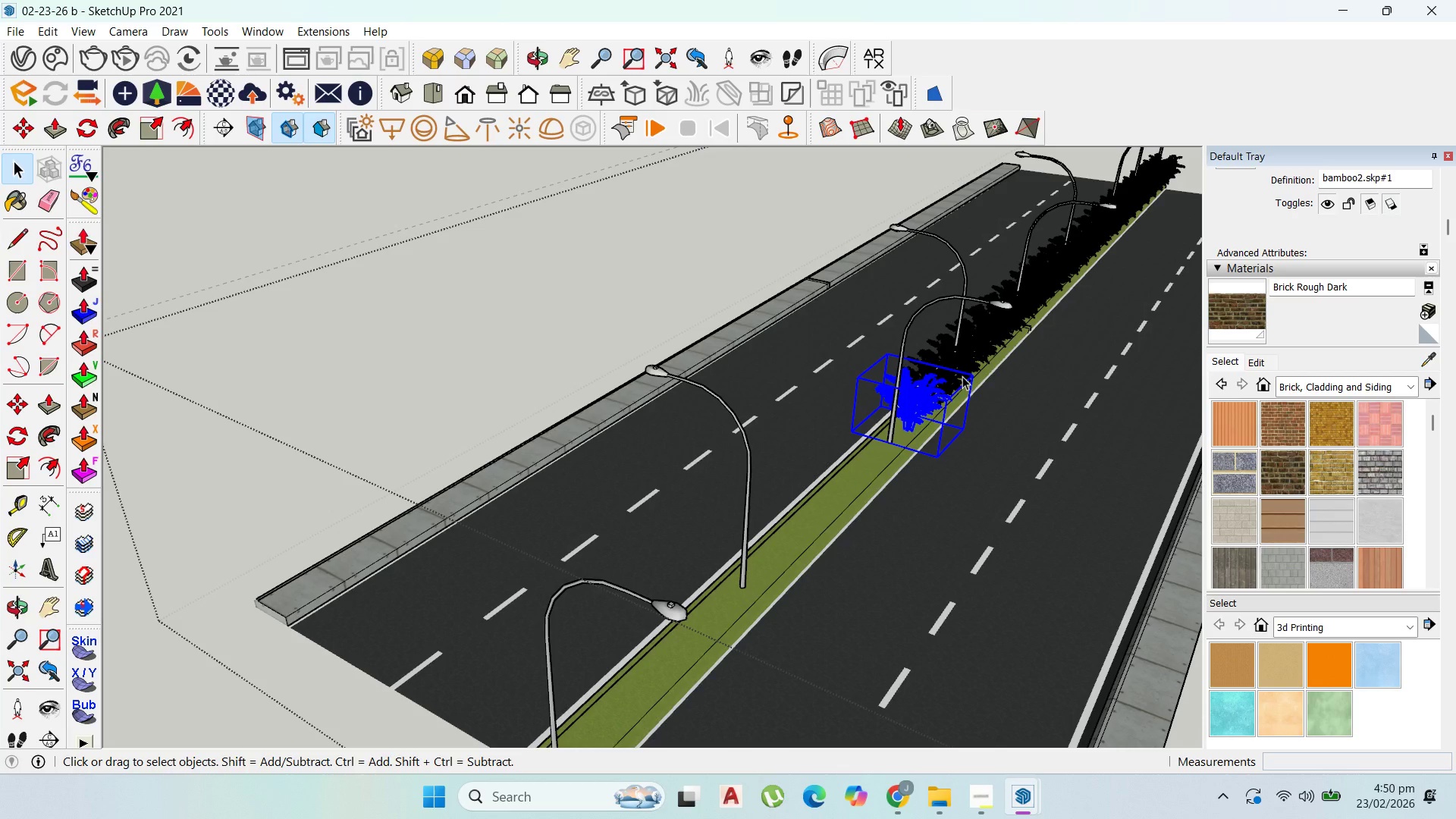 
left_click([962, 376])
 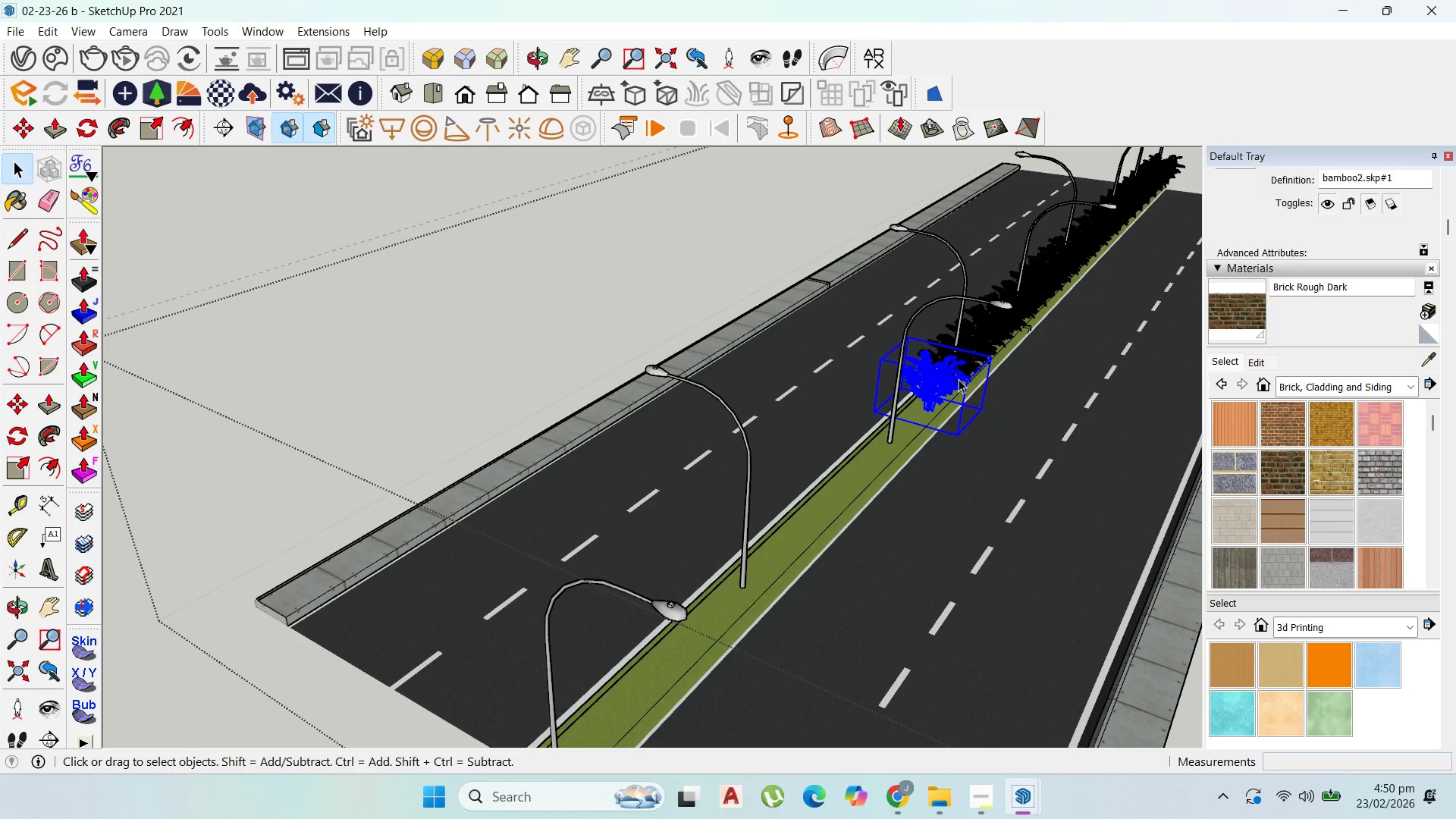 
key(Delete)
 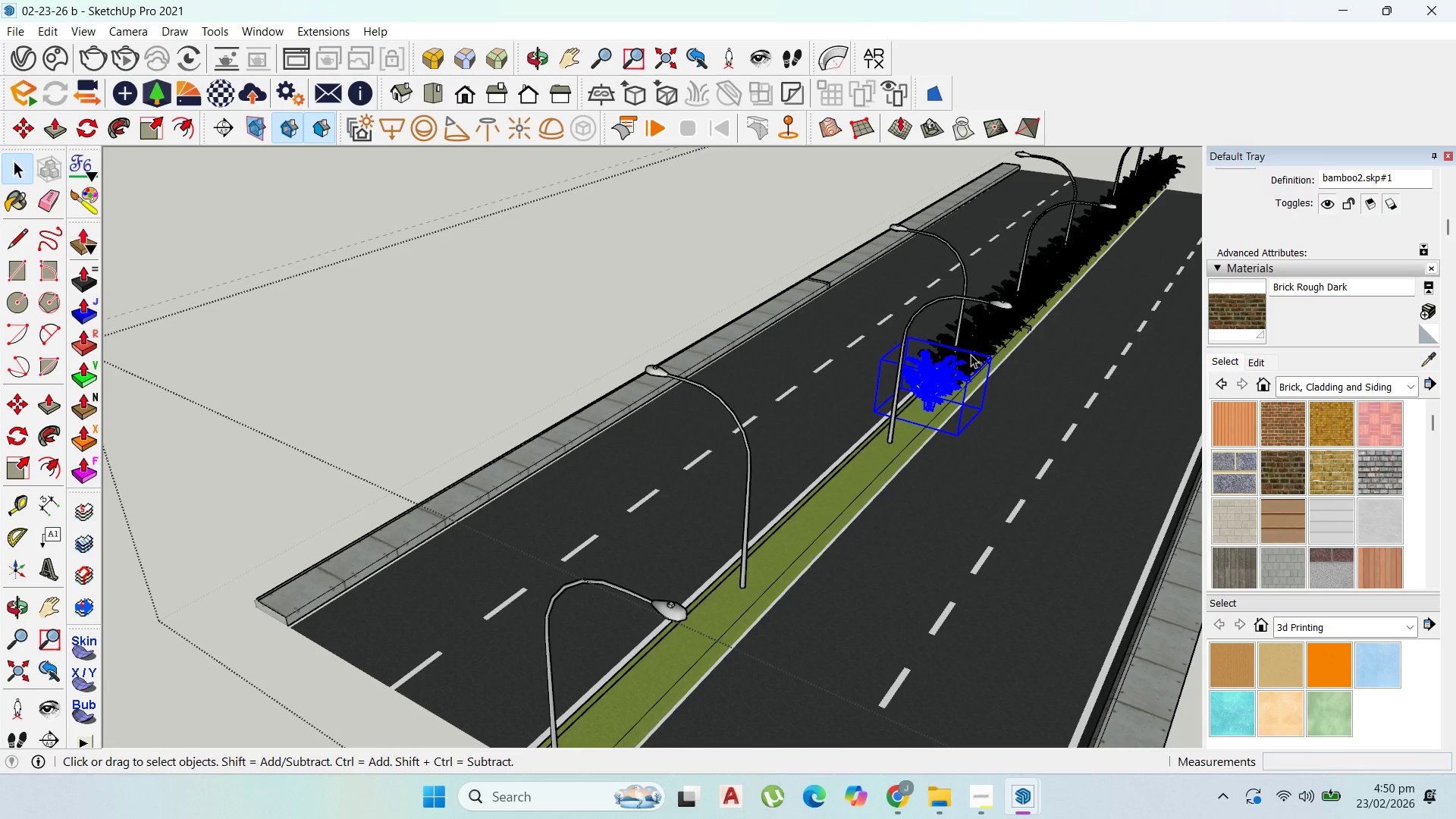 
left_click([973, 355])
 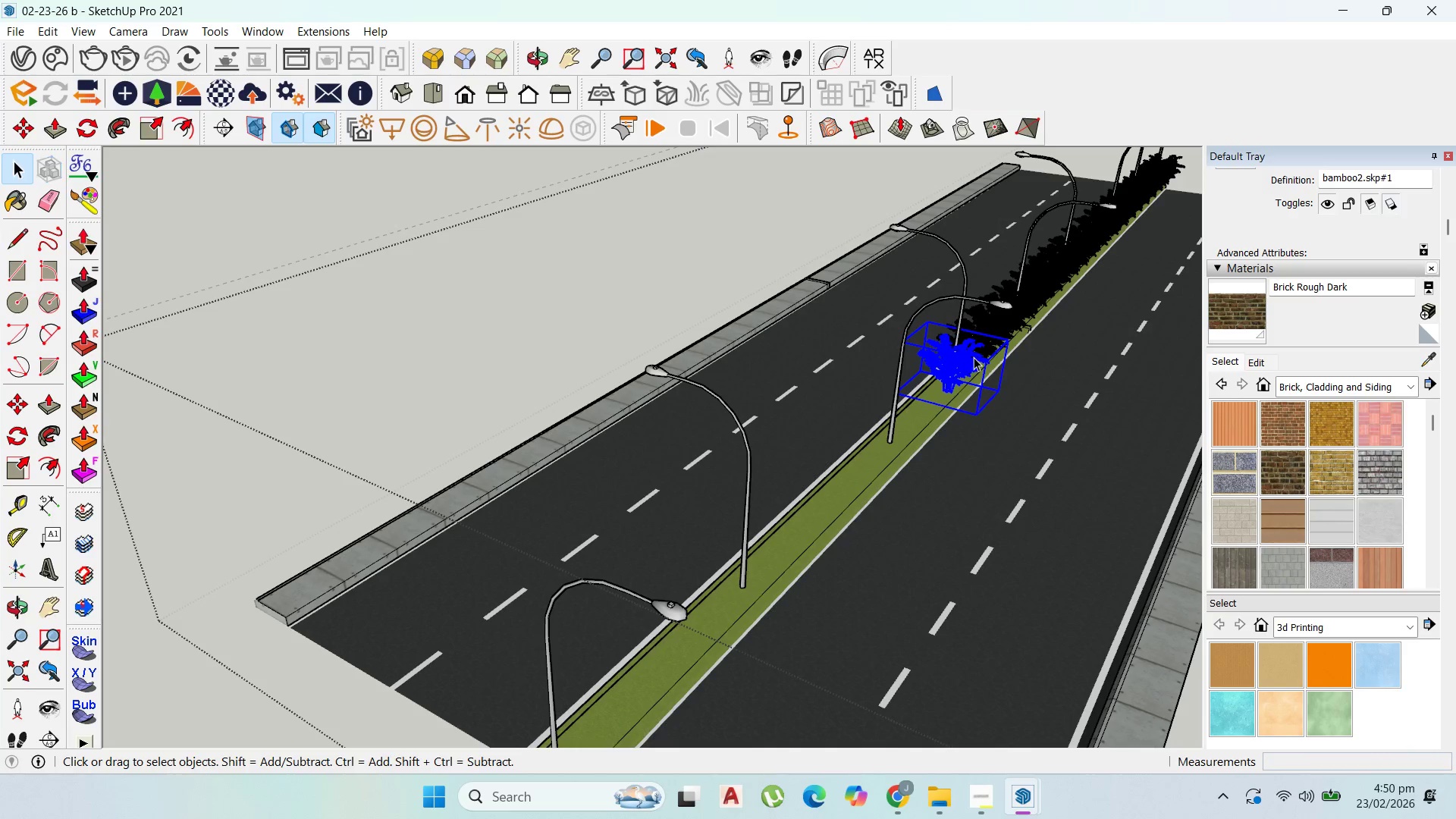 
key(Delete)
 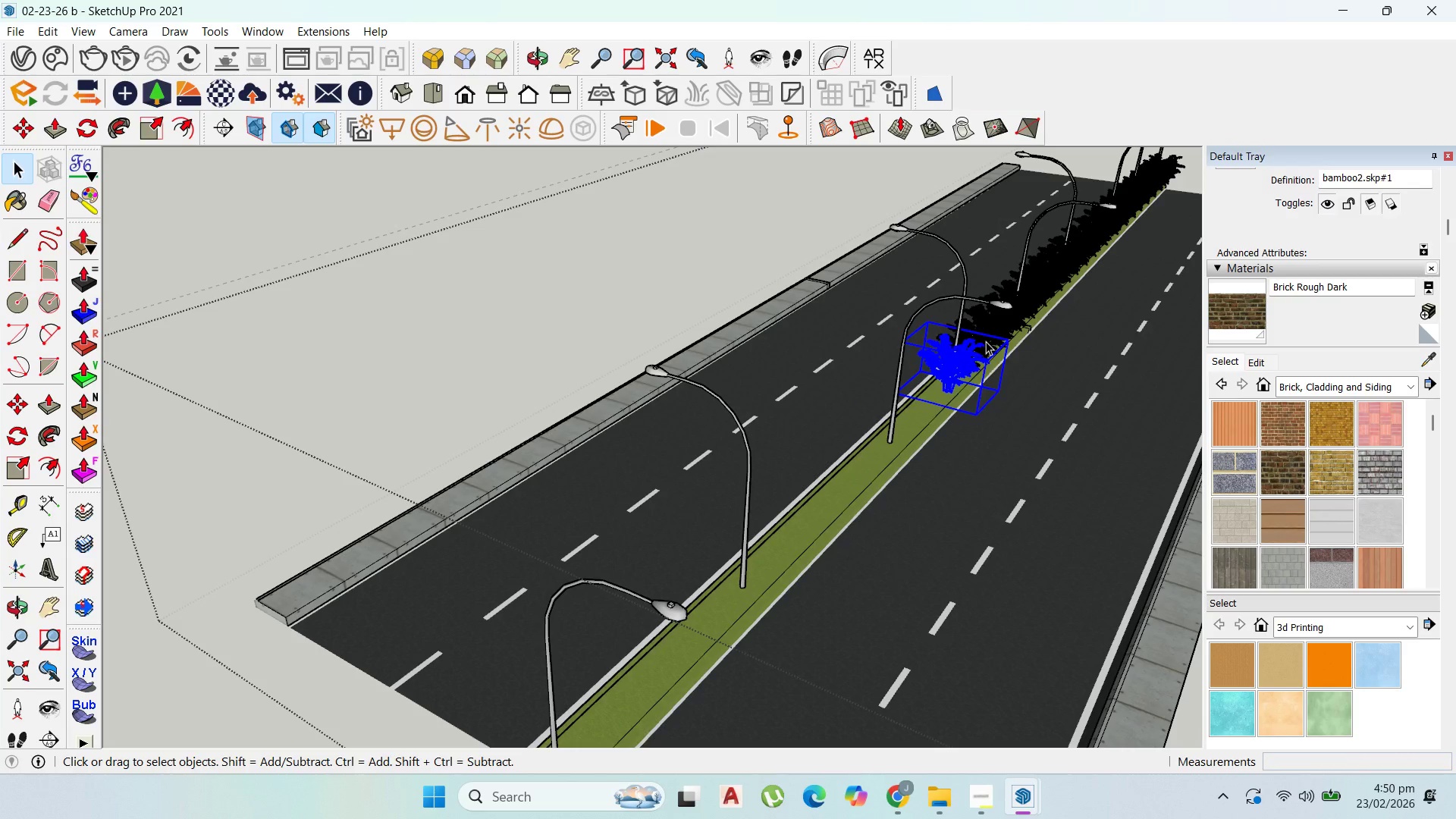 
left_click([986, 341])
 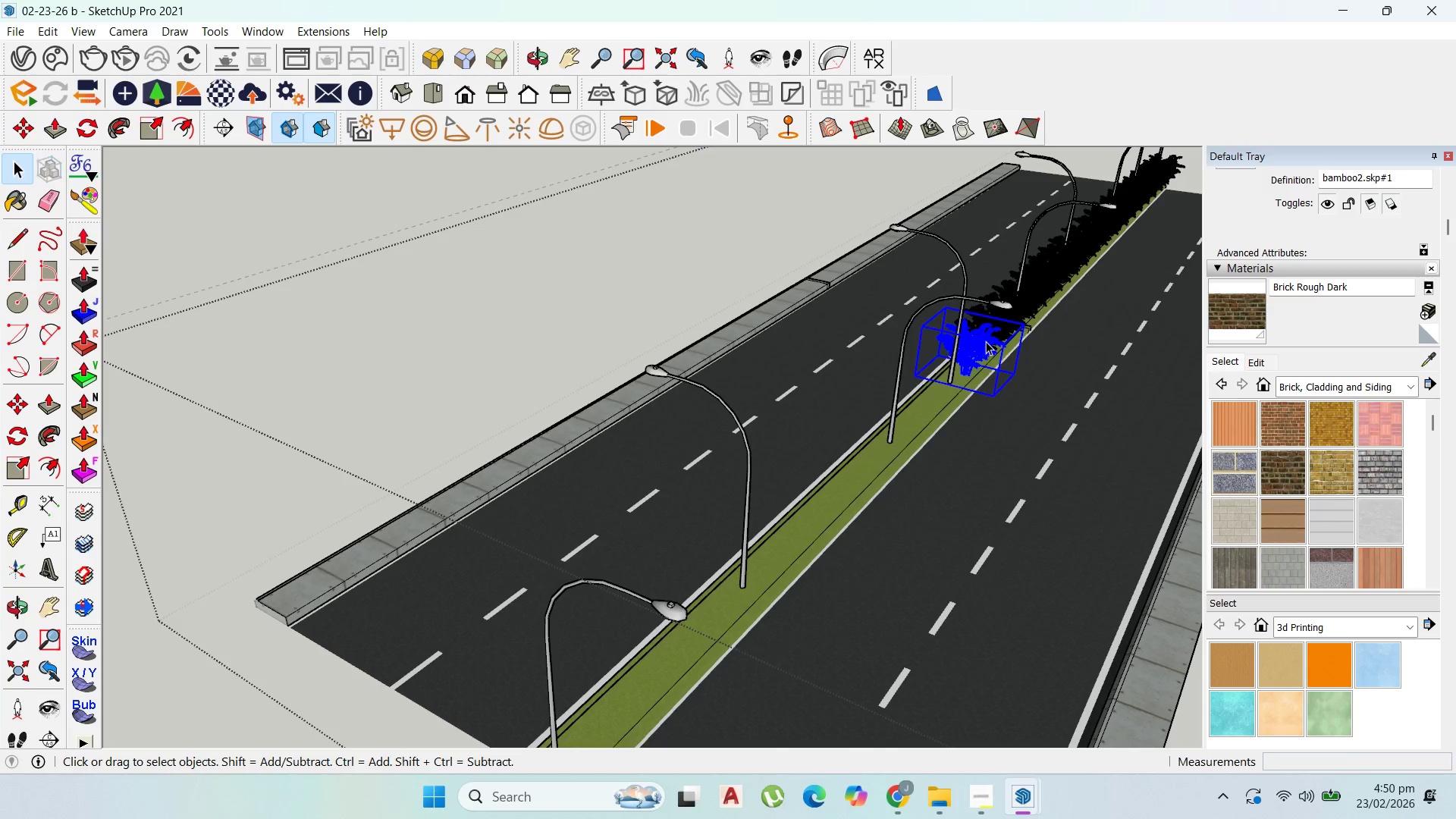 
key(Delete)
 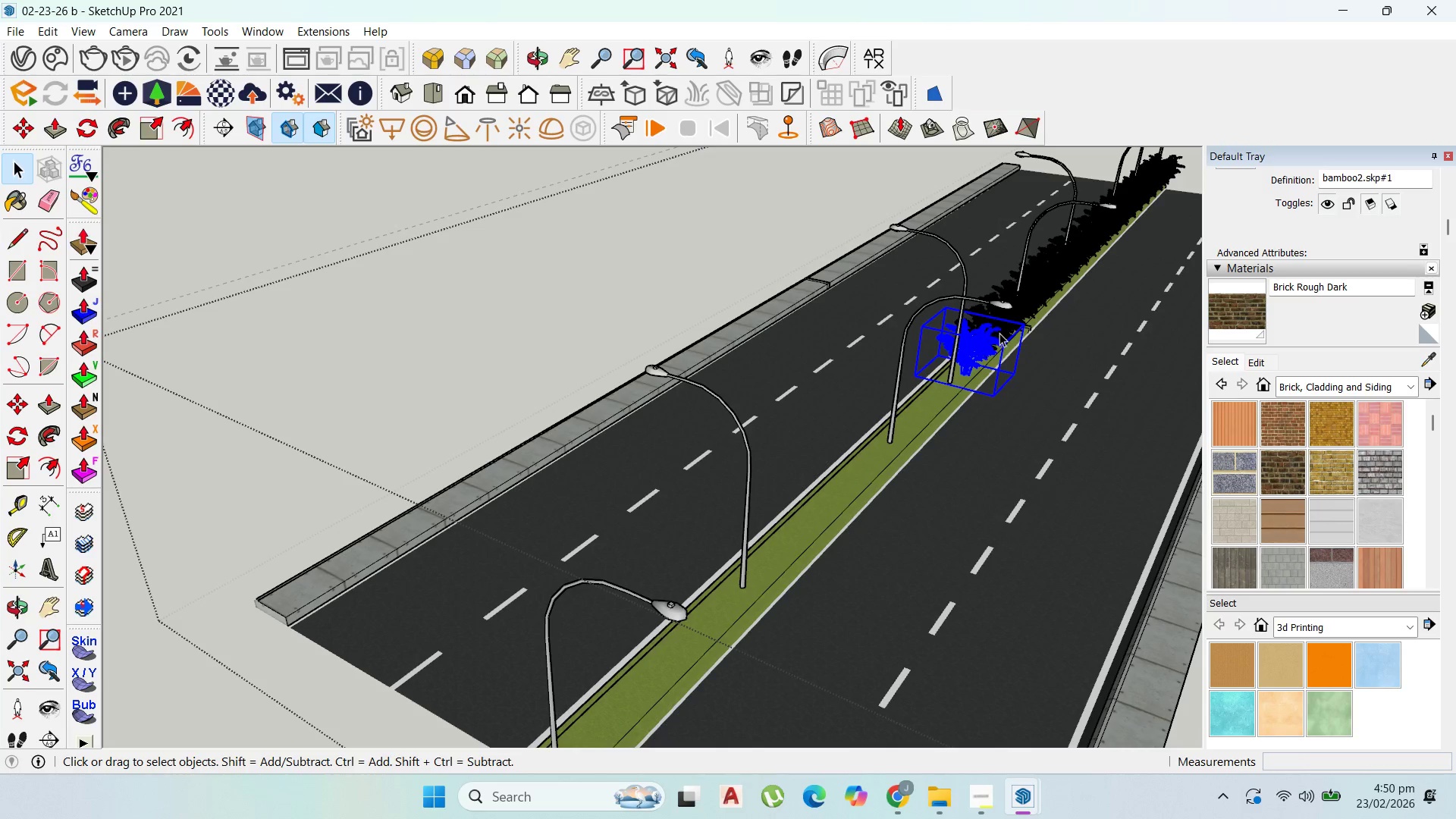 
left_click([999, 333])
 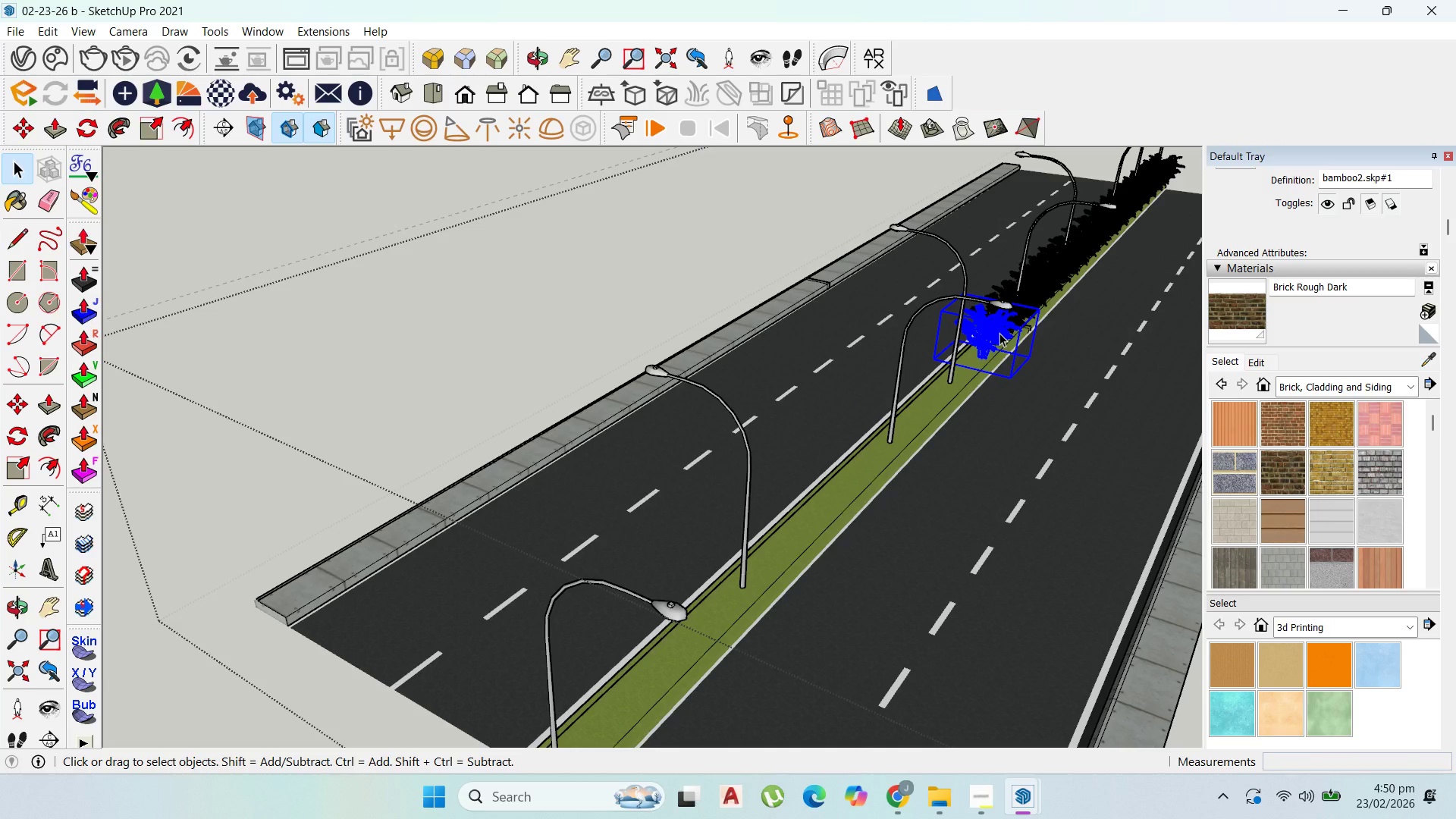 
key(Delete)
 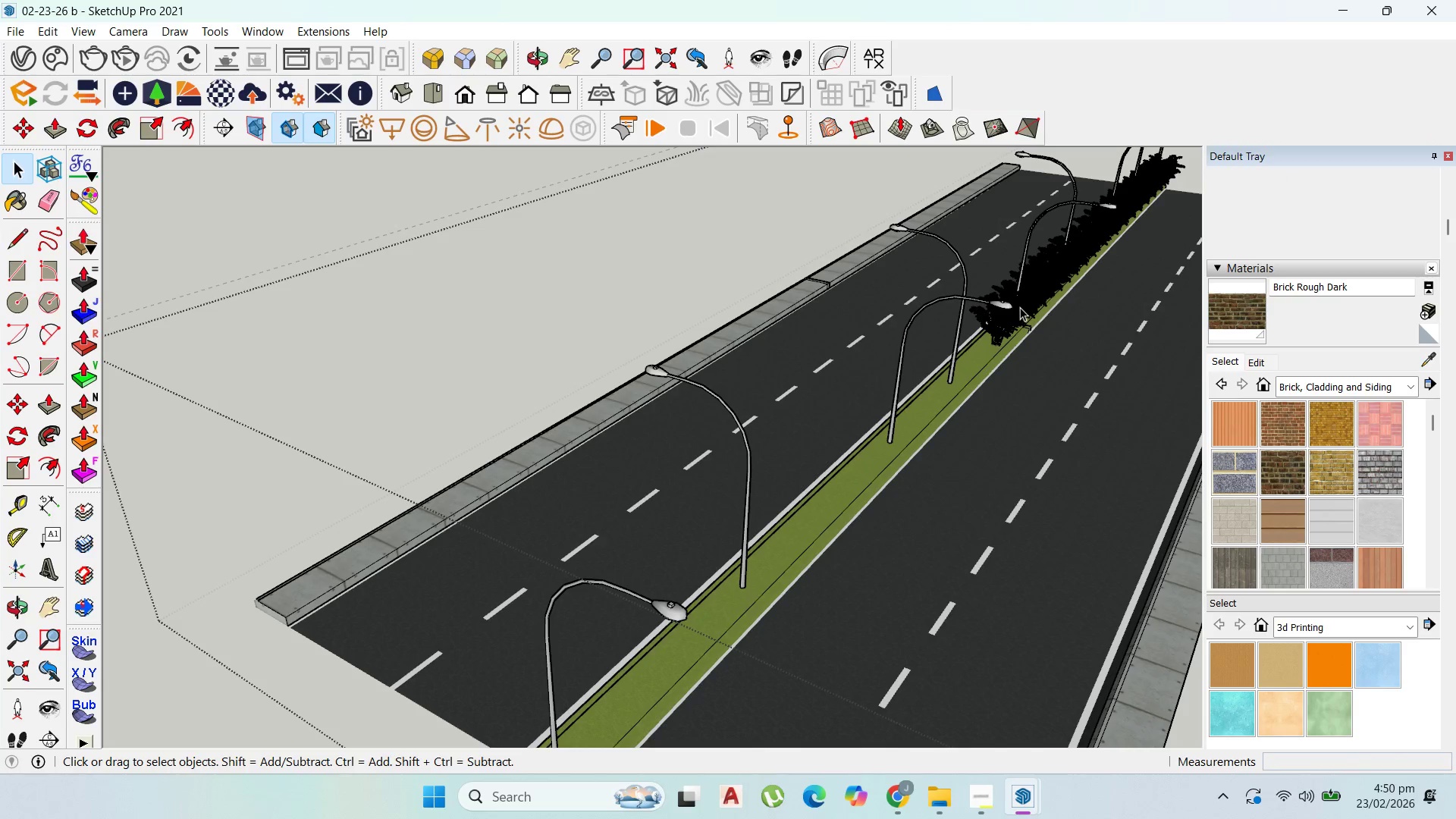 
left_click([1008, 326])
 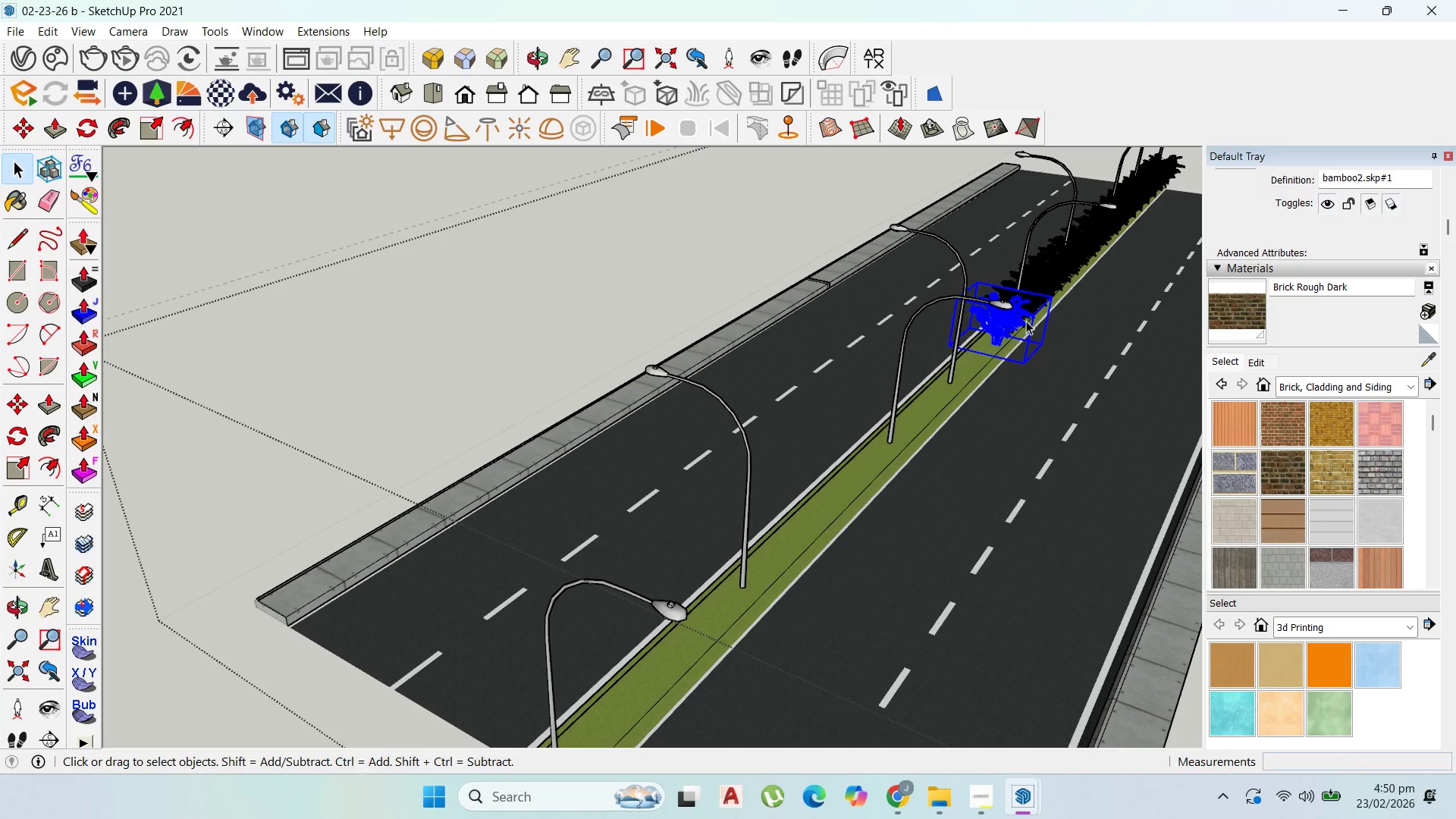 
key(Delete)
 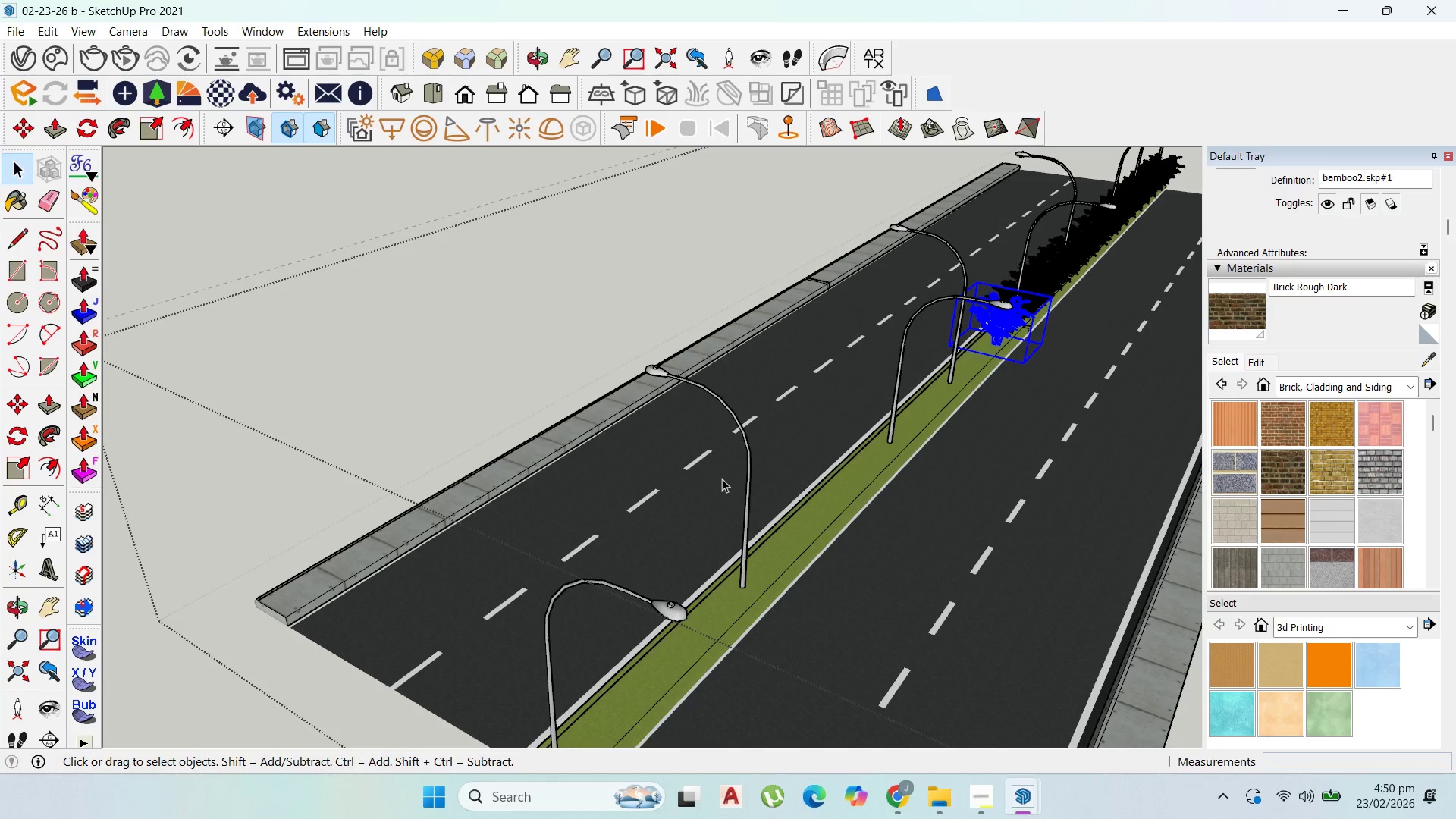 
left_click([826, 444])
 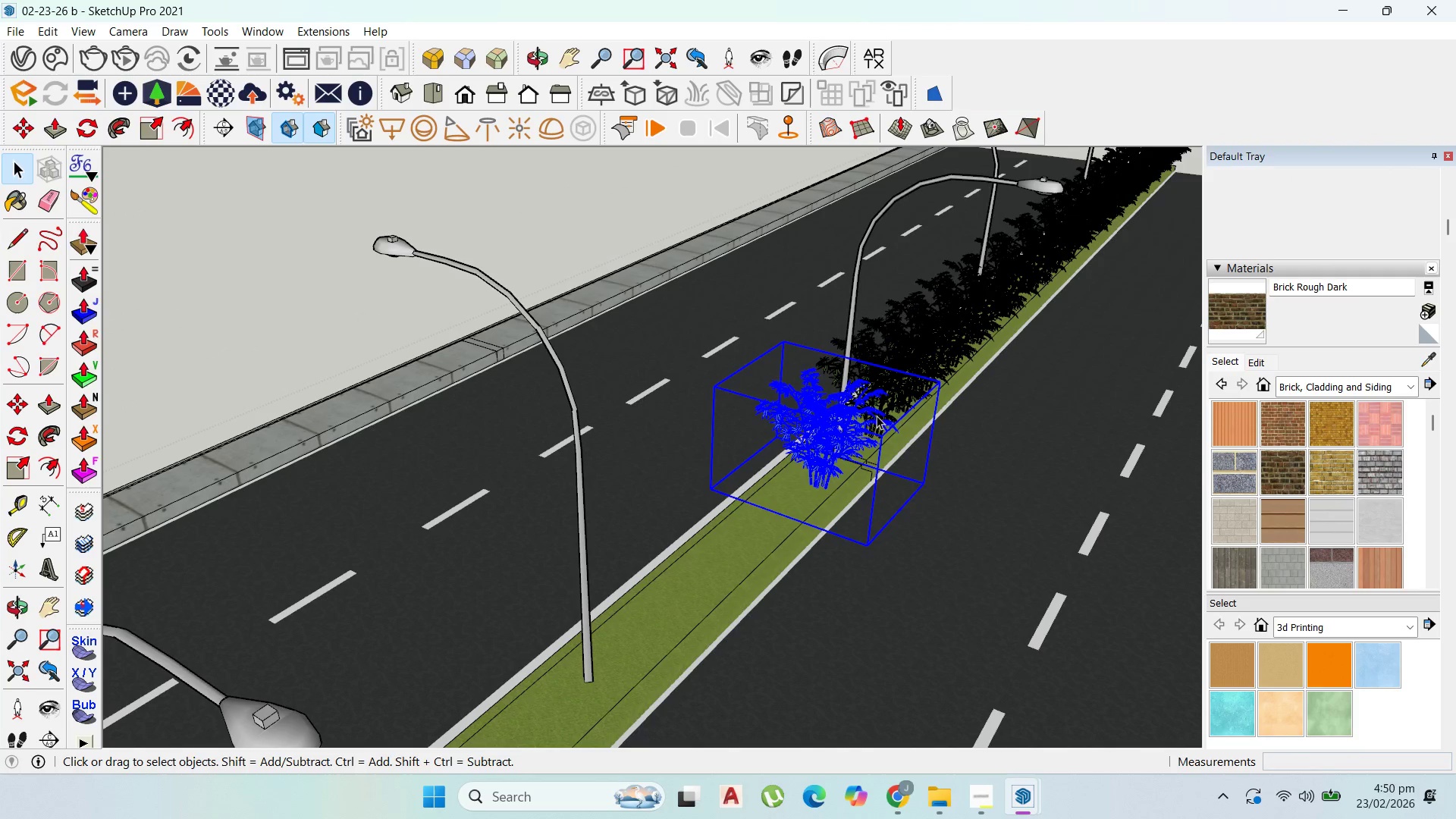 
scroll: coordinate [823, 449], scroll_direction: up, amount: 1.0
 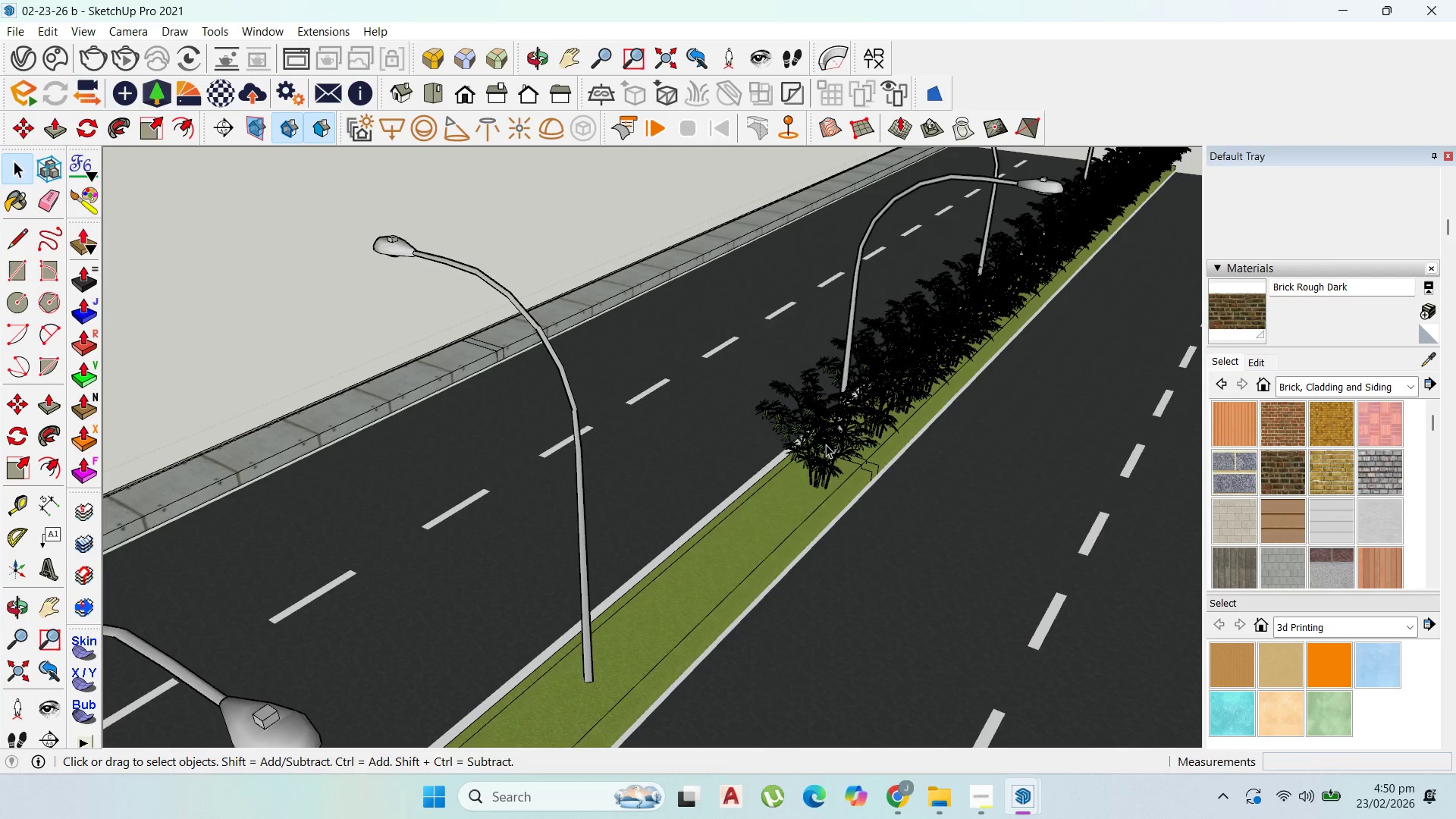 
key(Delete)
 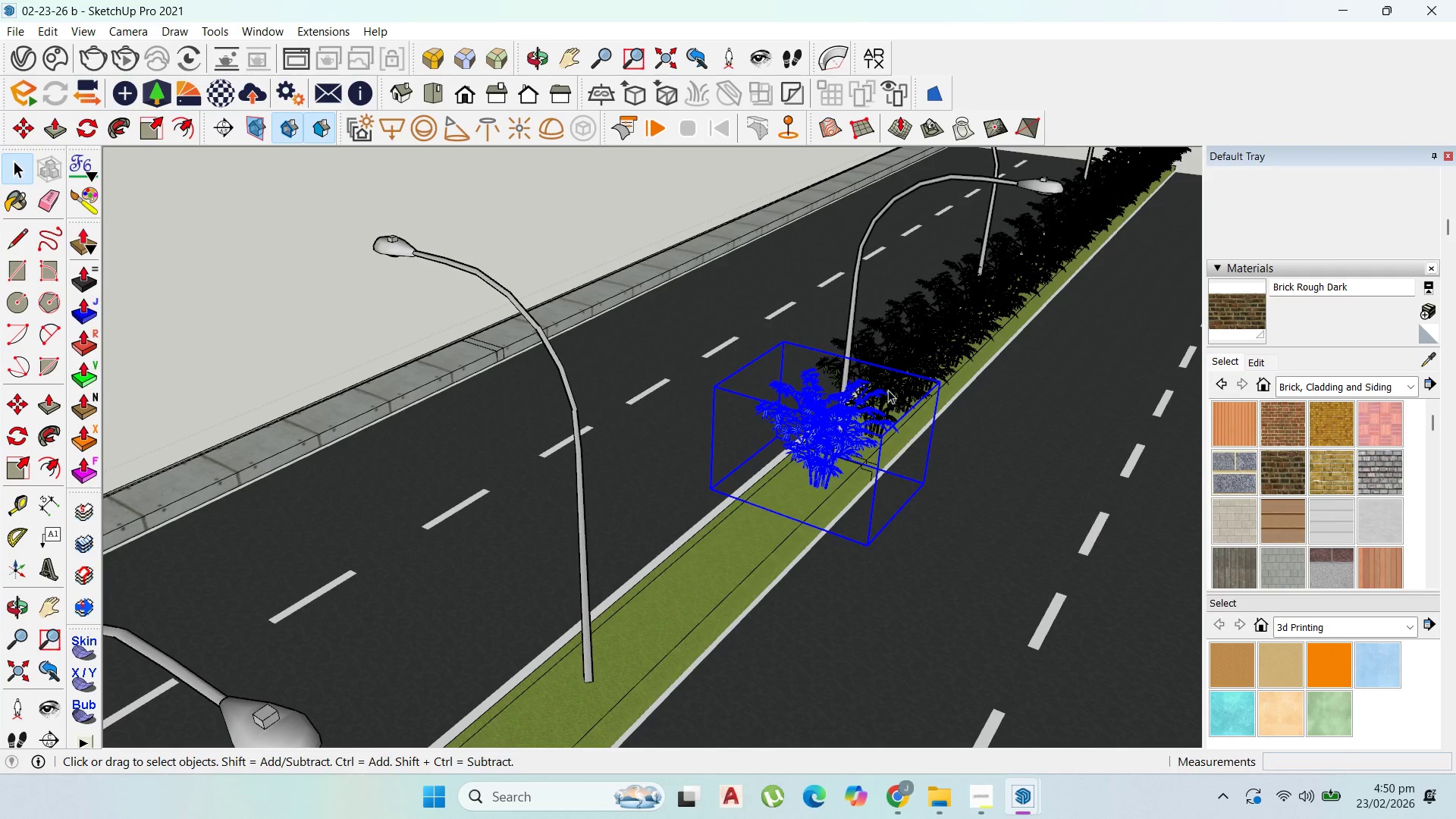 
left_click([888, 390])
 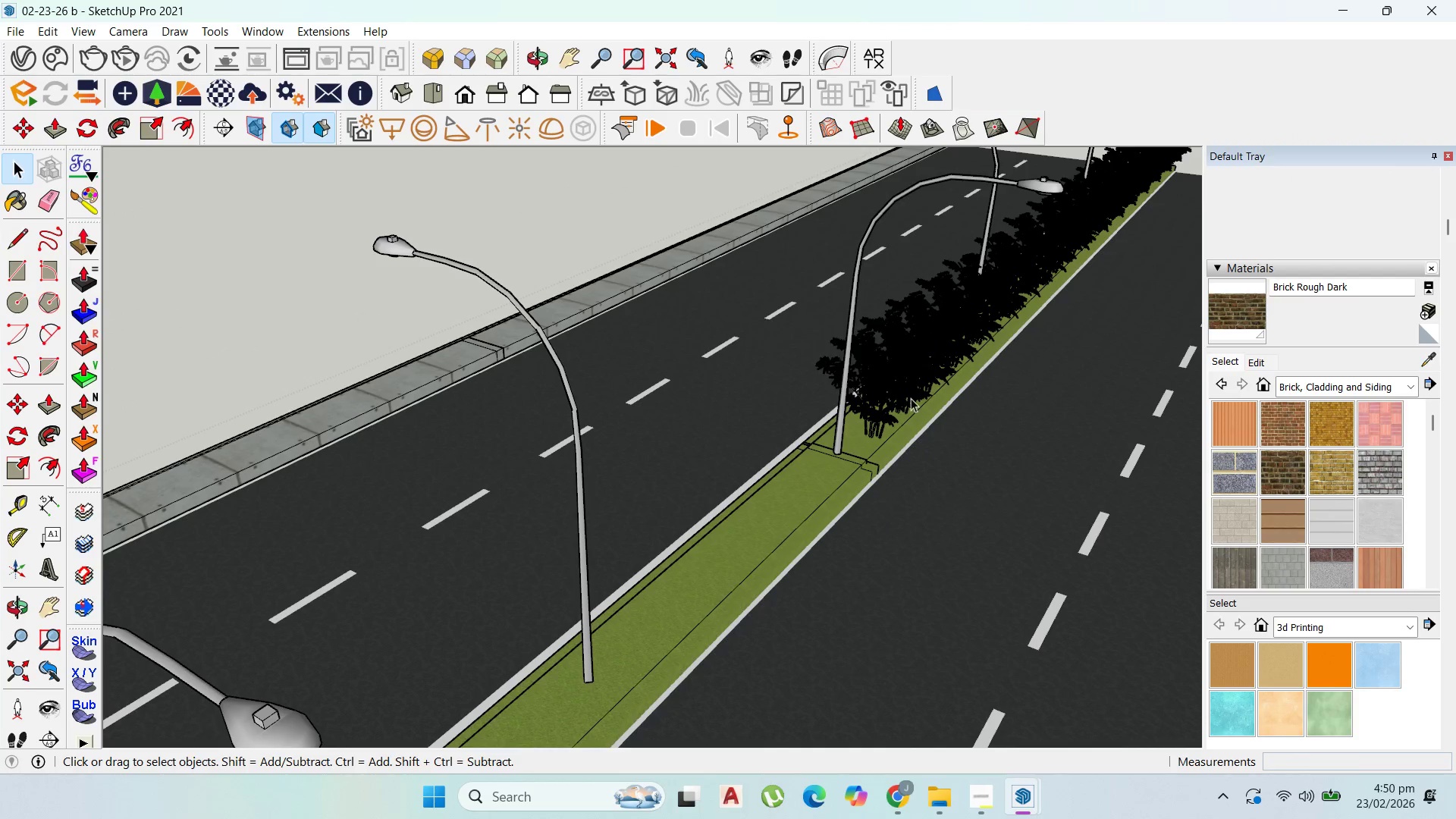 
key(Delete)
 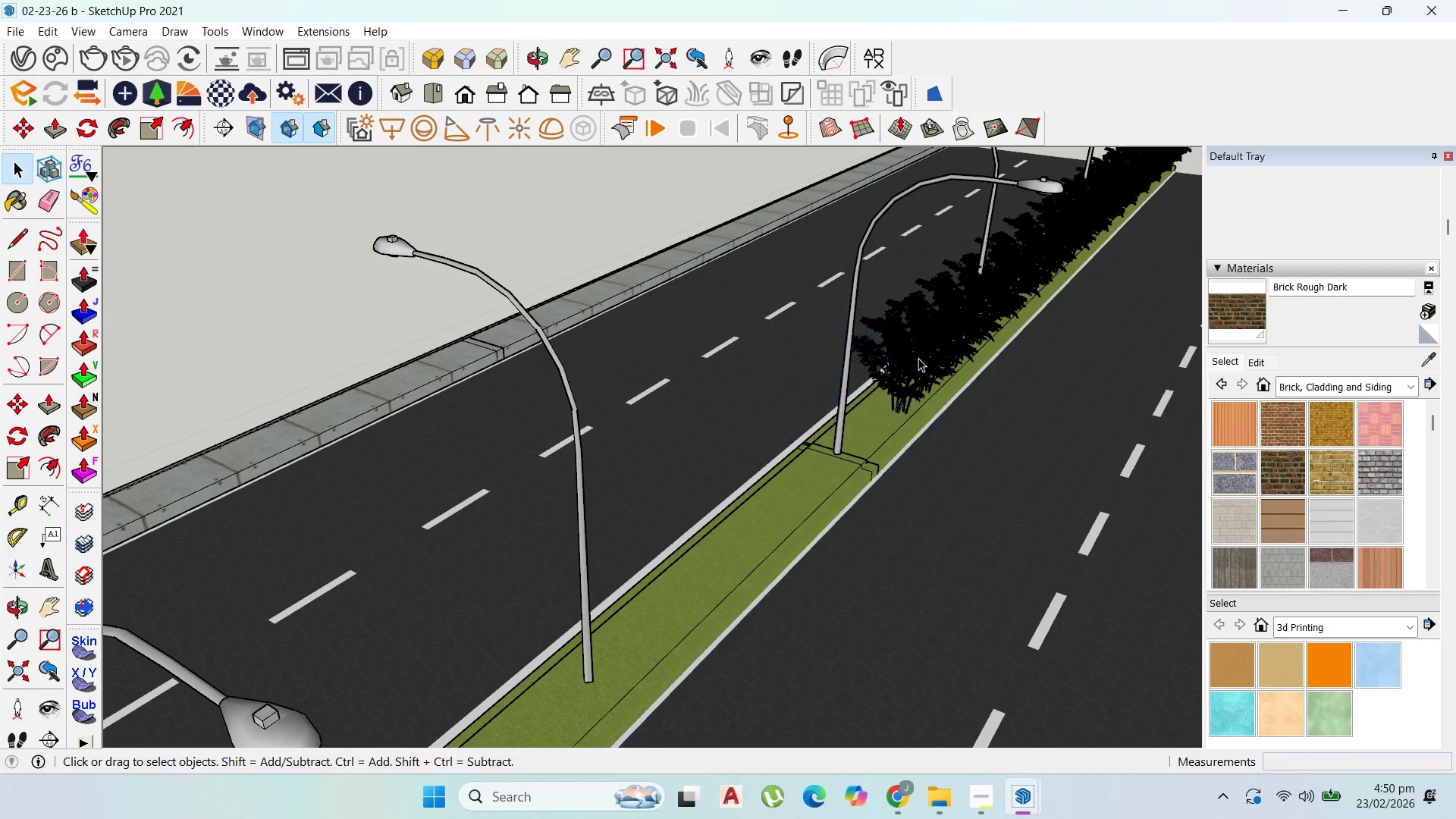 
left_click([919, 353])
 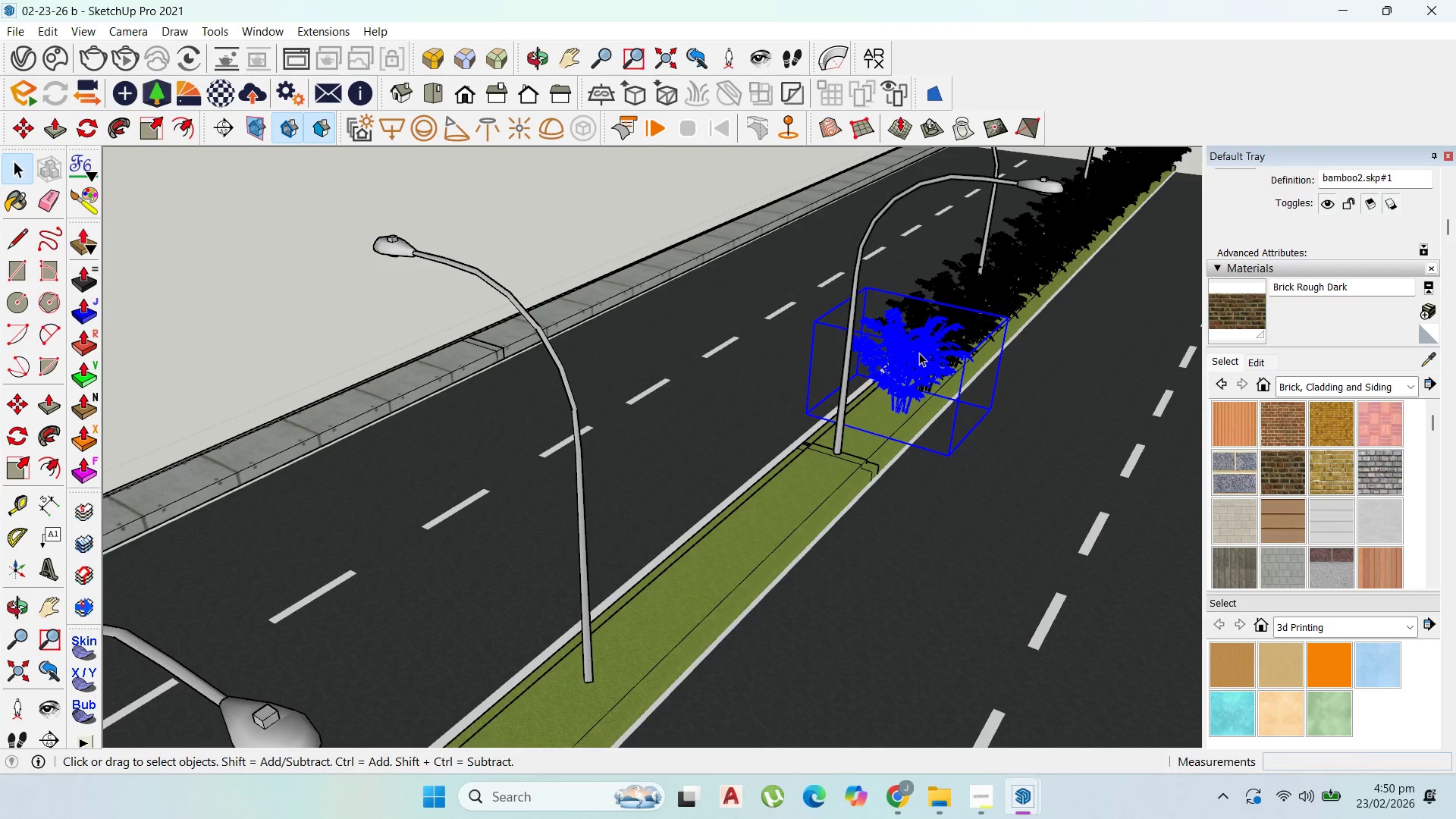 
key(Delete)
 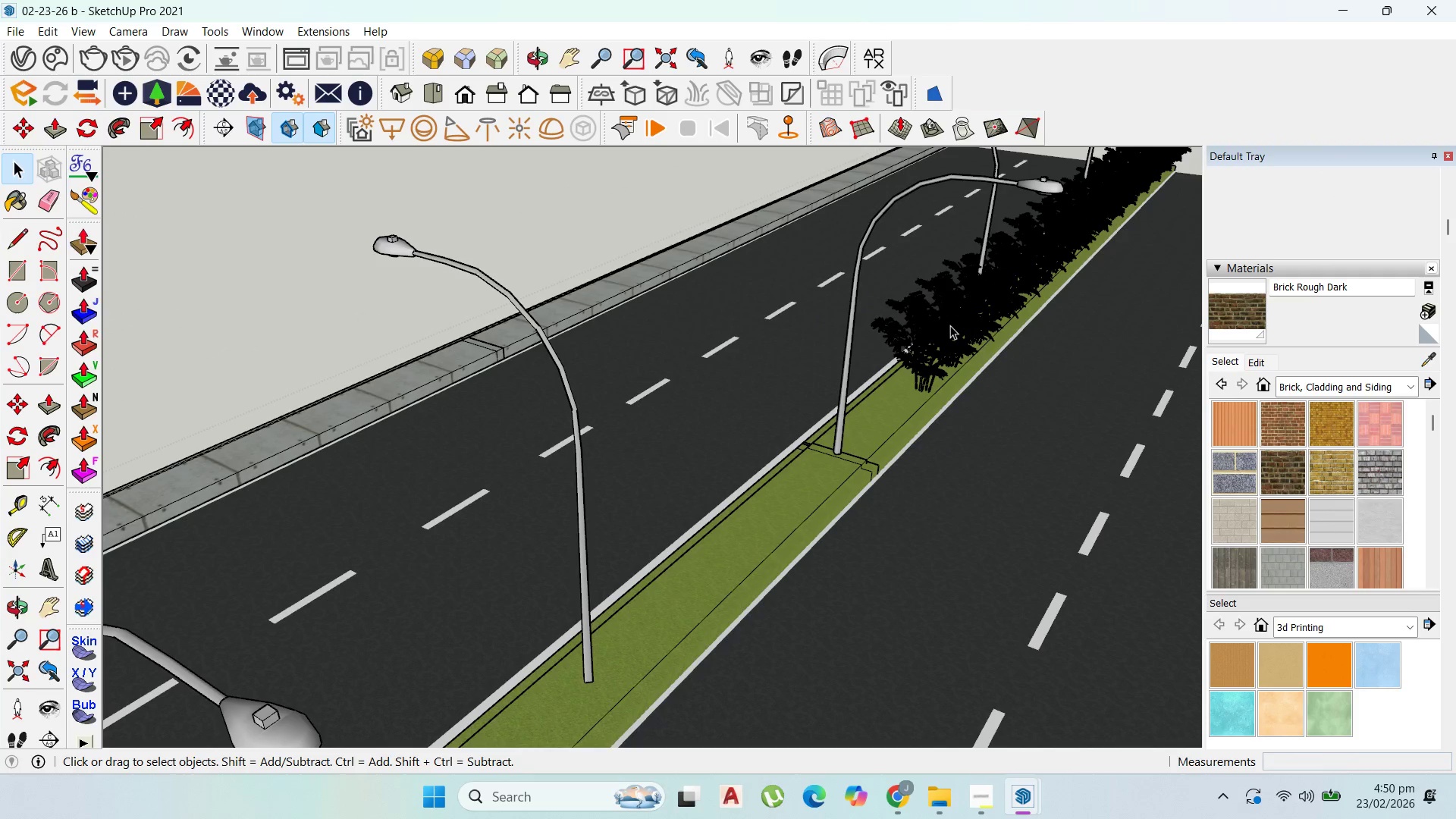 
left_click([950, 325])
 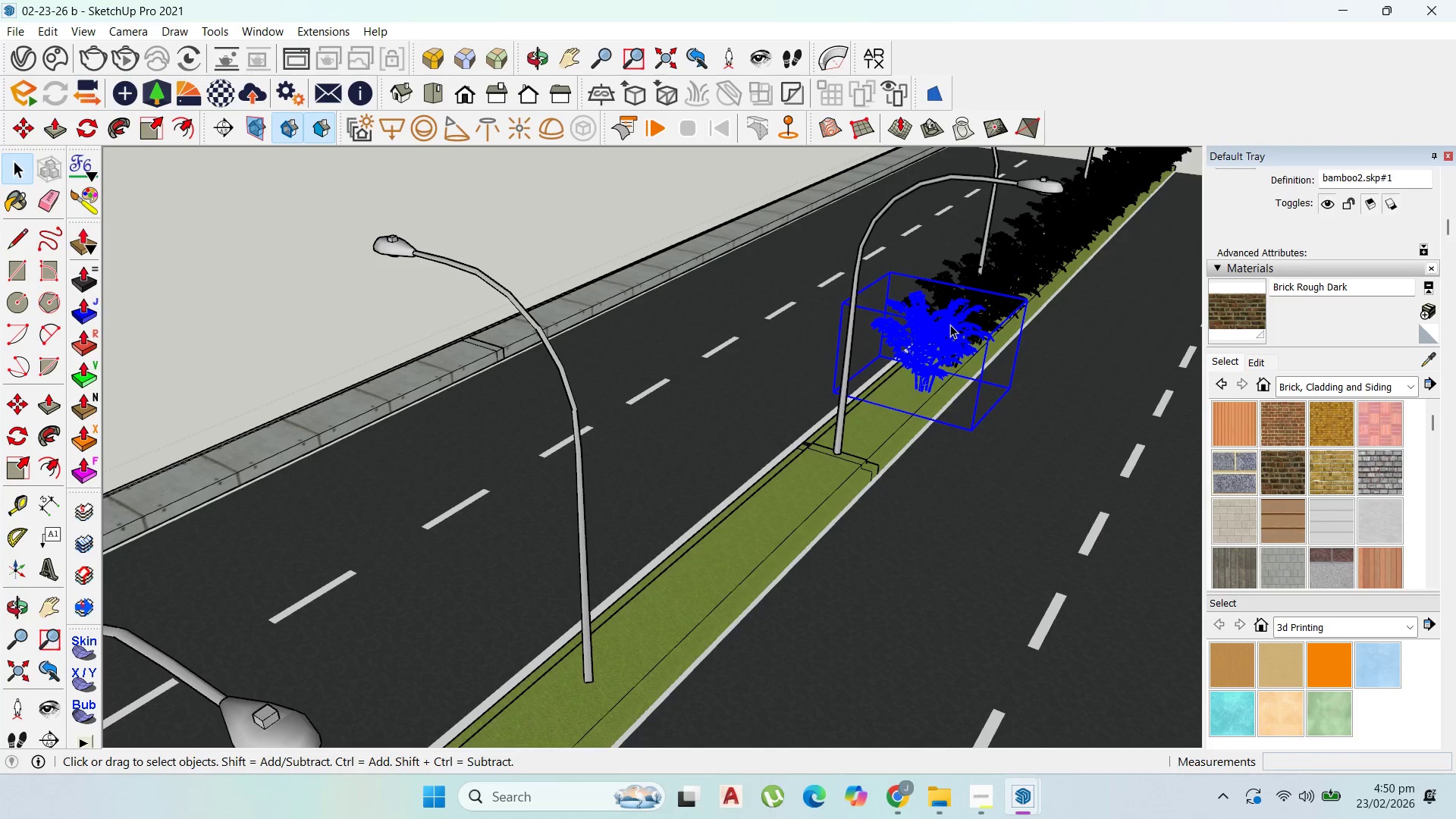 
key(Delete)
 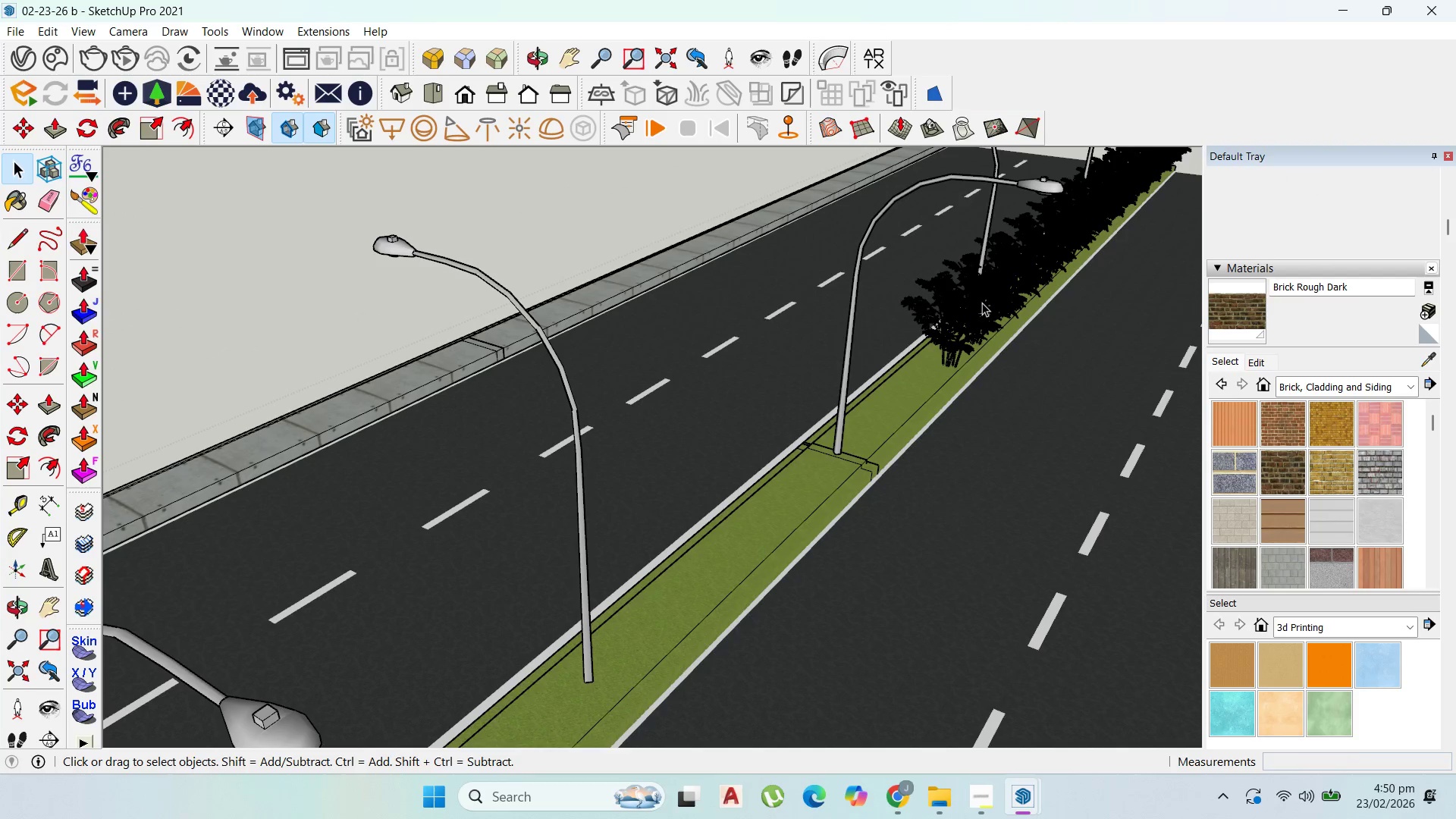 
left_click_drag(start_coordinate=[984, 303], to_coordinate=[987, 303])
 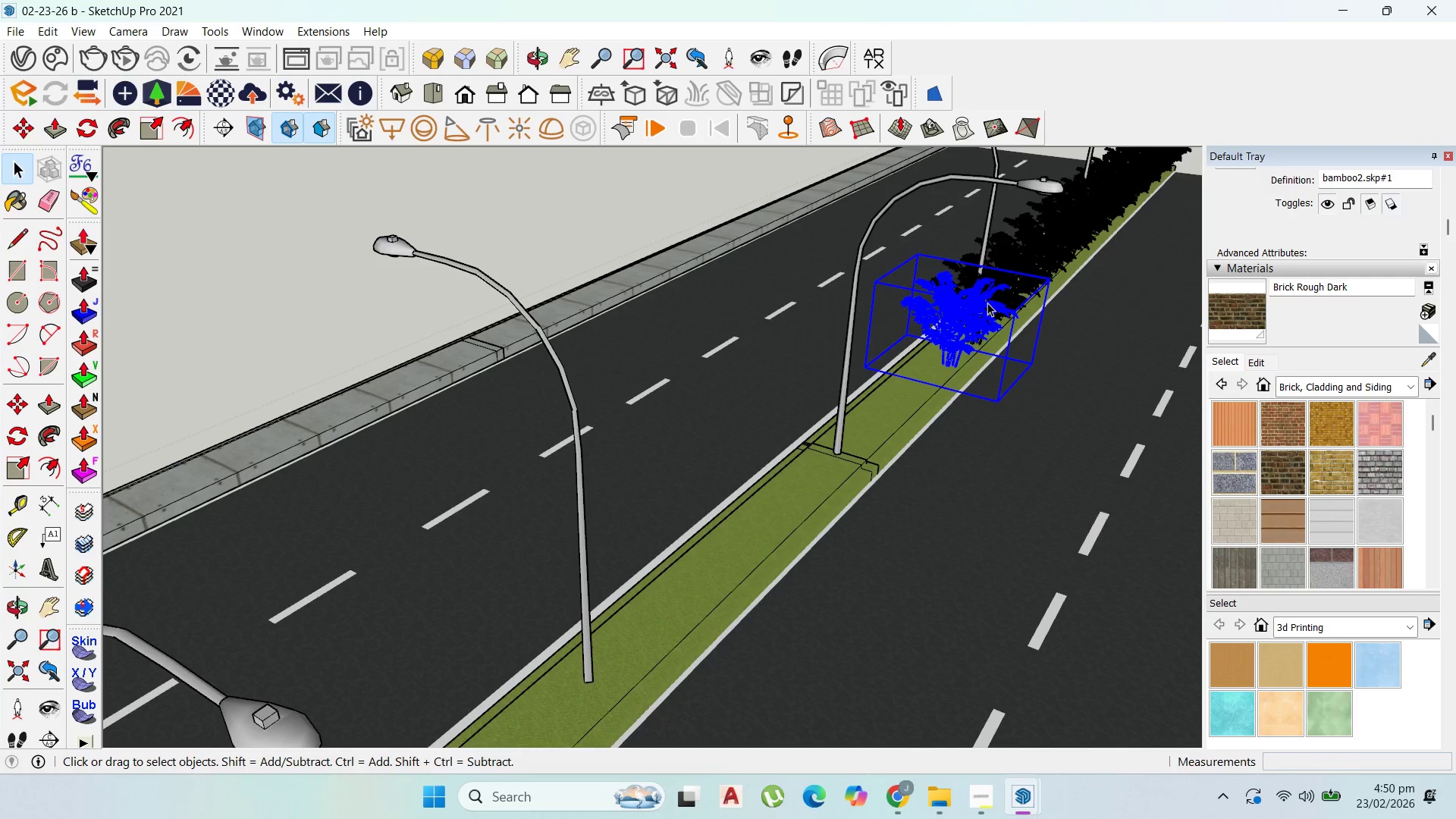 
key(Delete)
 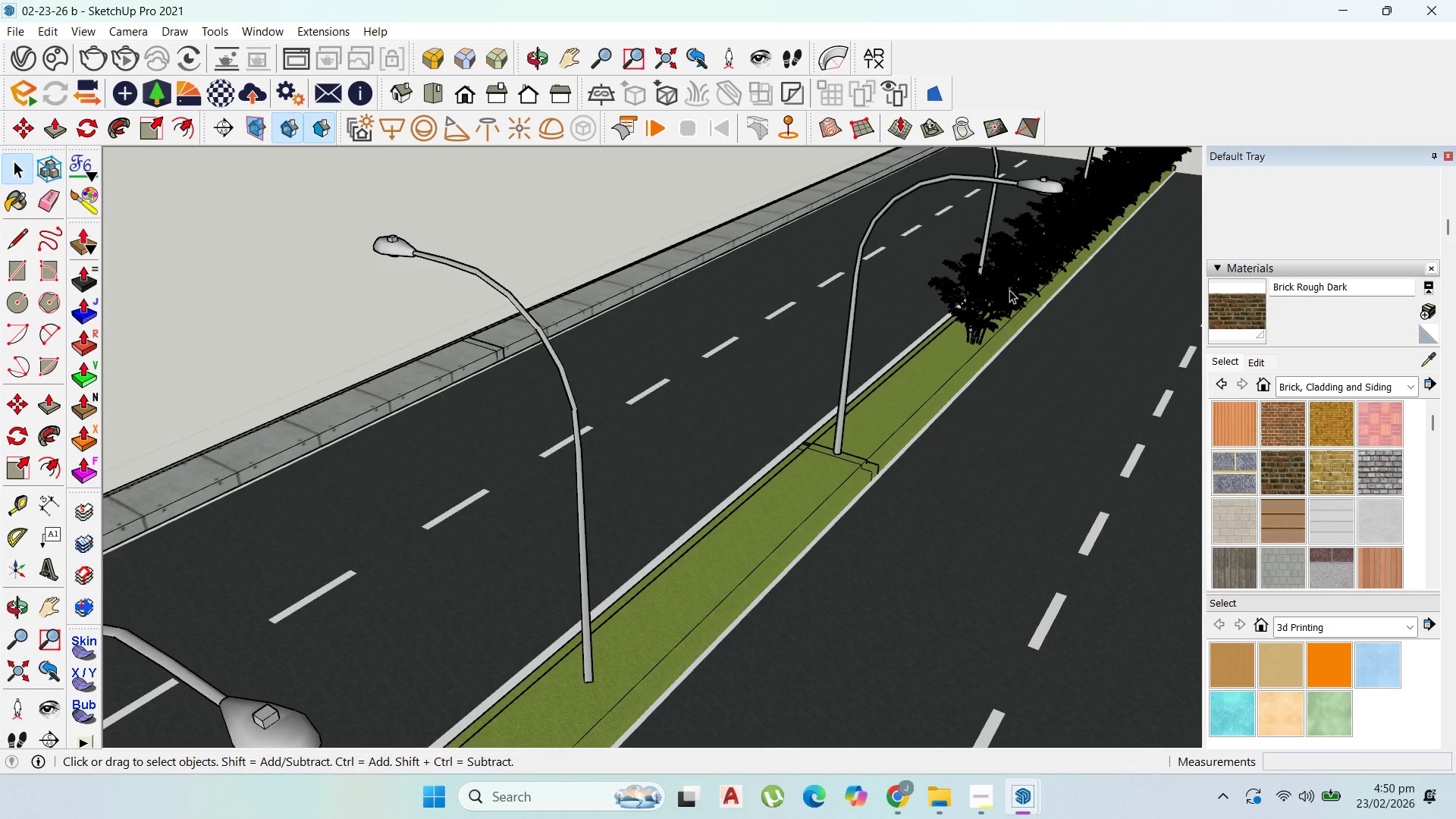 
left_click([1009, 292])
 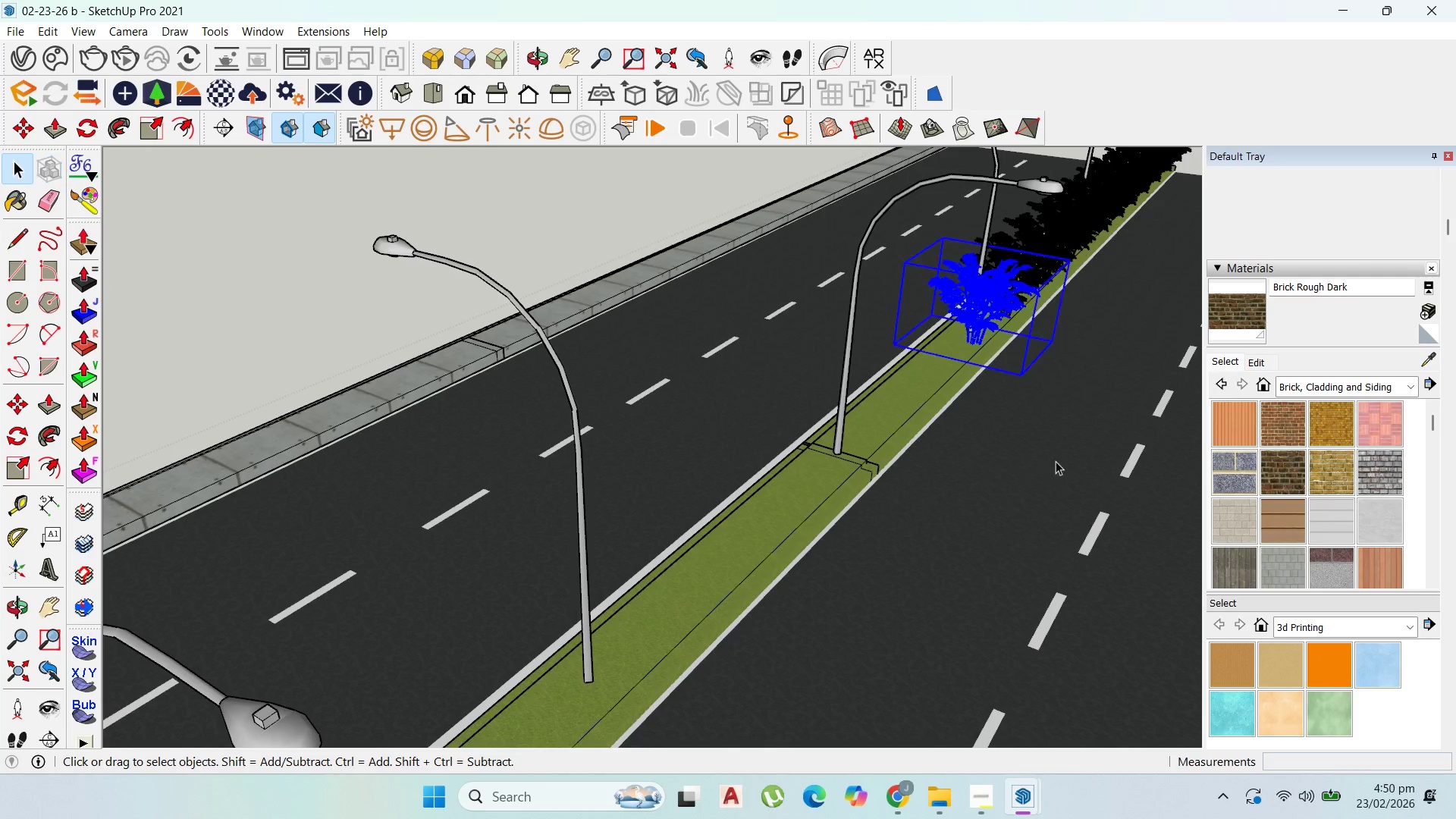 
key(Delete)
 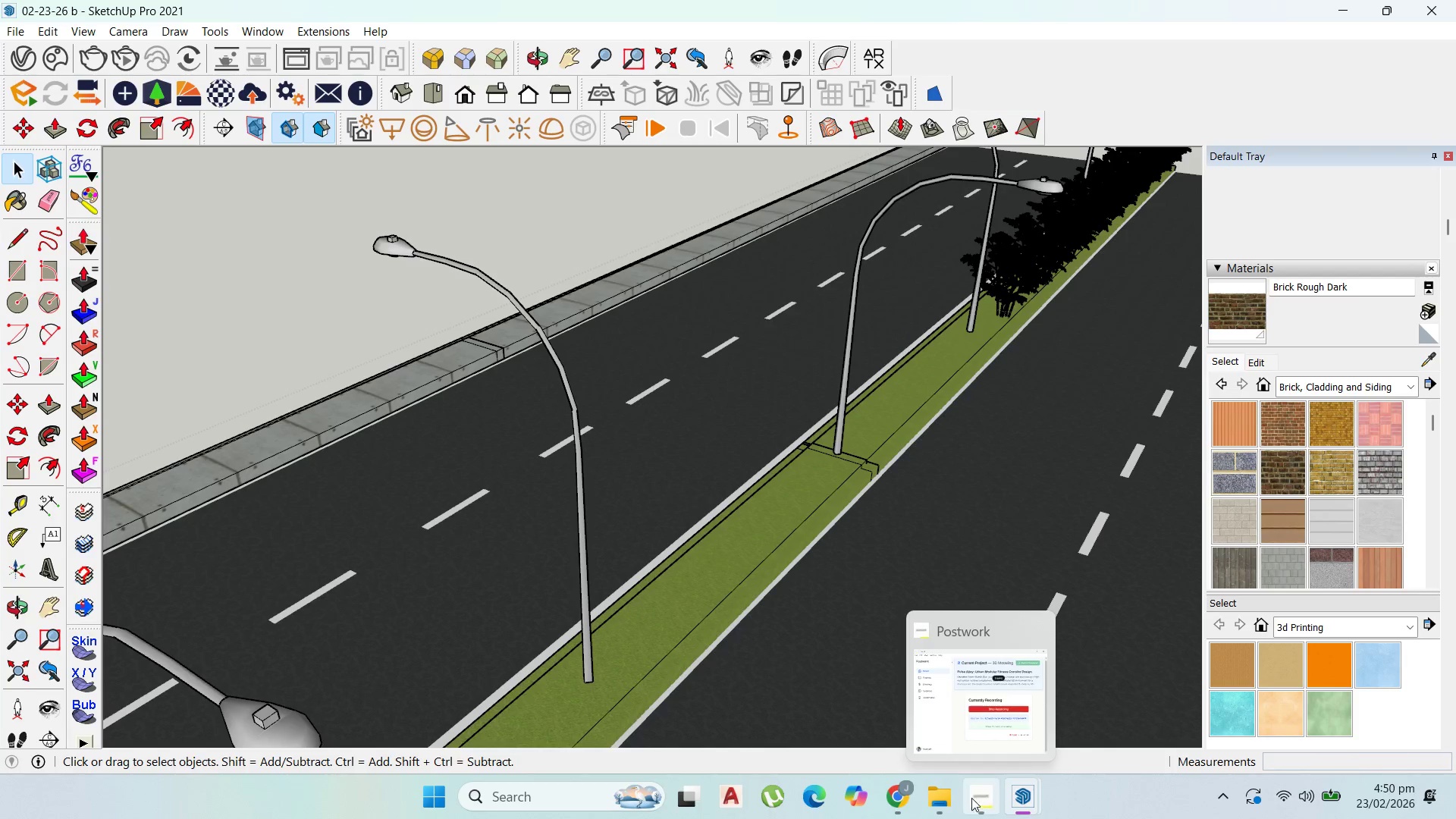 
left_click([977, 798])